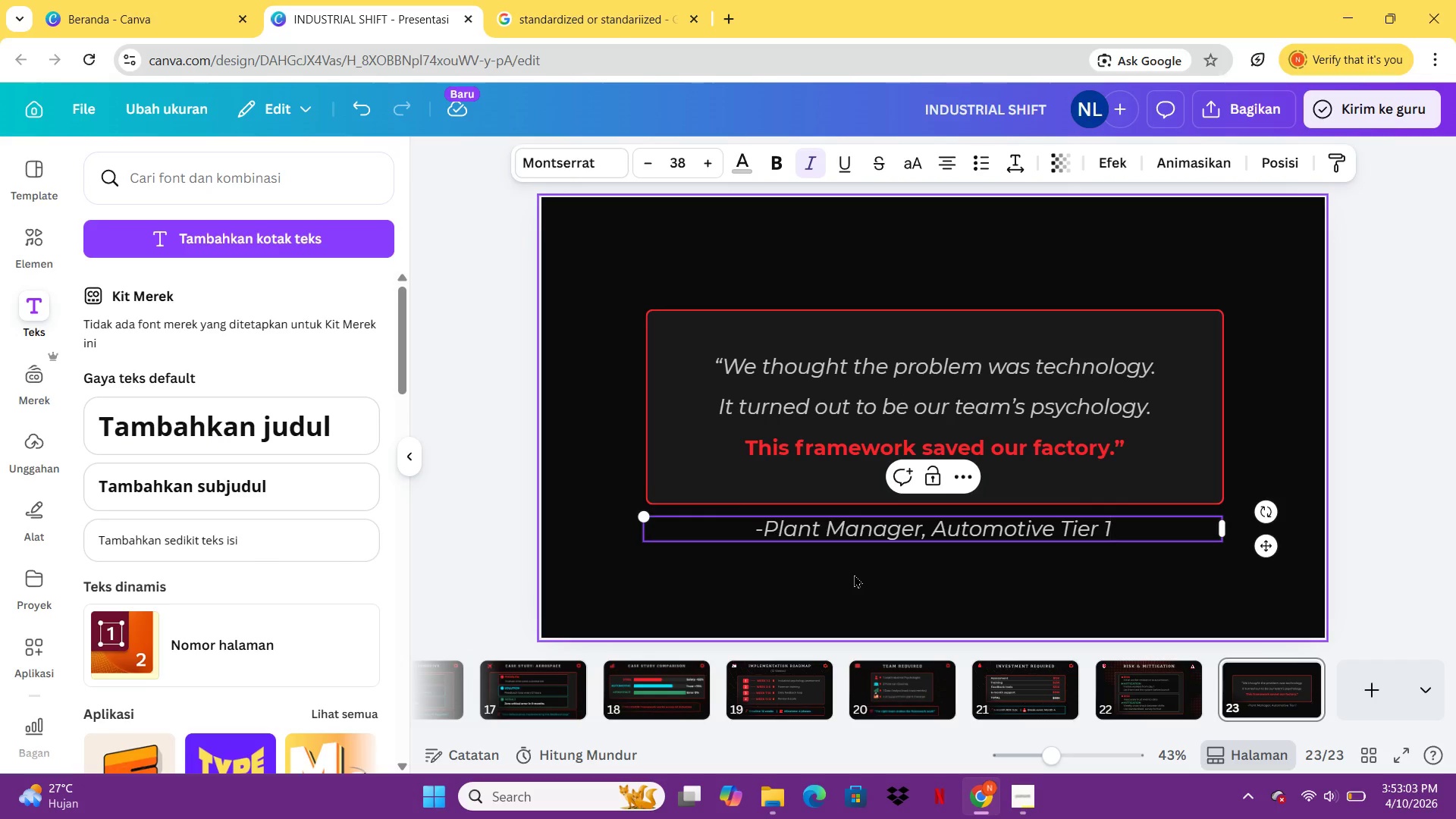 
key(Control+ControlLeft)
 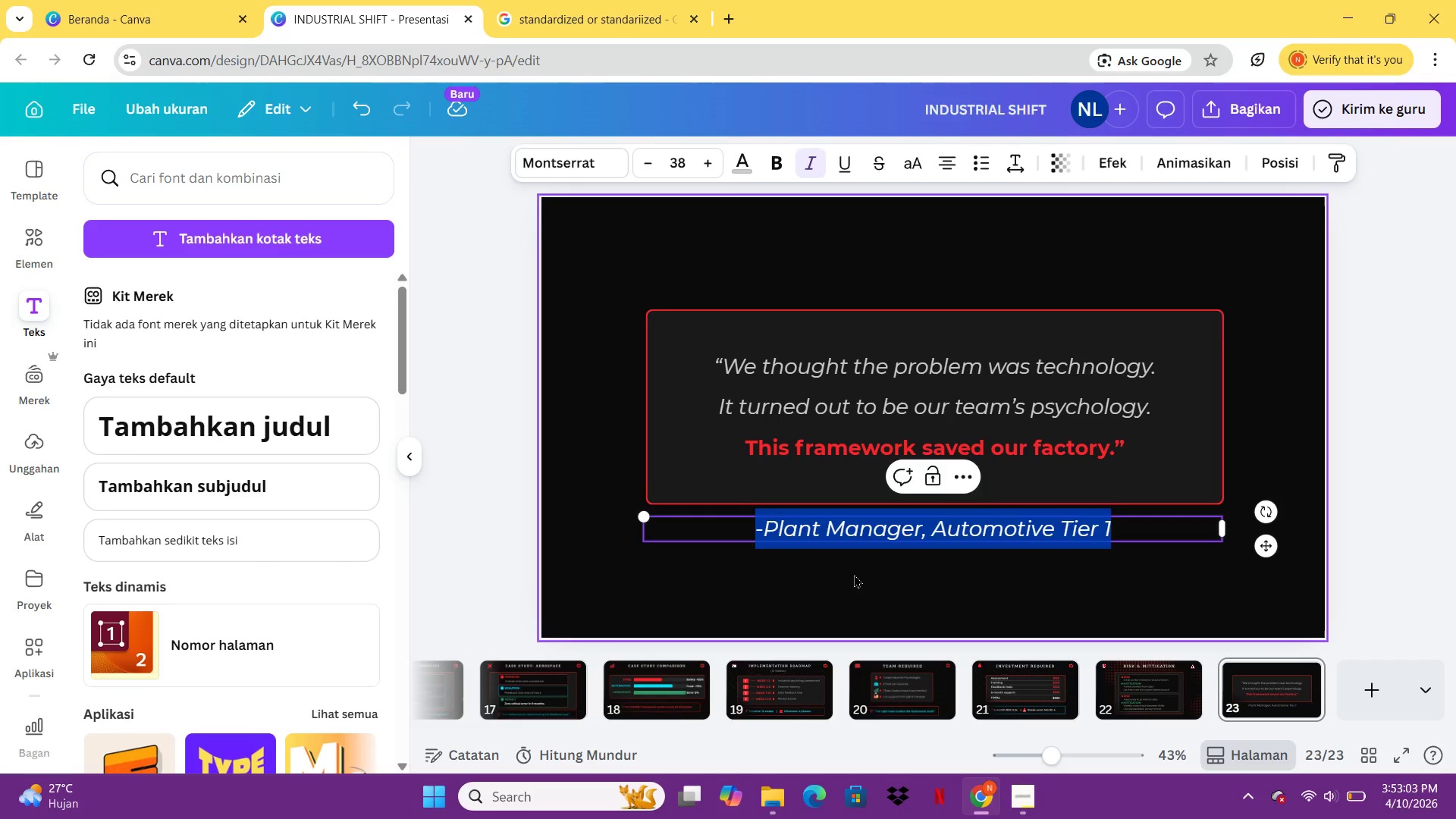 
key(Control+A)
 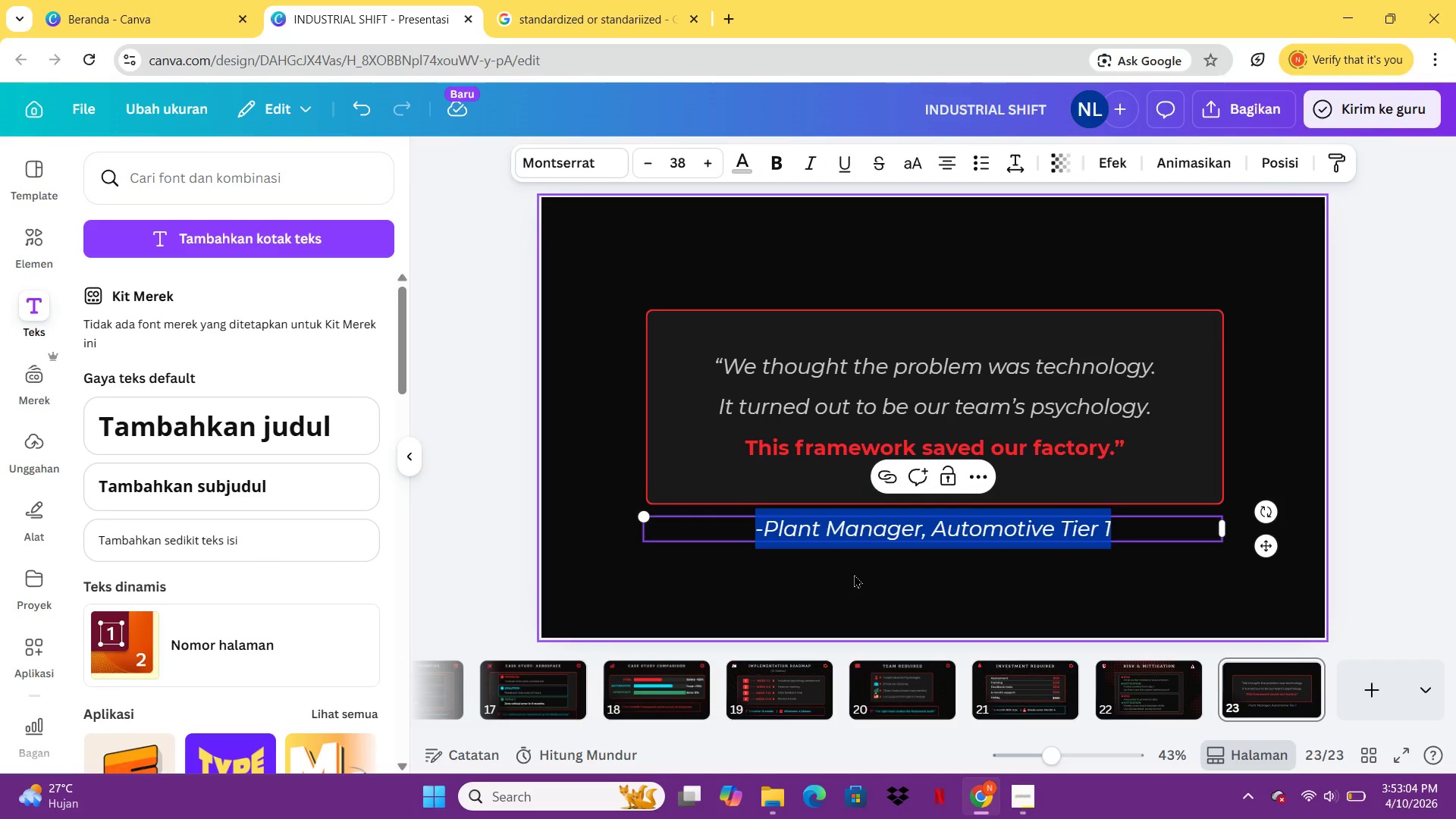 
key(Control+I)
 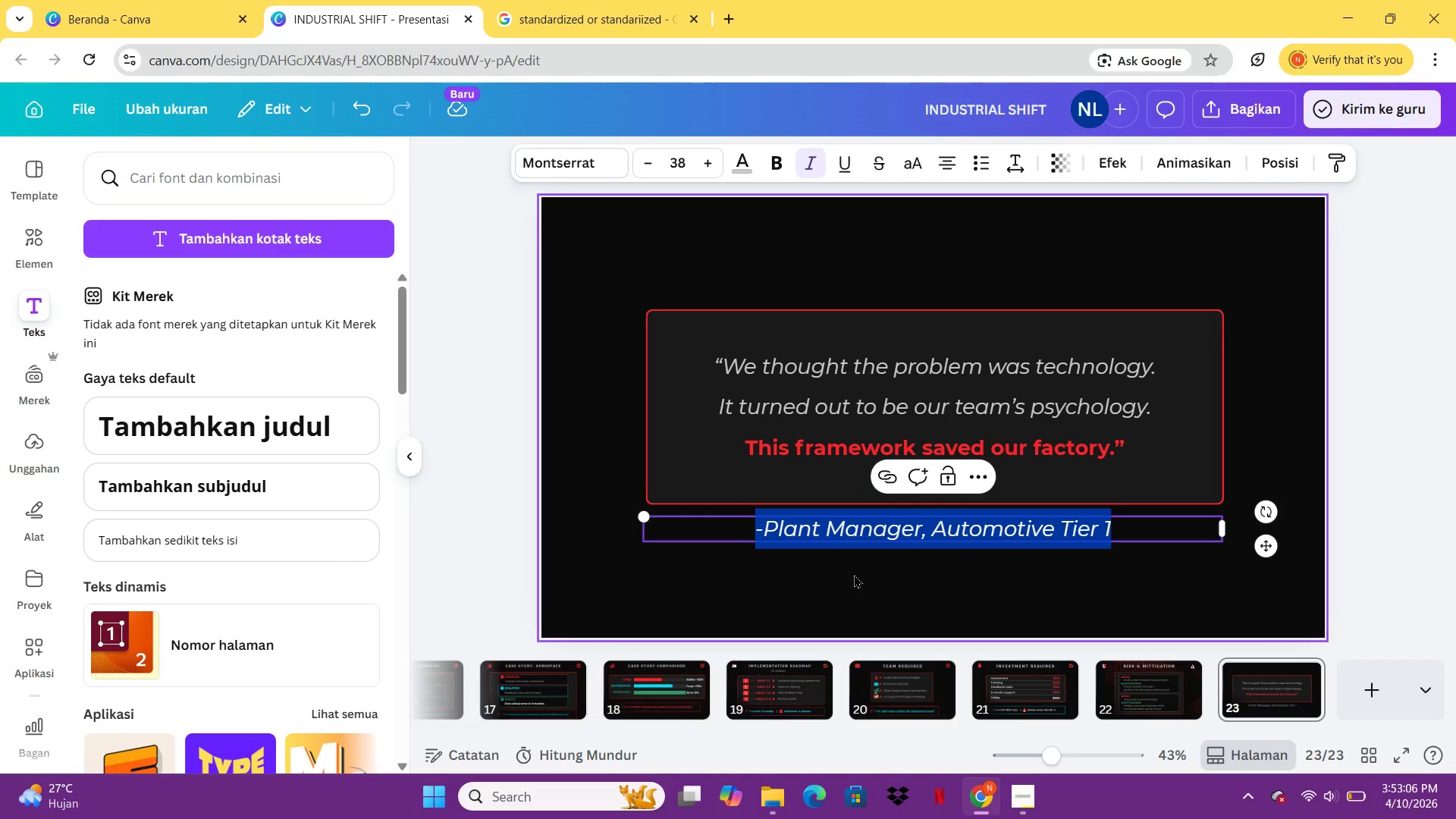 
key(Control+I)
 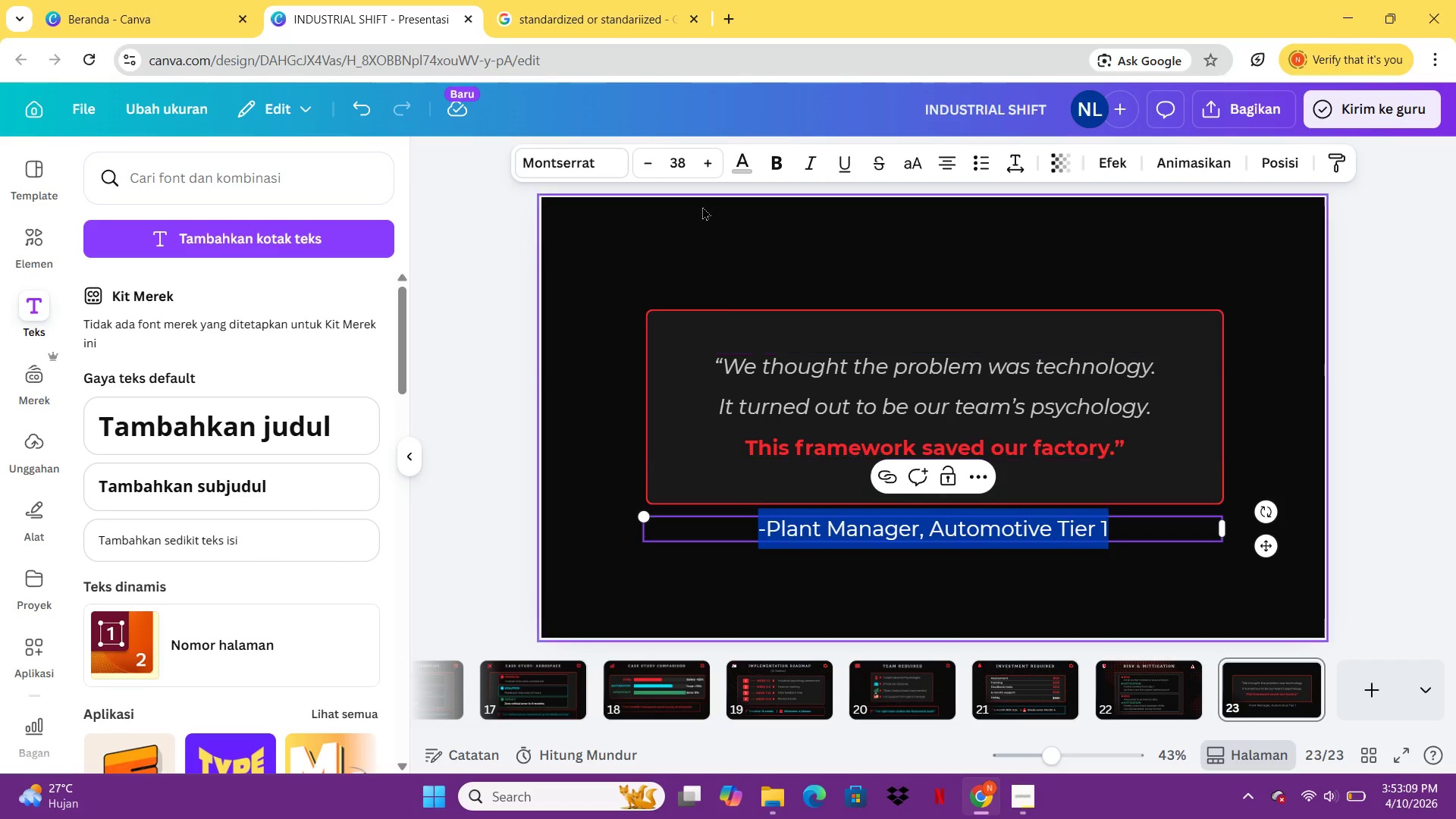 
double_click([786, 159])
 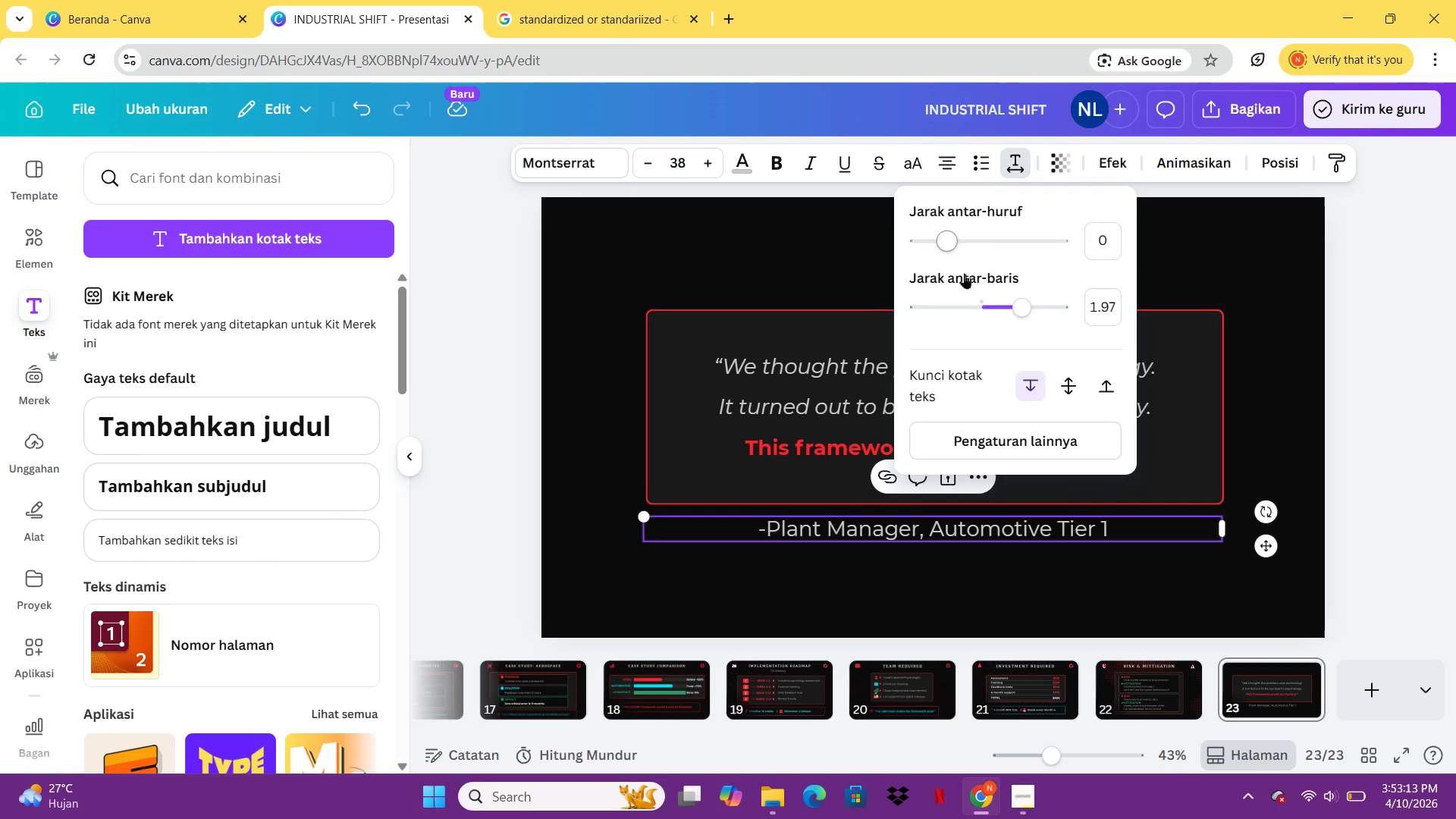 
left_click_drag(start_coordinate=[942, 243], to_coordinate=[951, 234])
 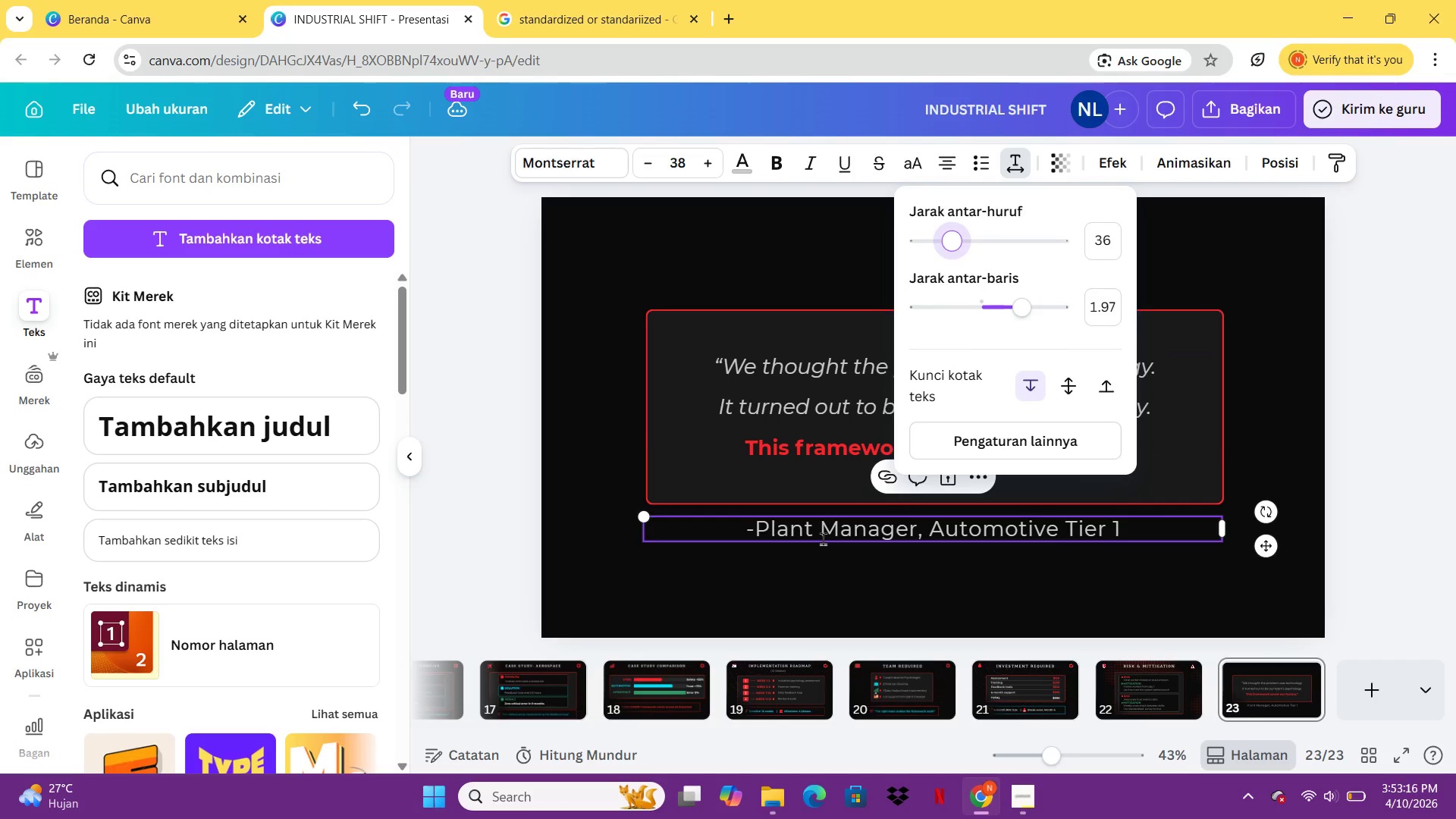 
left_click([823, 538])
 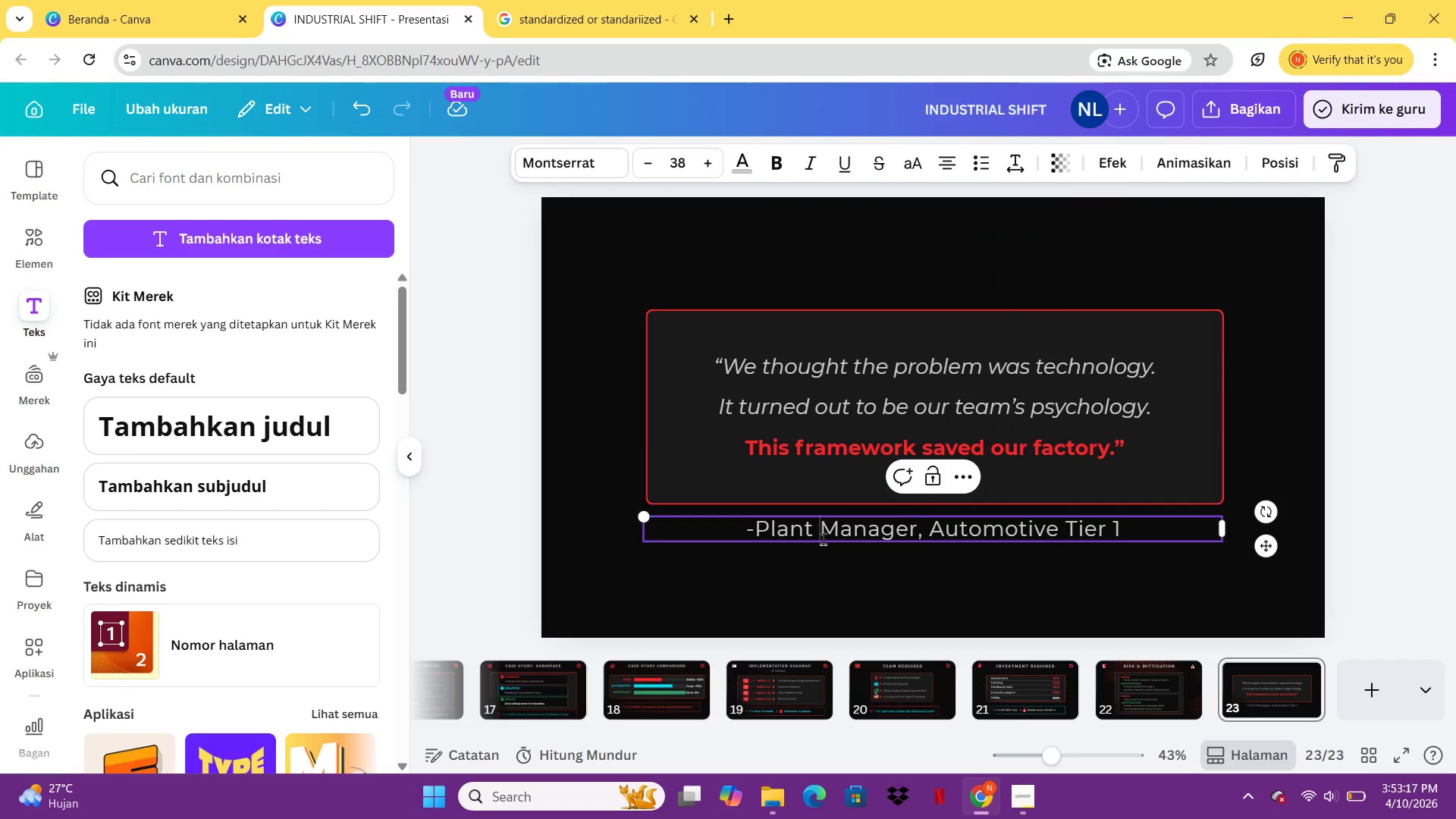 
left_click([823, 538])
 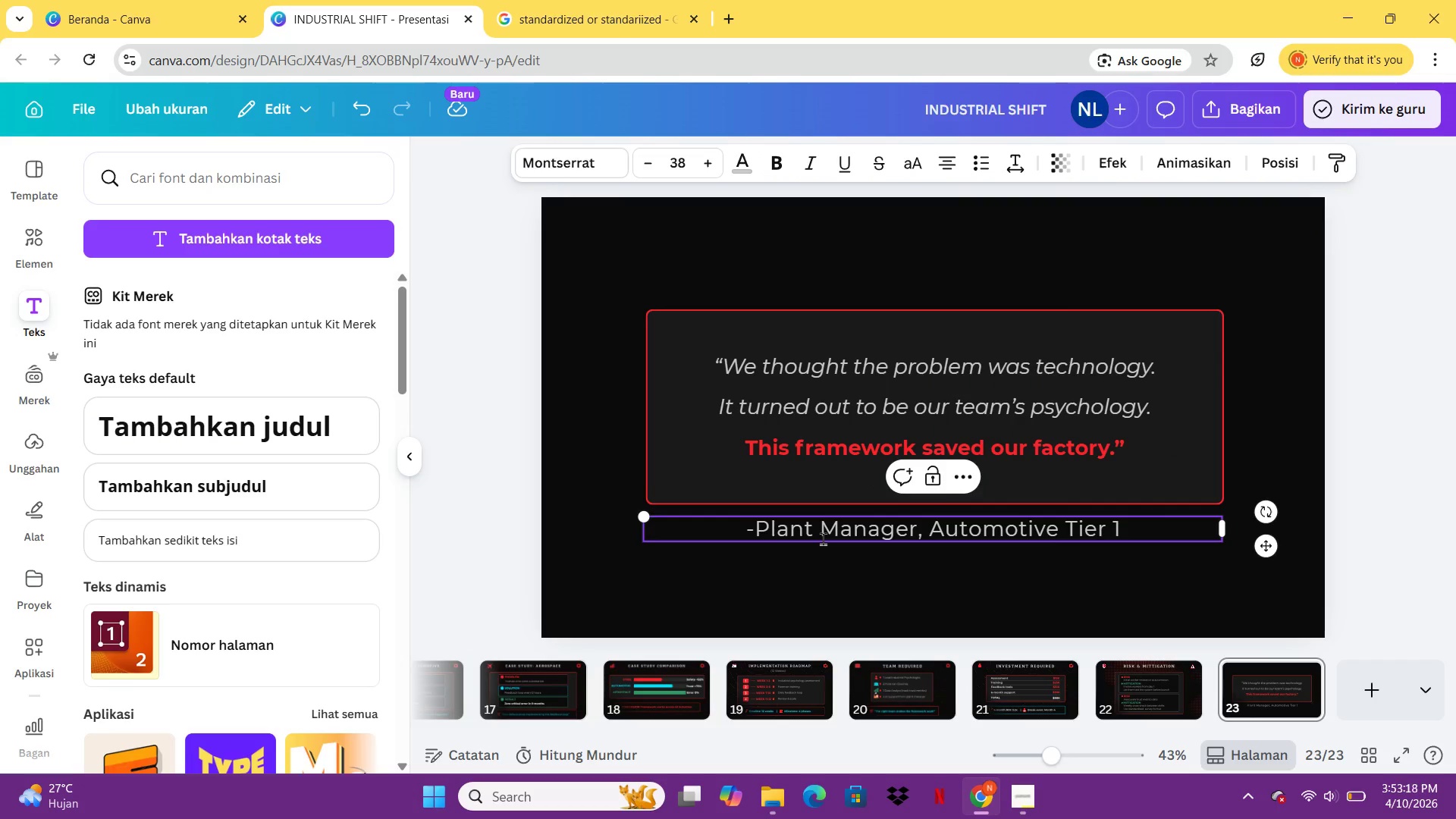 
key(Control+A)
 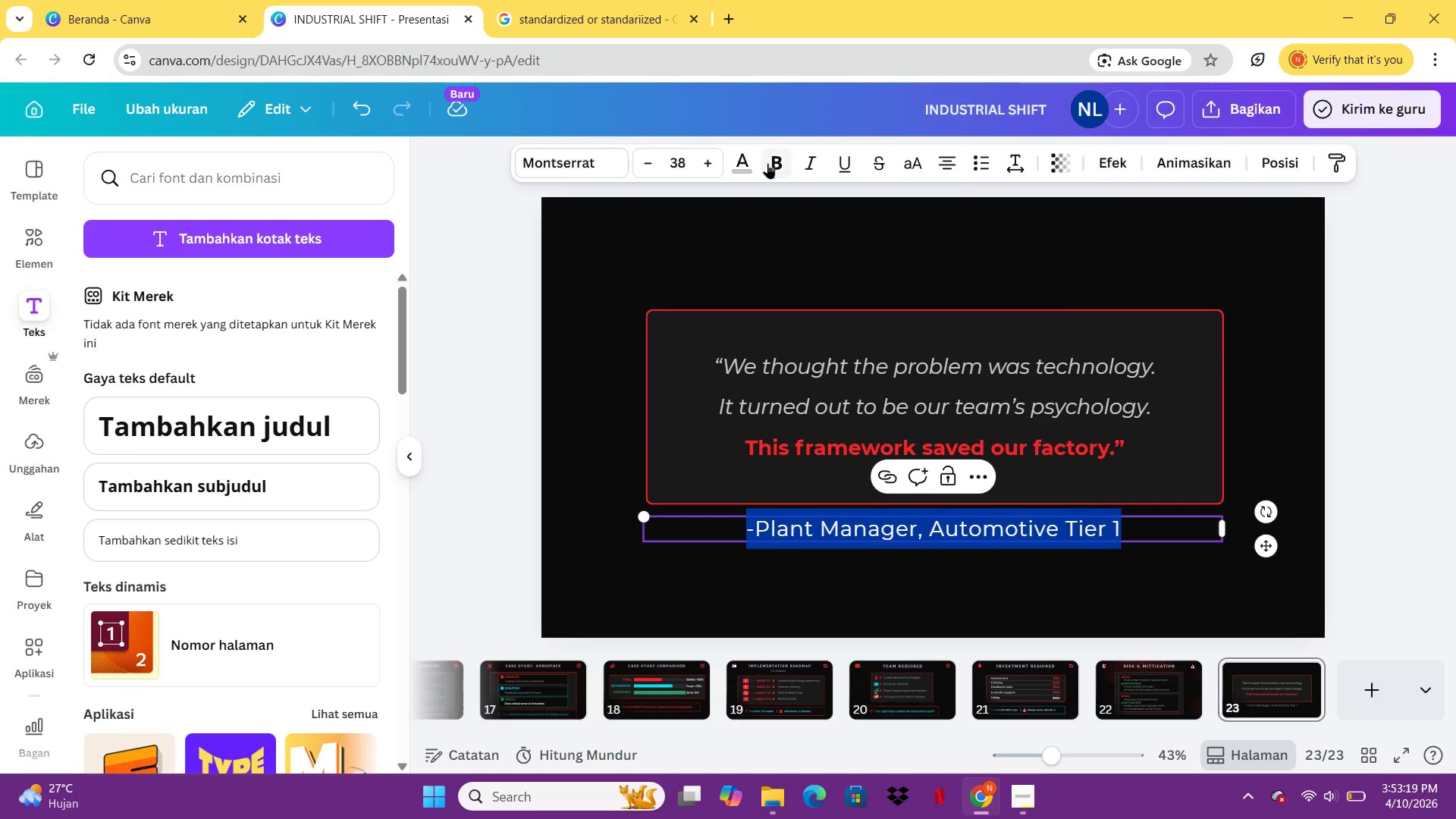 
left_click([770, 163])
 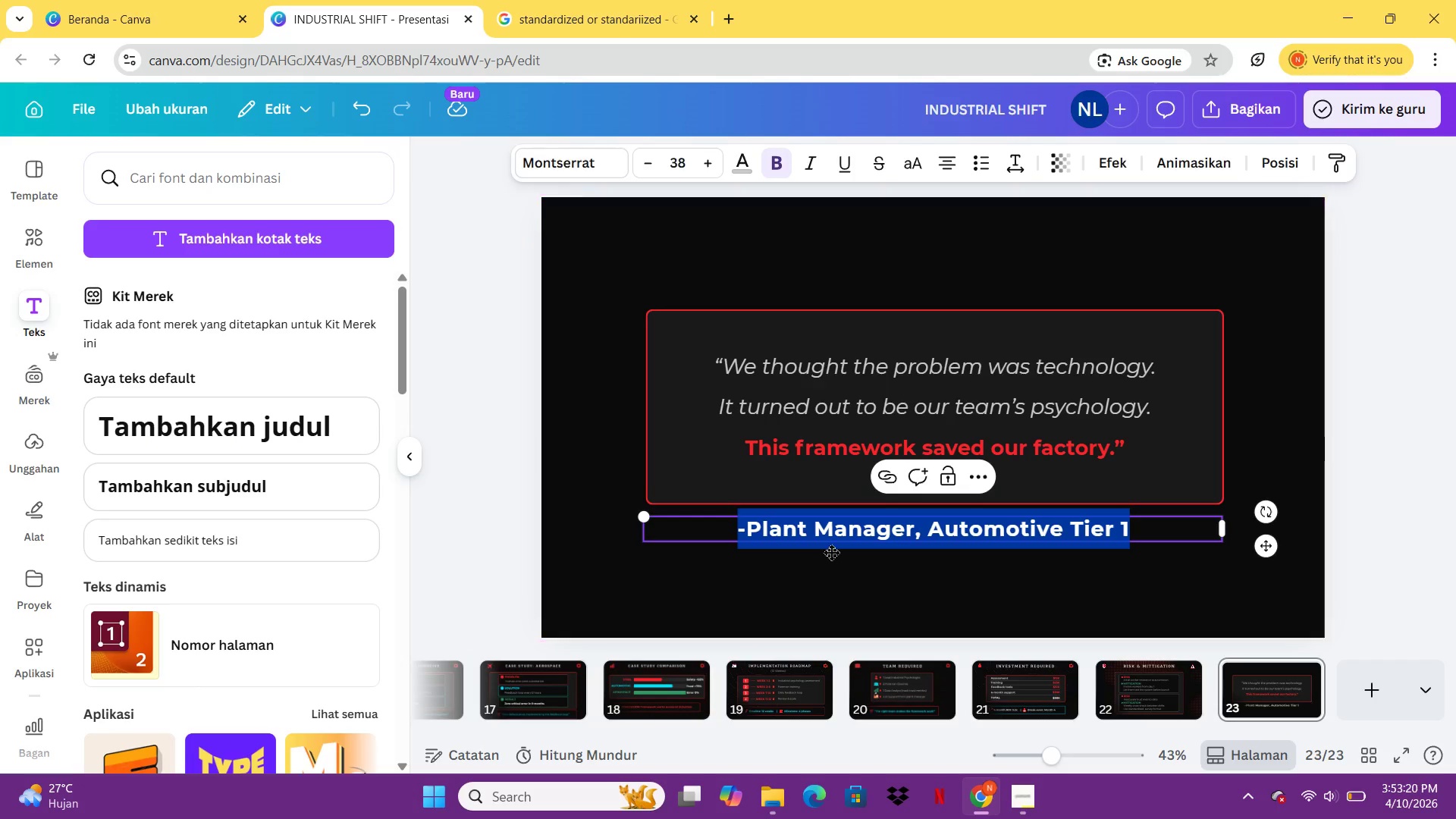 
left_click([836, 569])
 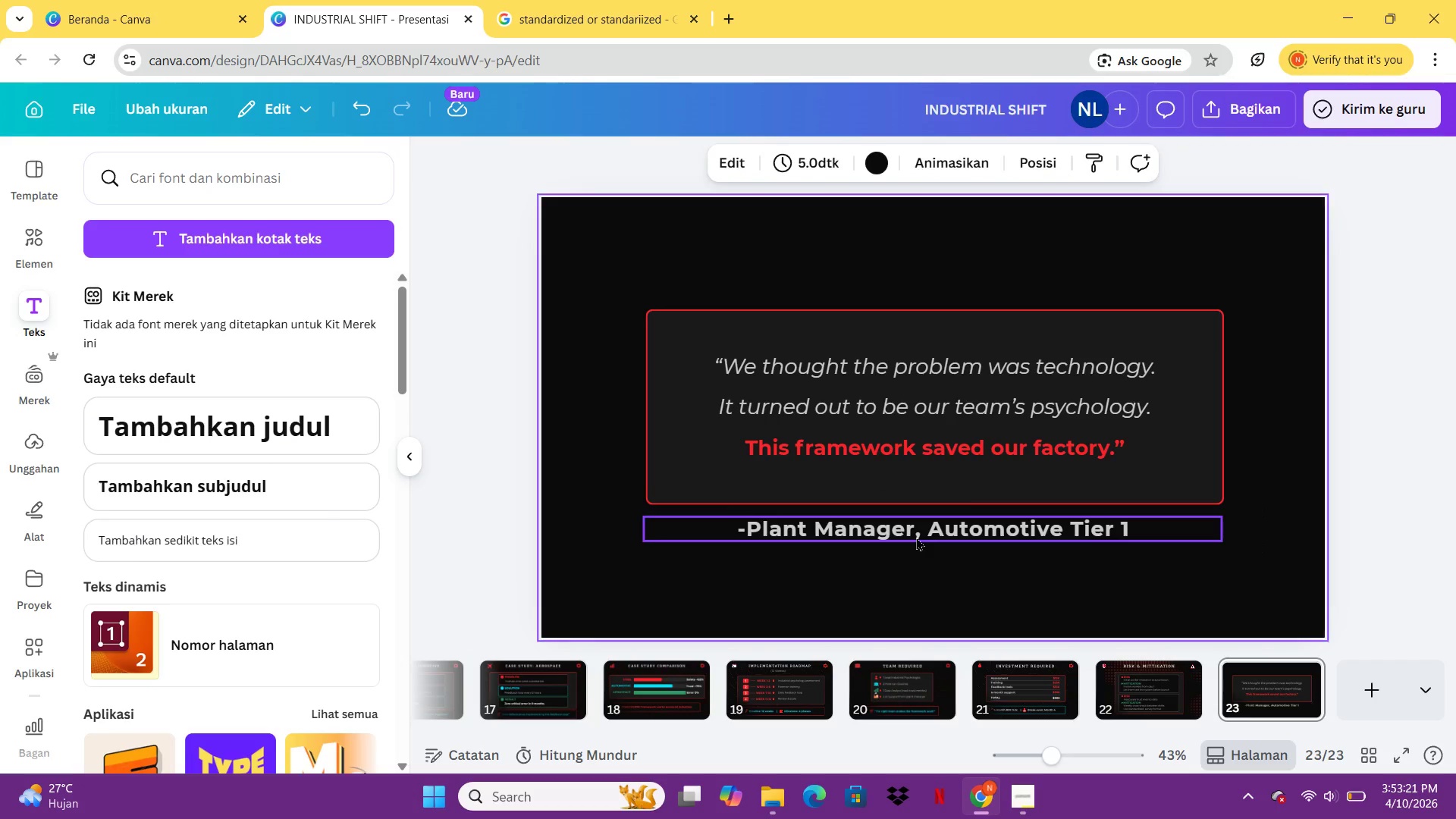 
left_click_drag(start_coordinate=[916, 537], to_coordinate=[923, 566])
 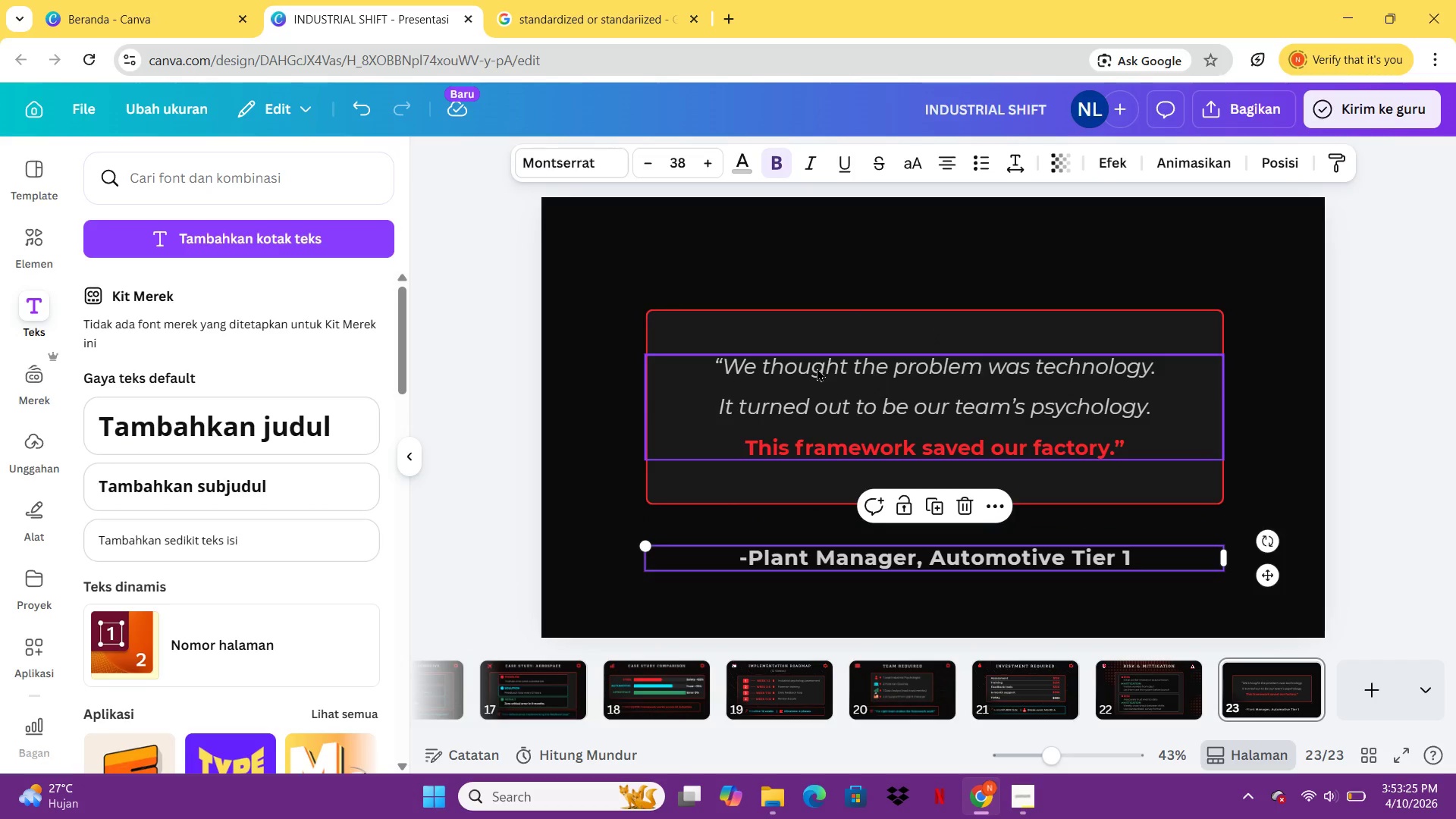 
left_click([817, 366])
 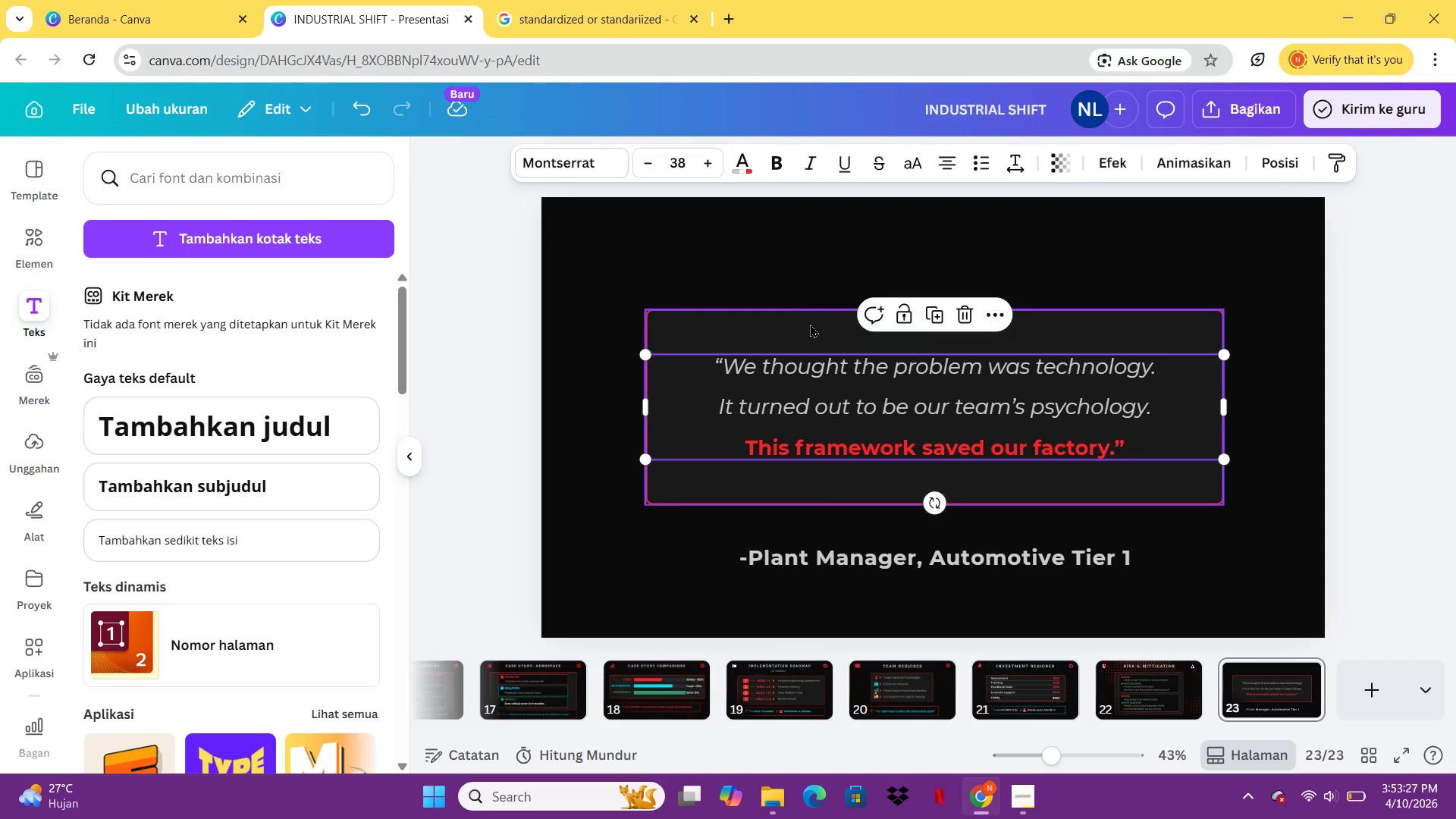 
hold_key(key=ControlLeft, duration=0.41)
left_click([810, 324])
 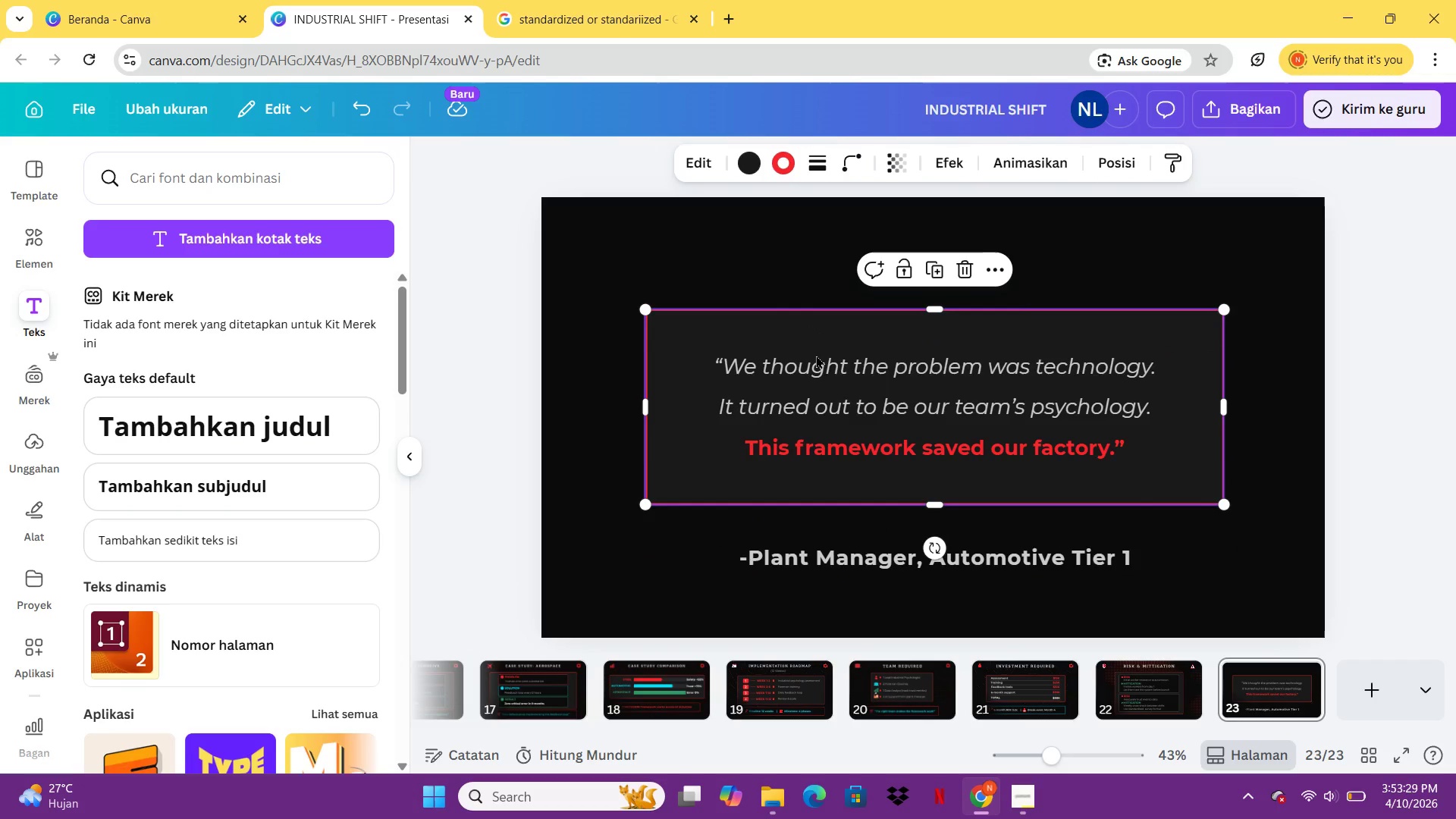 
left_click([835, 381])
 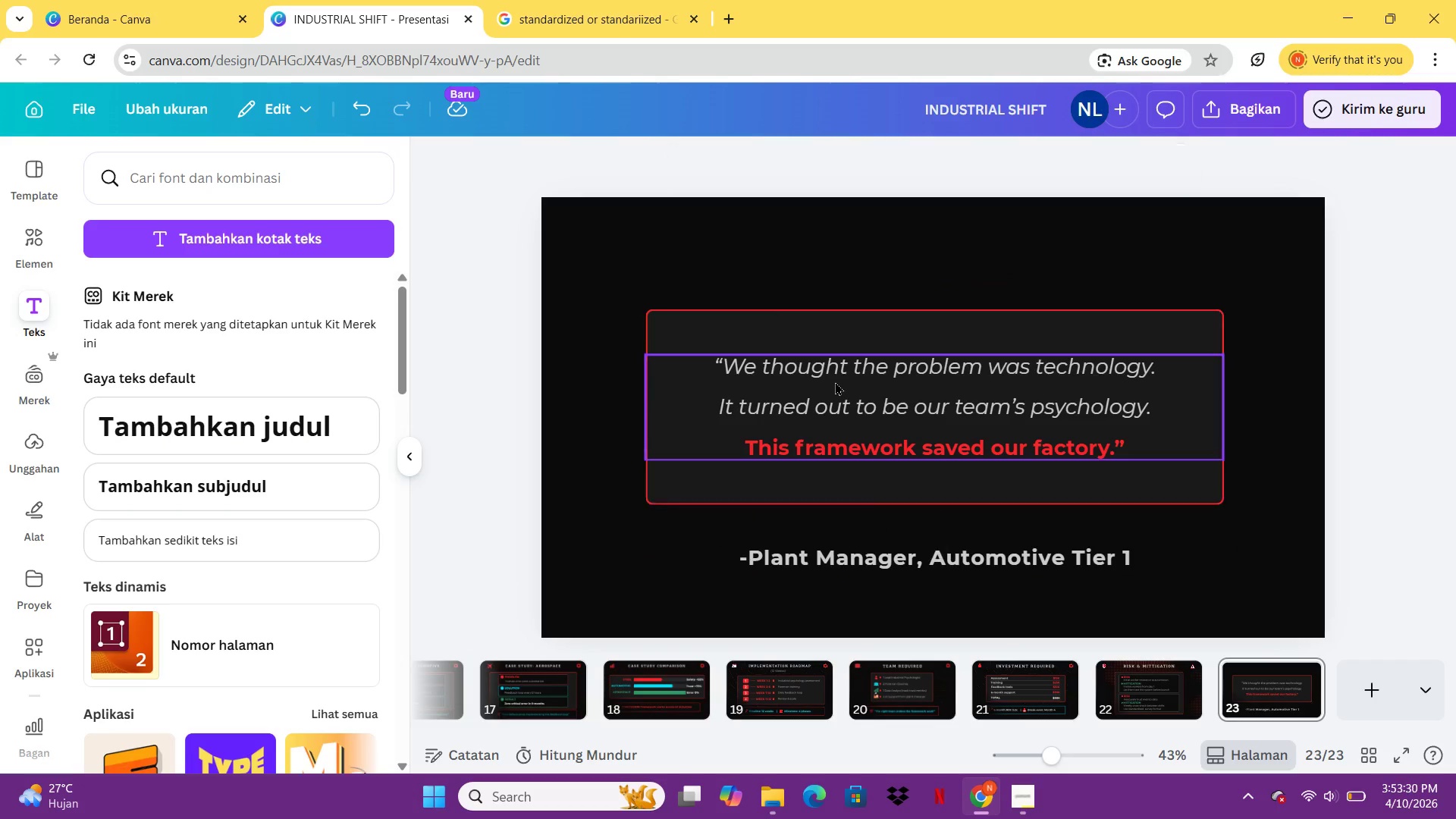 
key(Shift+ShiftLeft)
 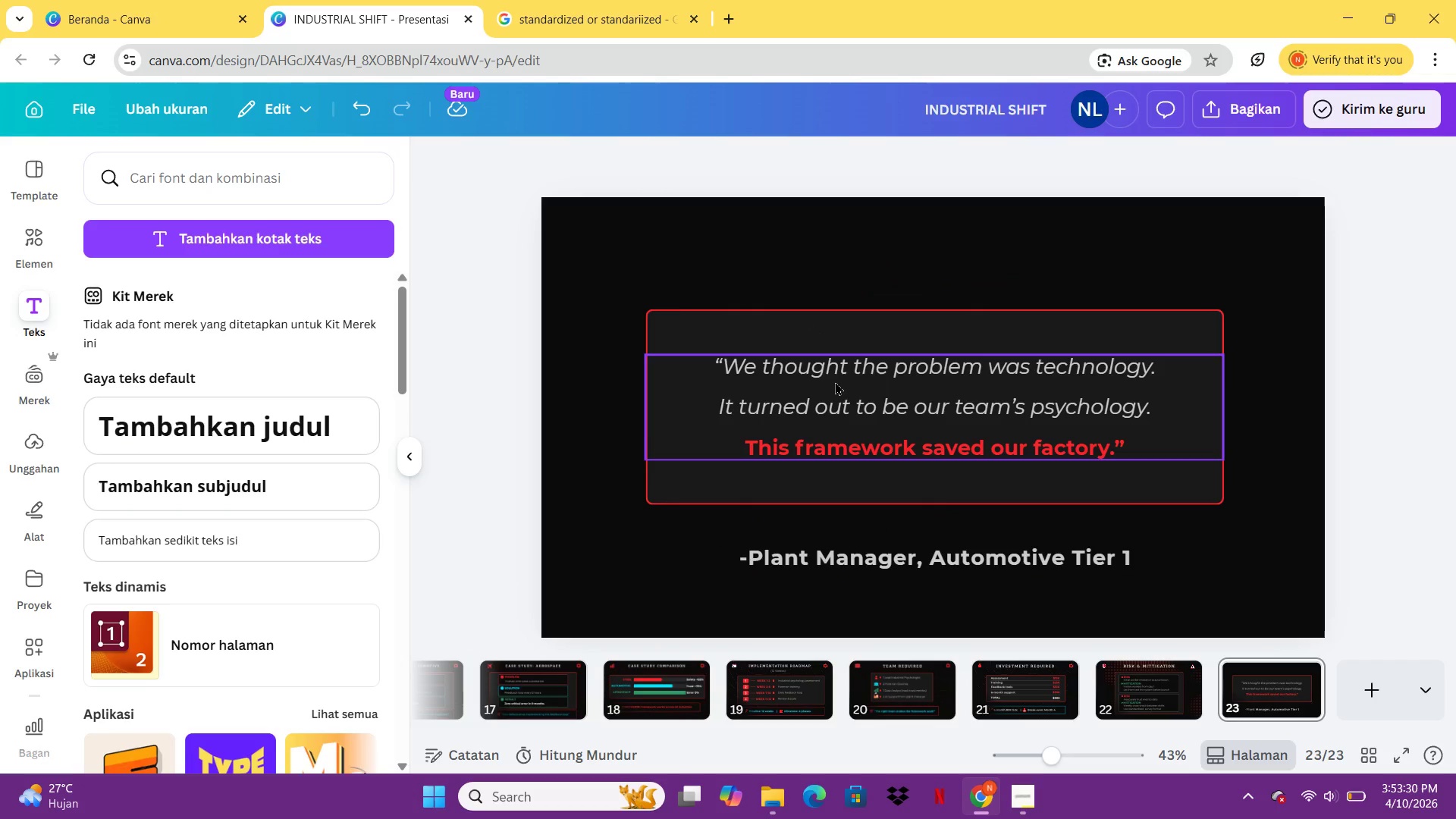 
double_click([835, 381])
 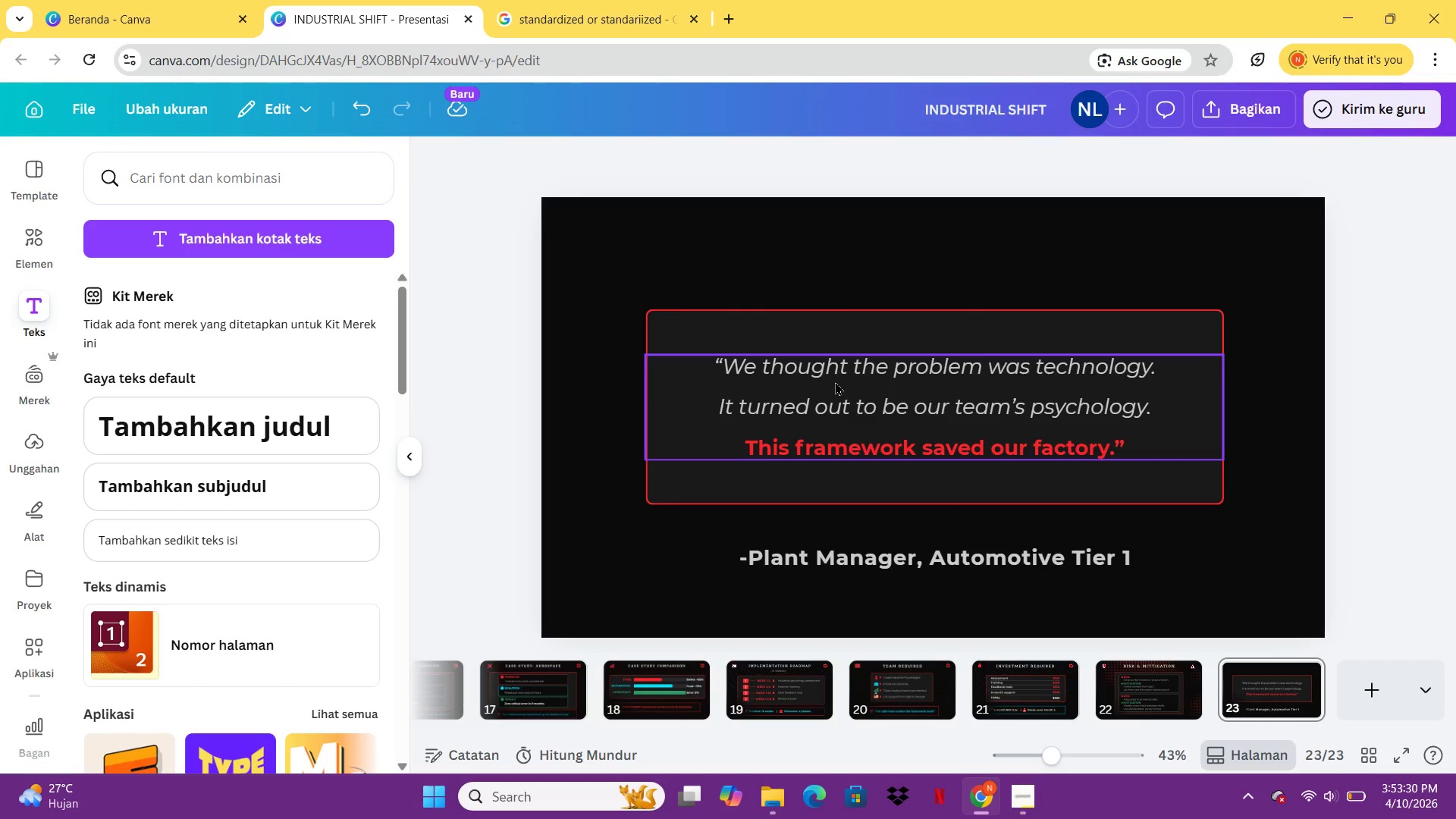 
hold_key(key=ShiftLeft, duration=1.75)
double_click([840, 338])
 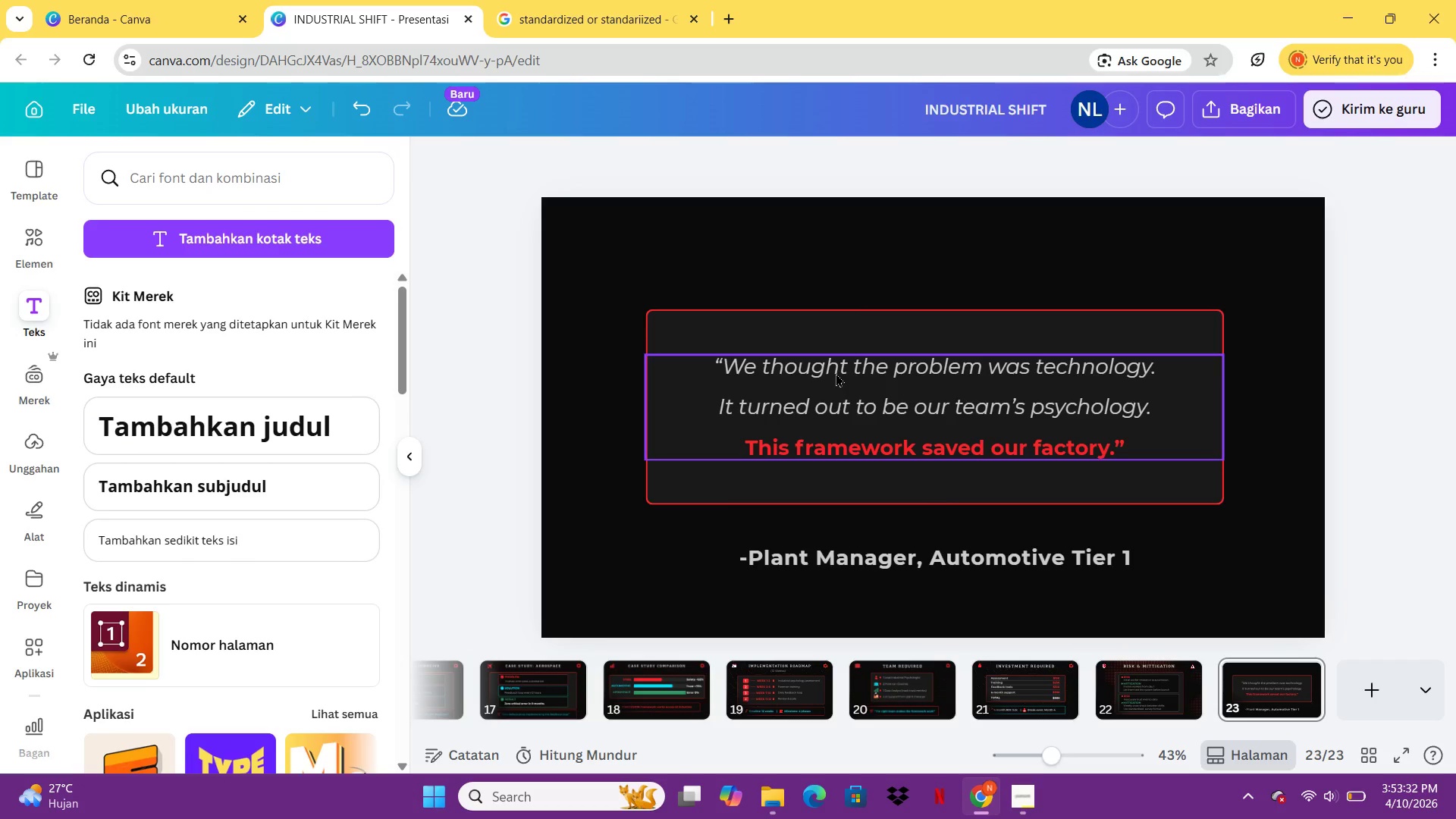 
double_click([836, 373])
 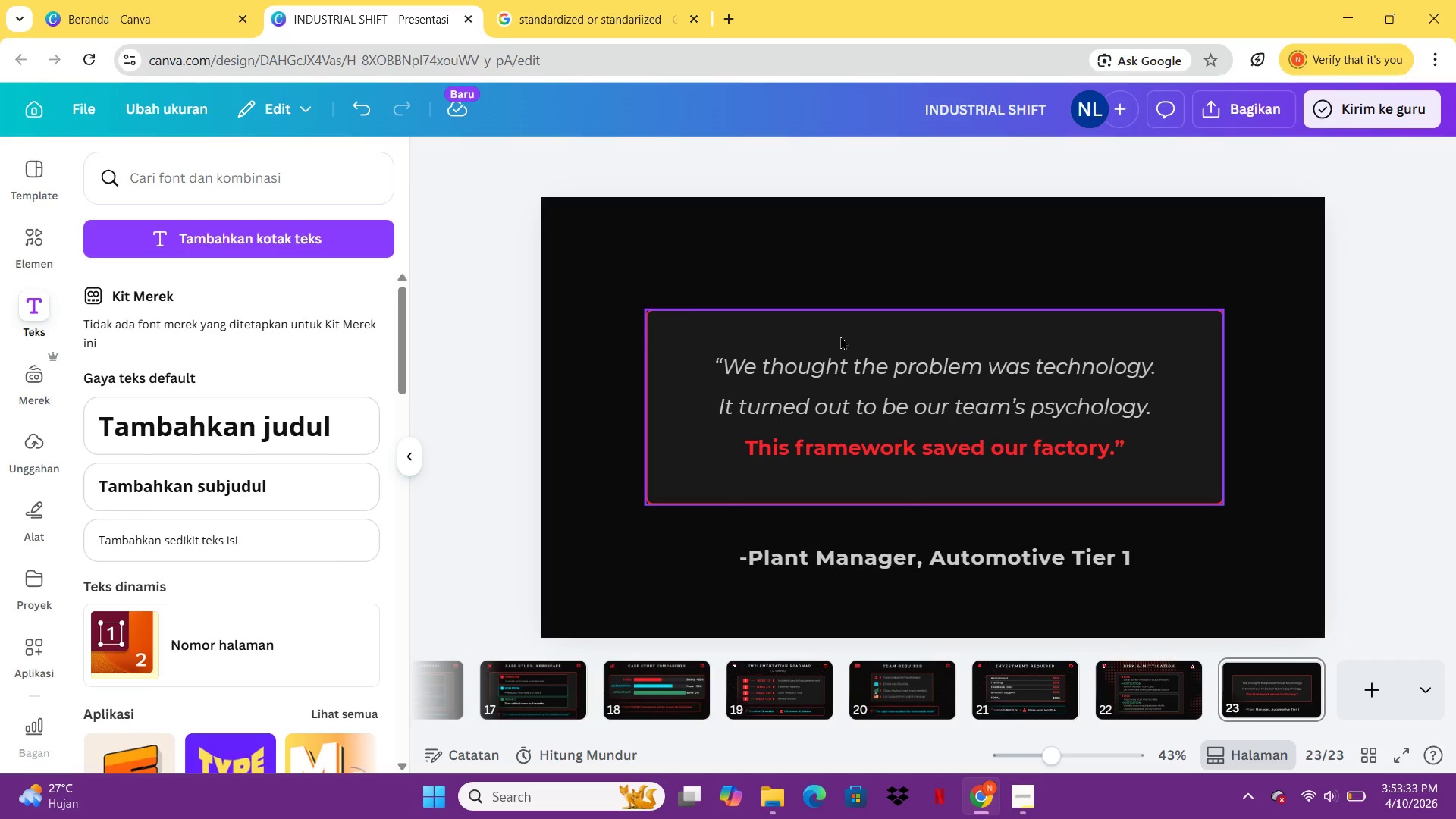 
hold_key(key=ShiftLeft, duration=0.41)
left_click([840, 336])
 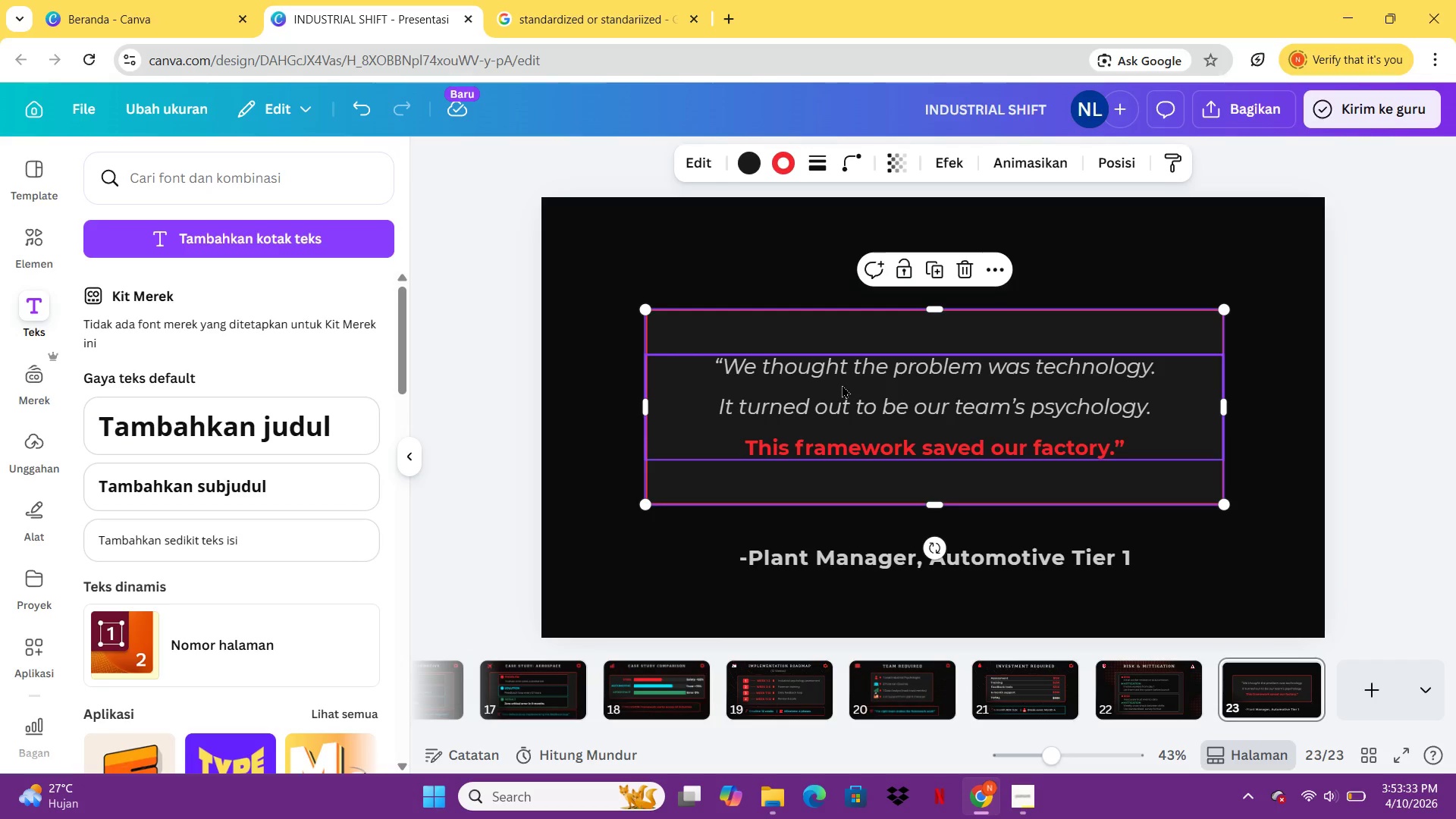 
hold_key(key=ShiftLeft, duration=0.41)
left_click([842, 384])
 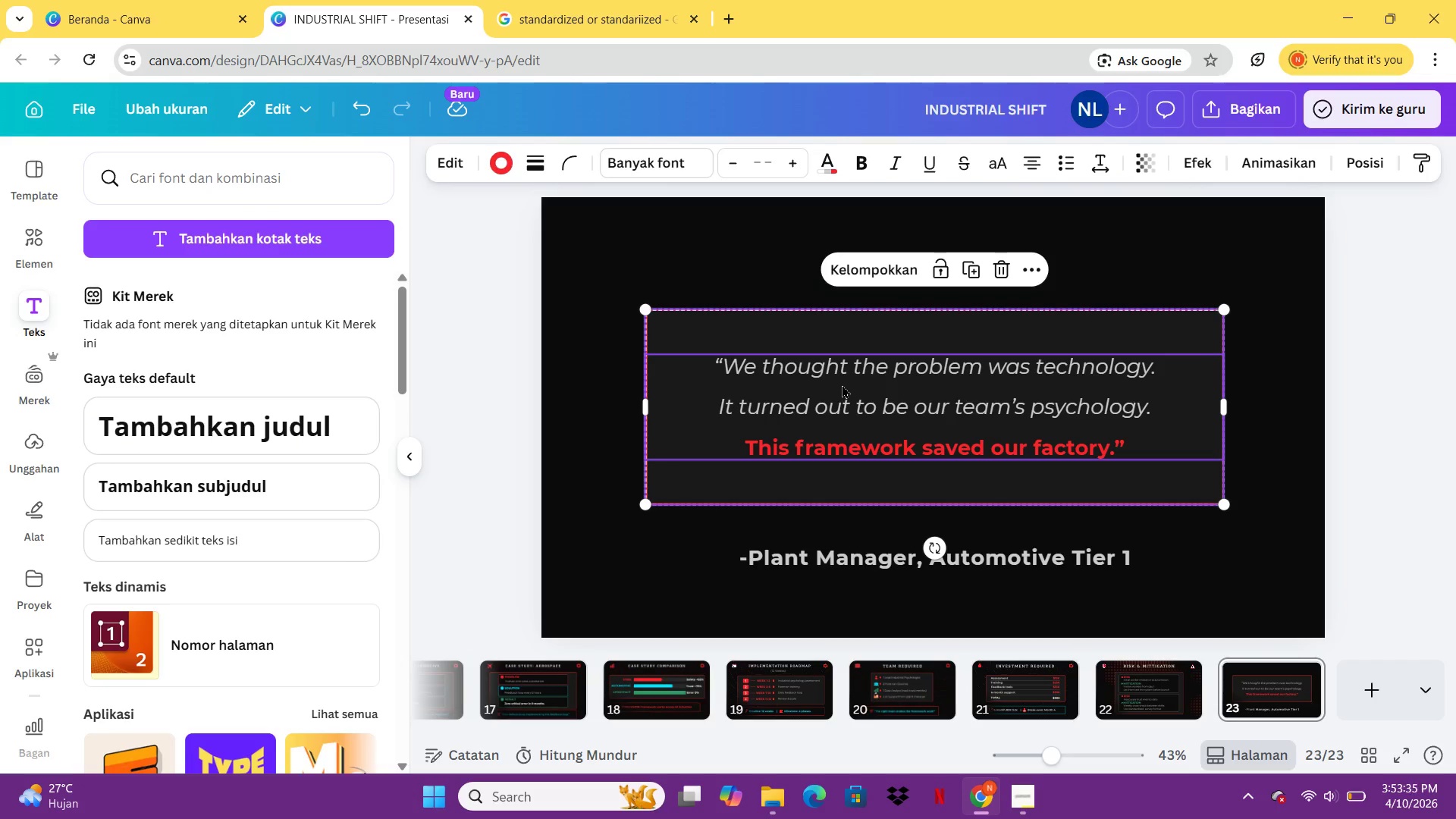 
key(Control+ControlLeft)
 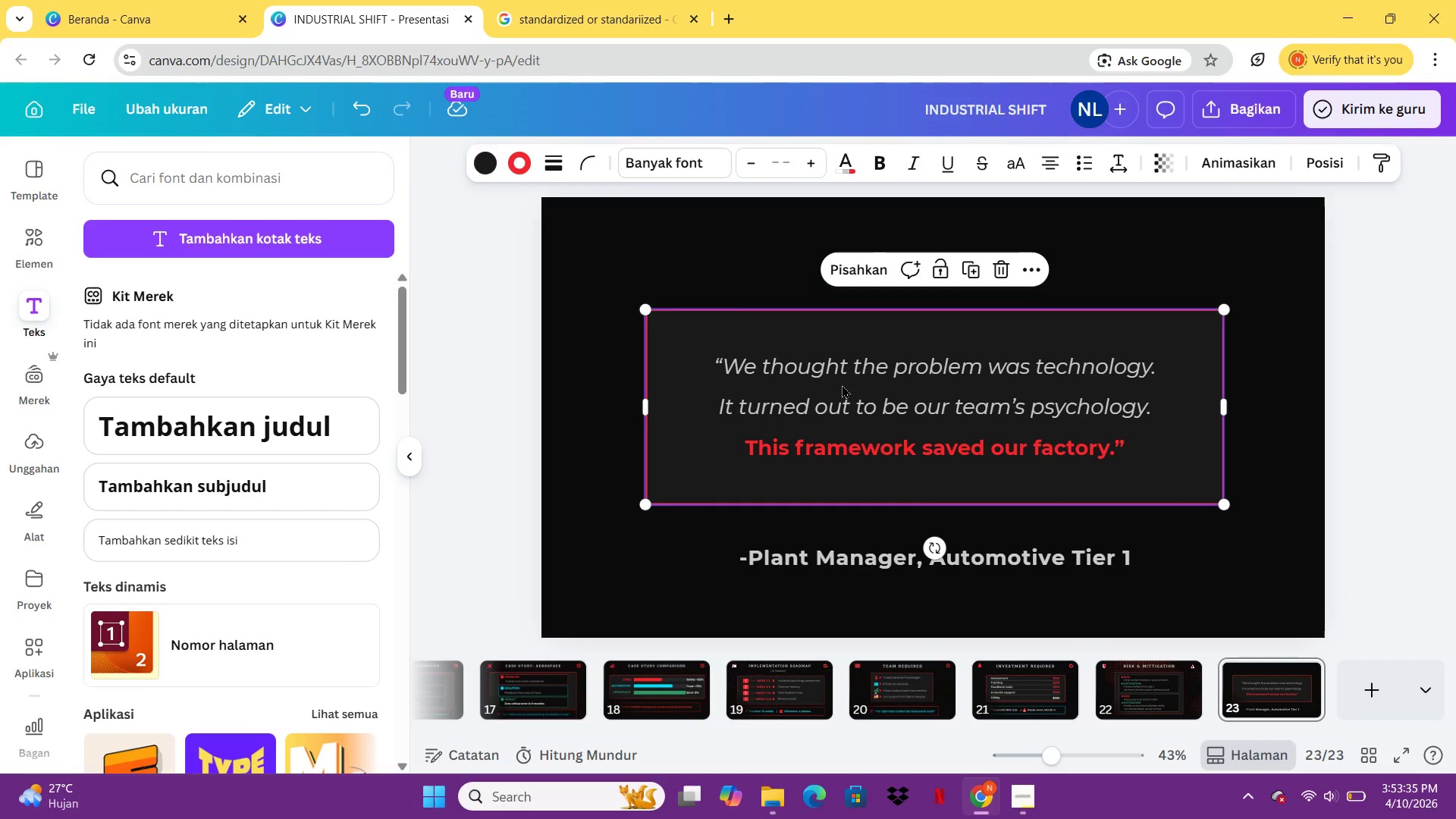 
key(Control+G)
 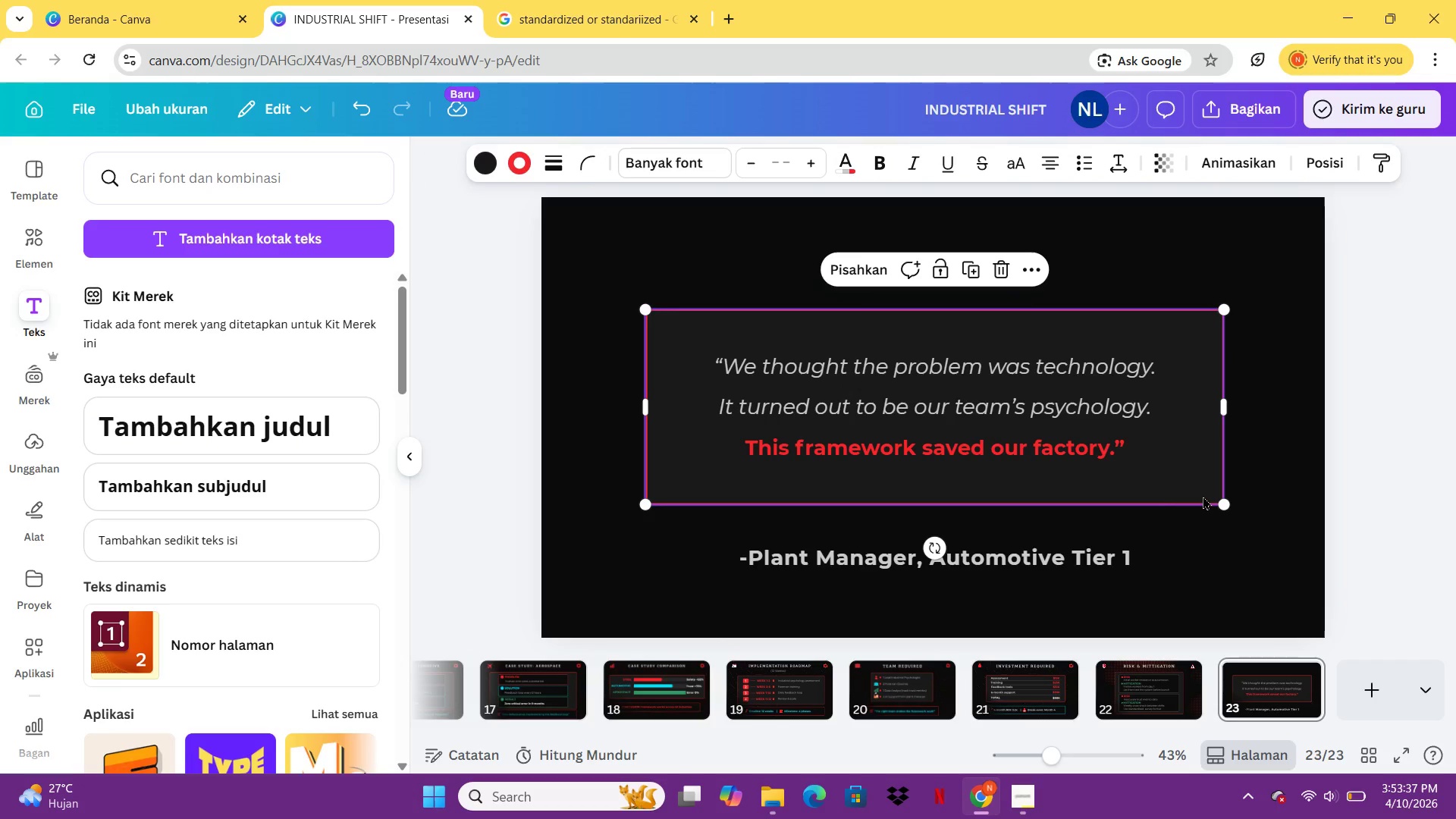 
left_click_drag(start_coordinate=[1138, 477], to_coordinate=[1141, 444])
 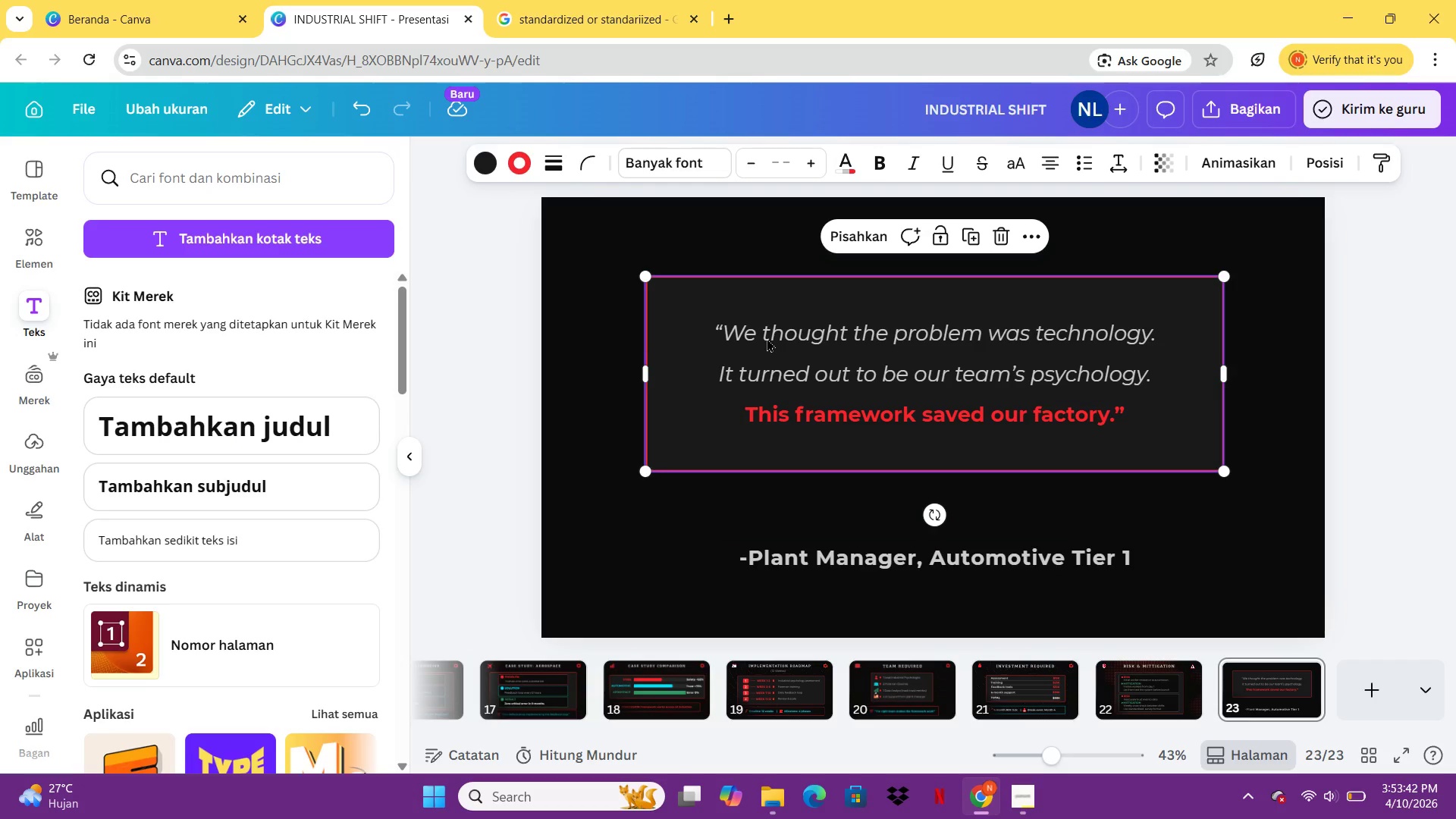 
left_click([713, 435])
 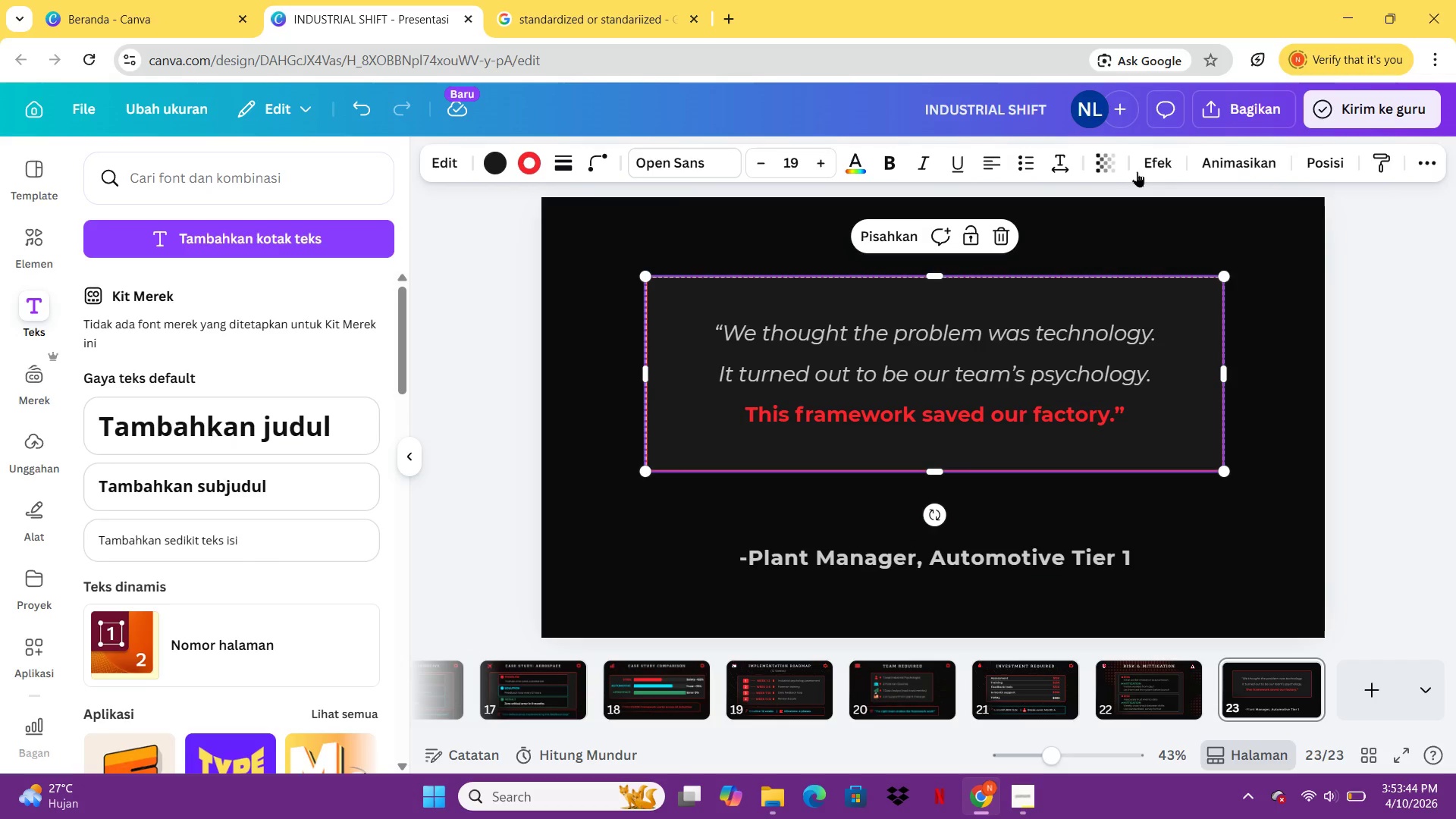 
left_click([1144, 171])
 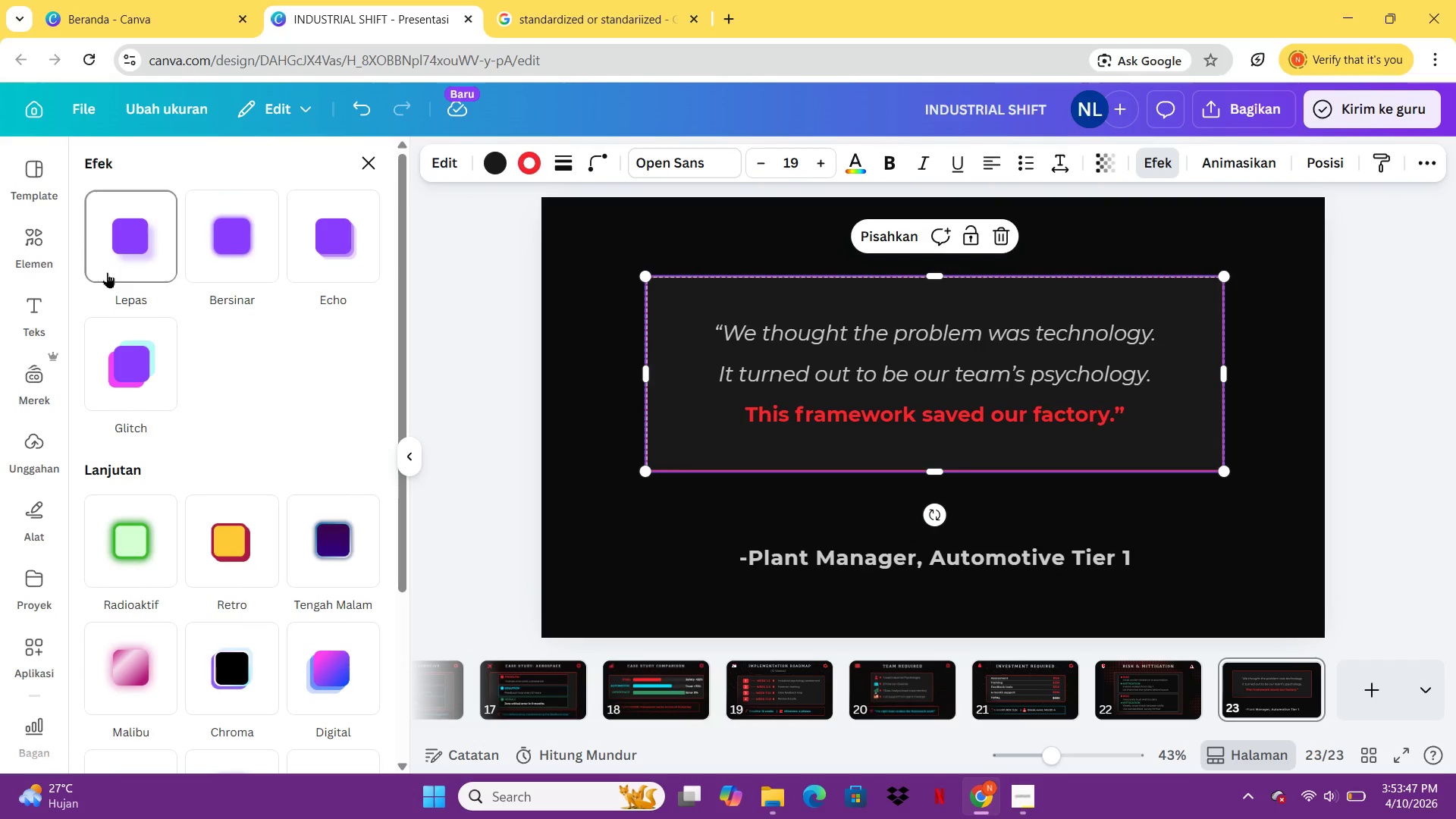 
left_click([99, 261])
 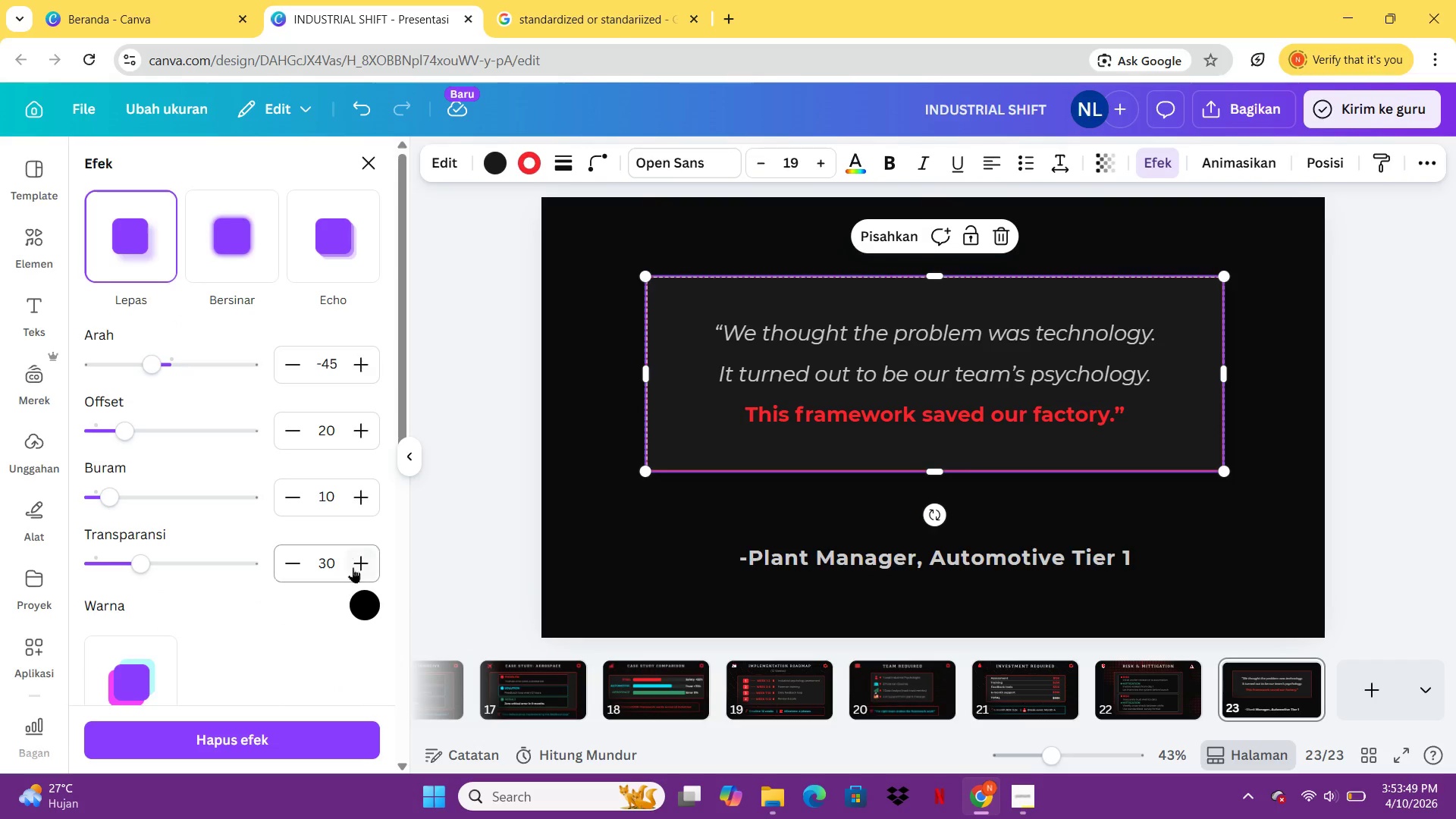 
left_click([375, 619])
 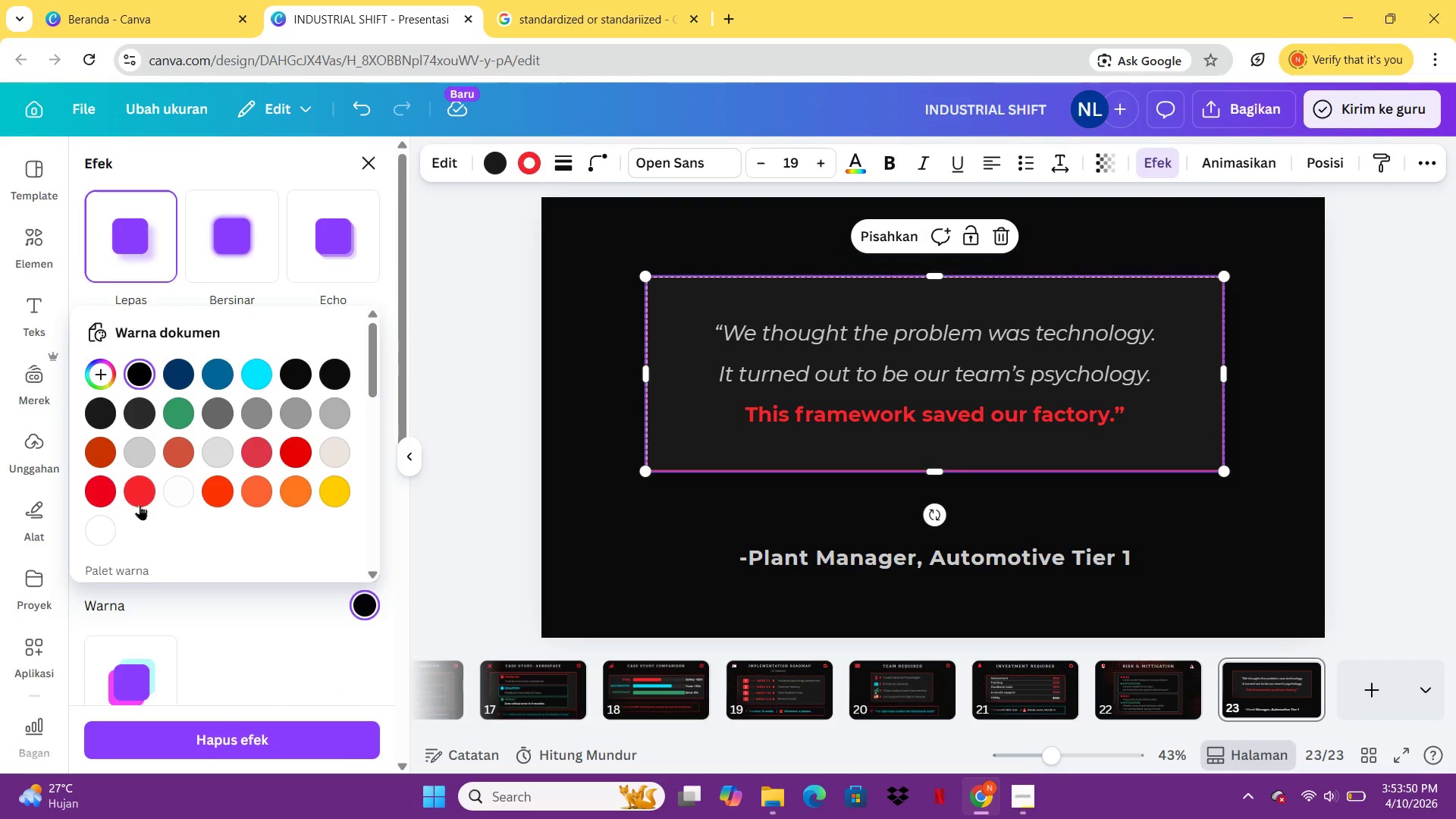 
left_click([140, 504])
 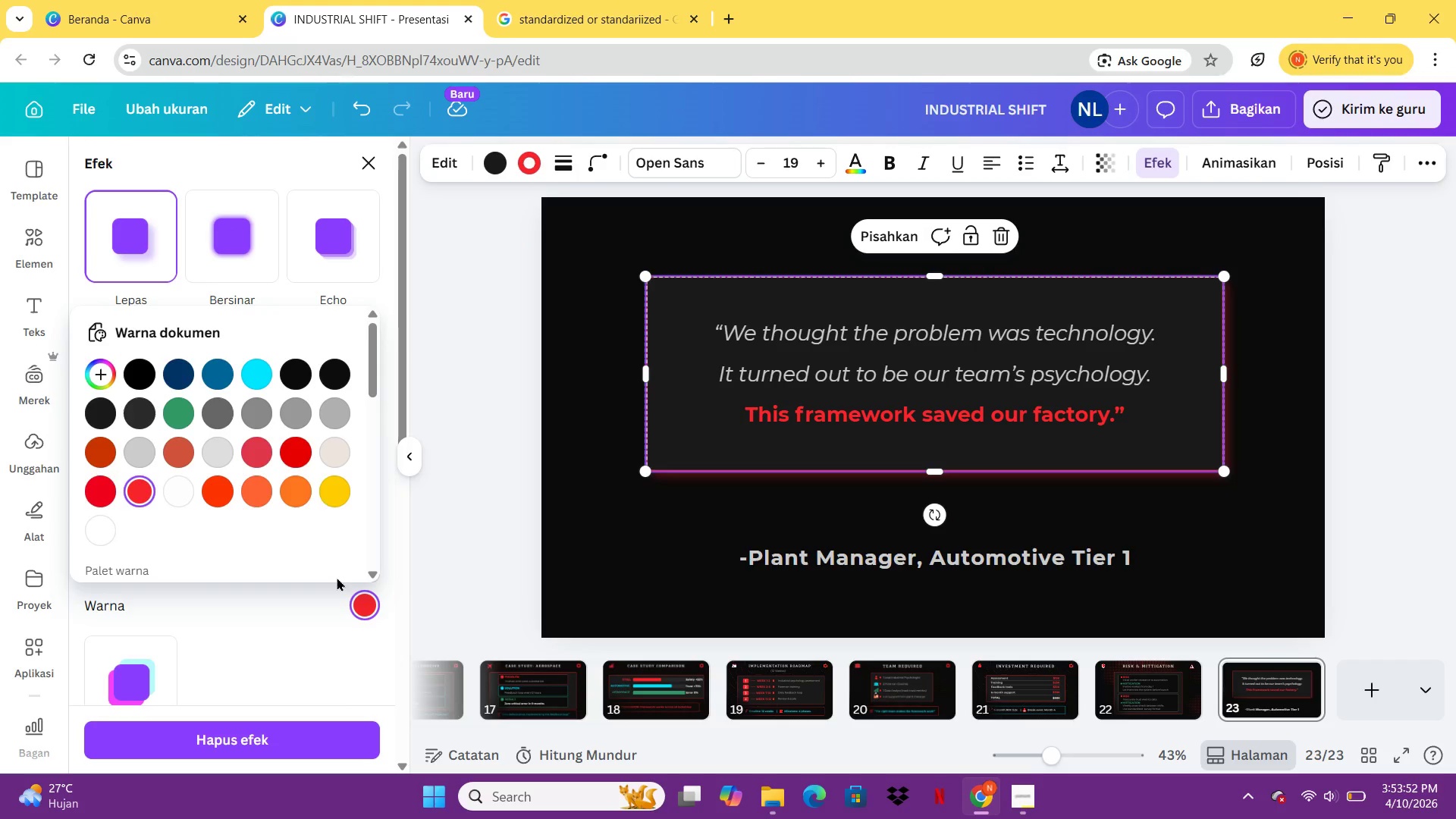 
left_click([311, 664])
 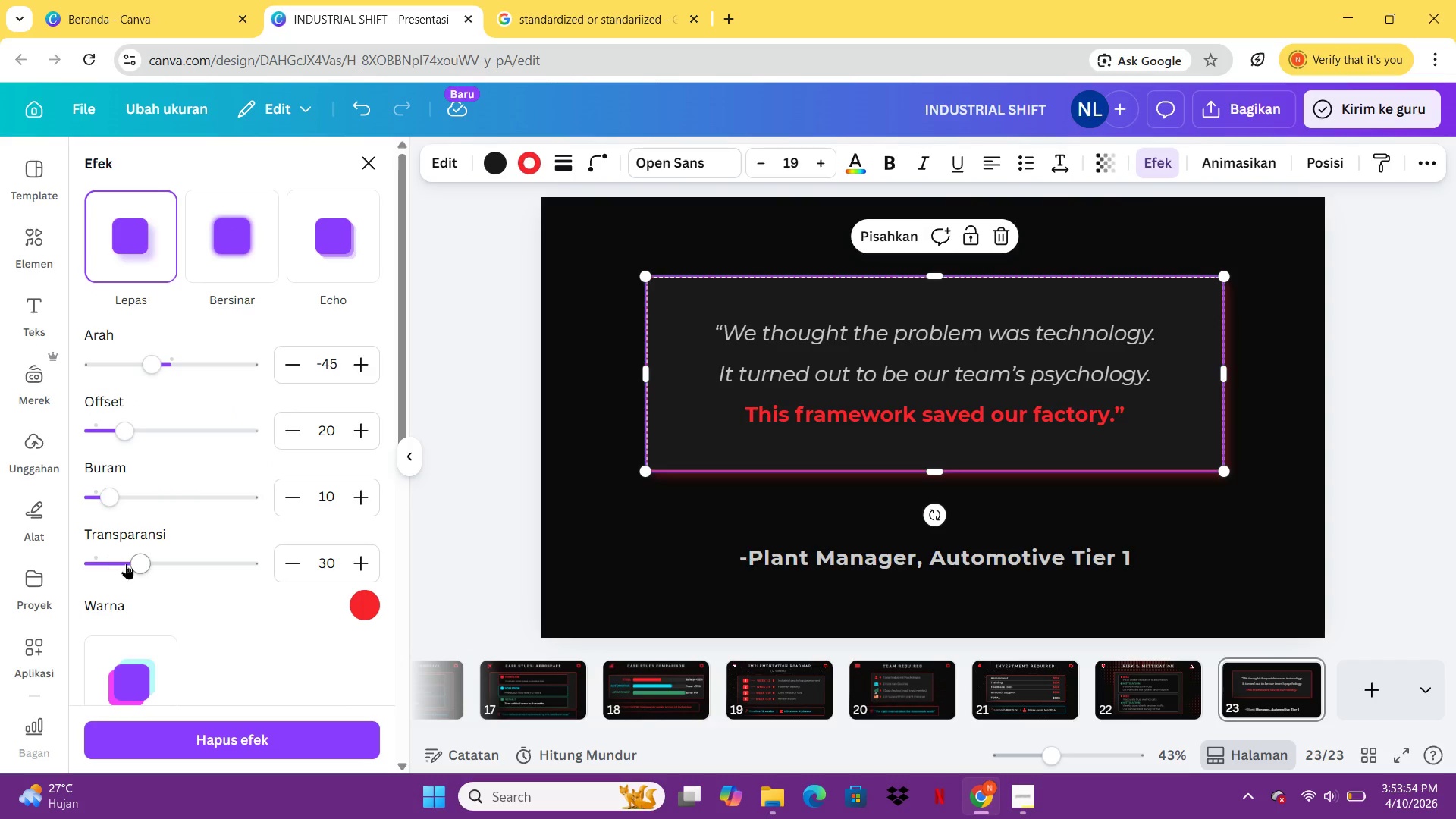 
left_click_drag(start_coordinate=[133, 563], to_coordinate=[205, 573])
 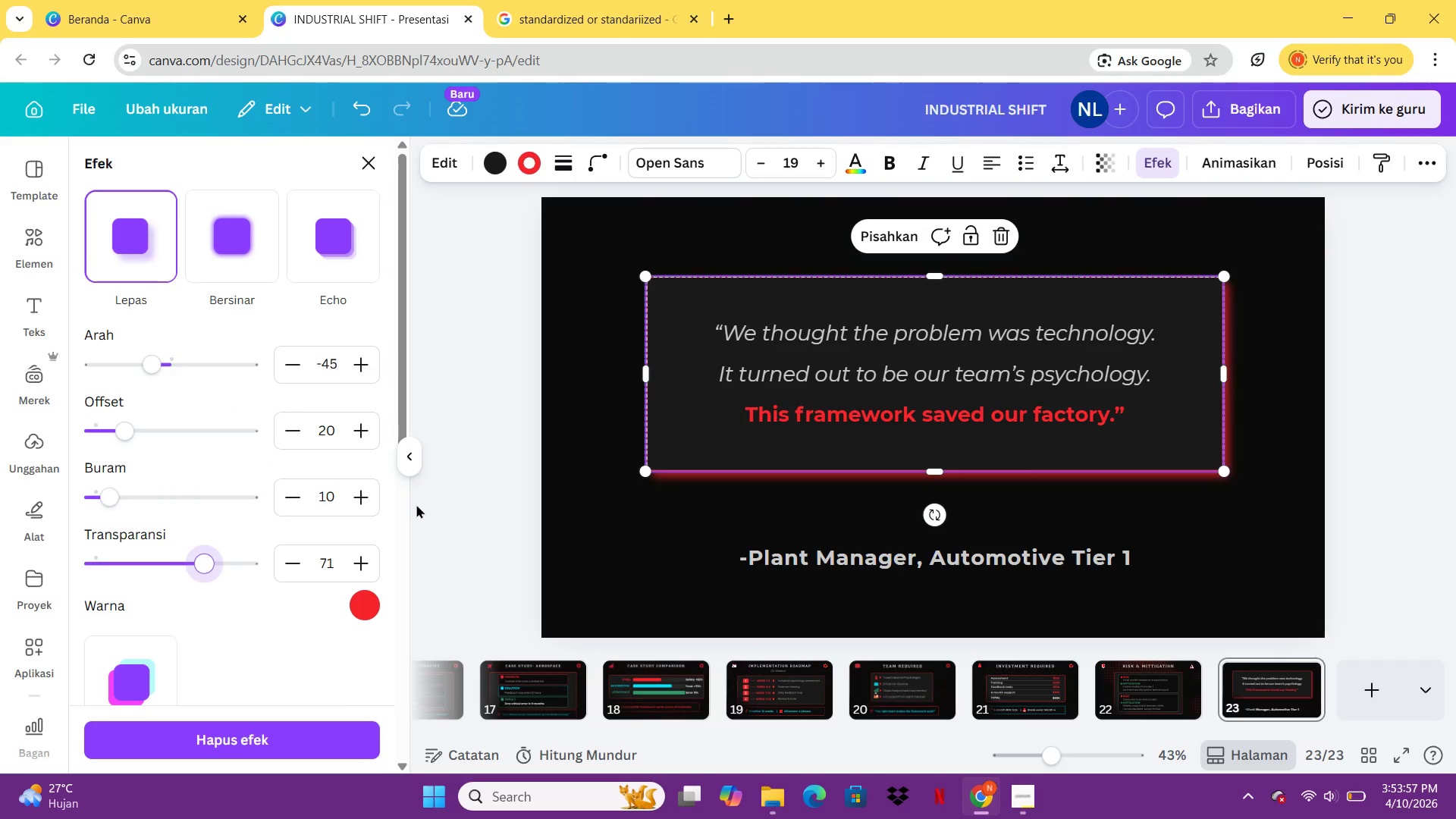 
left_click([418, 504])
 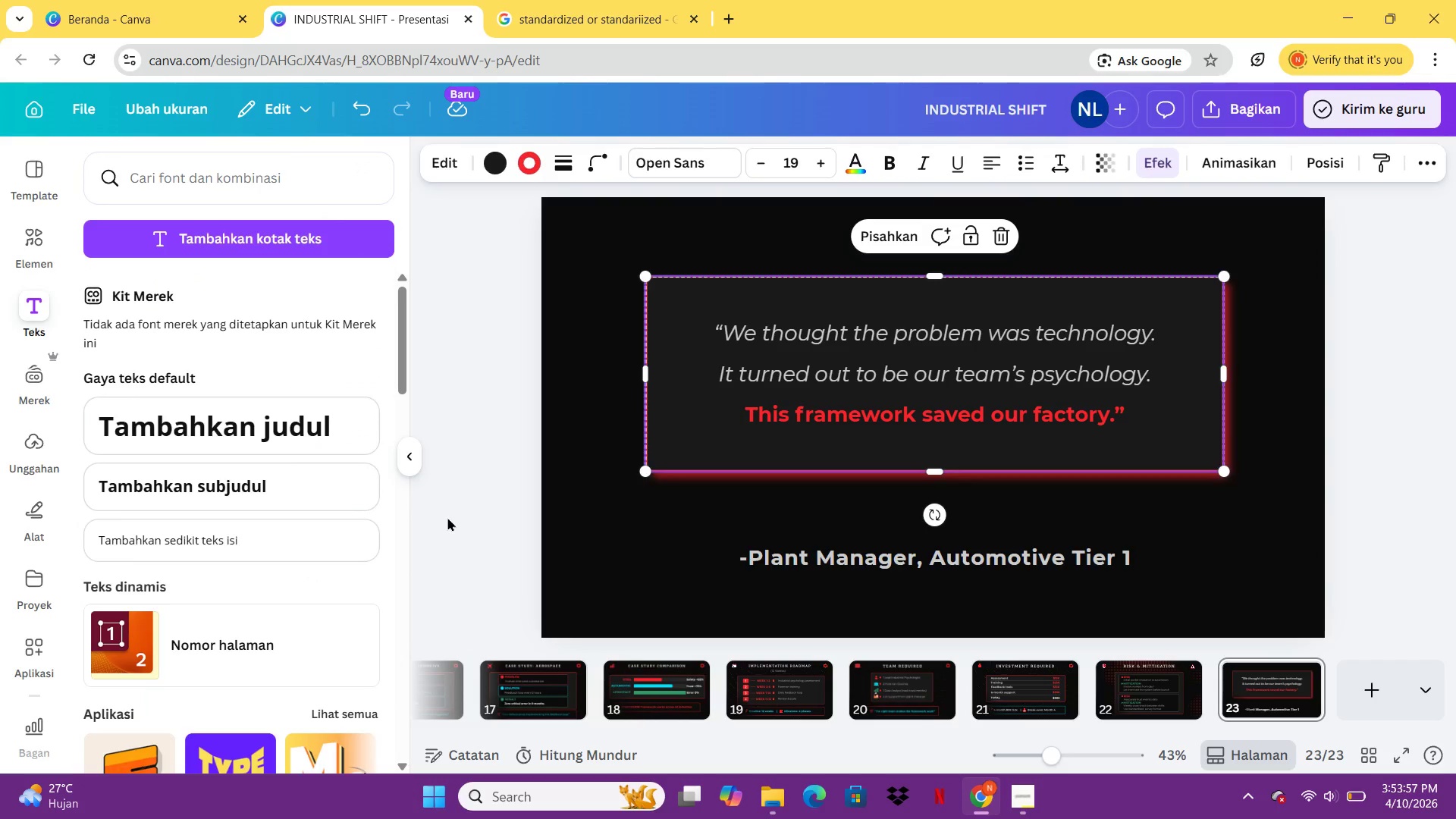 
left_click([447, 517])
 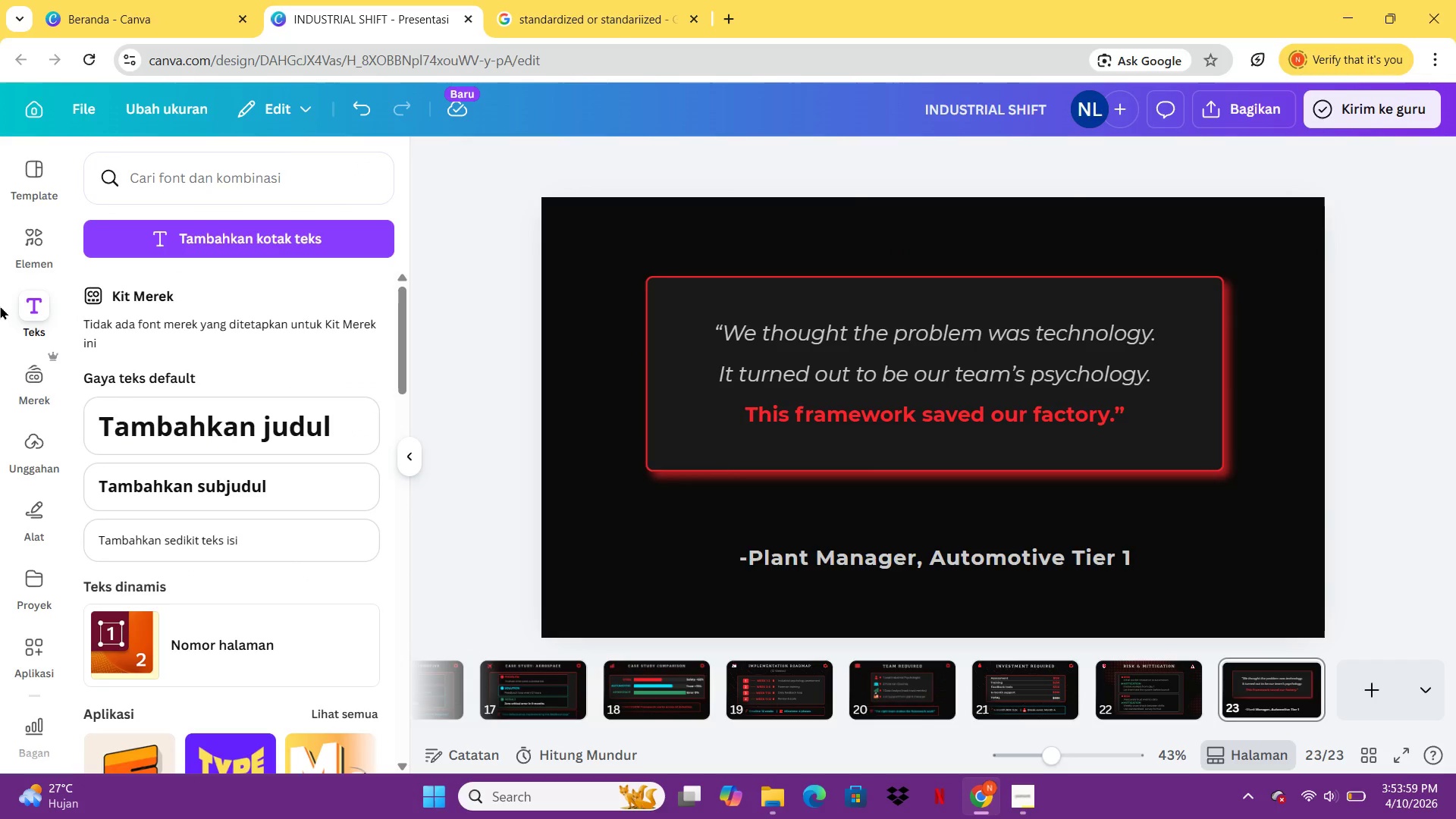 
left_click([26, 253])
 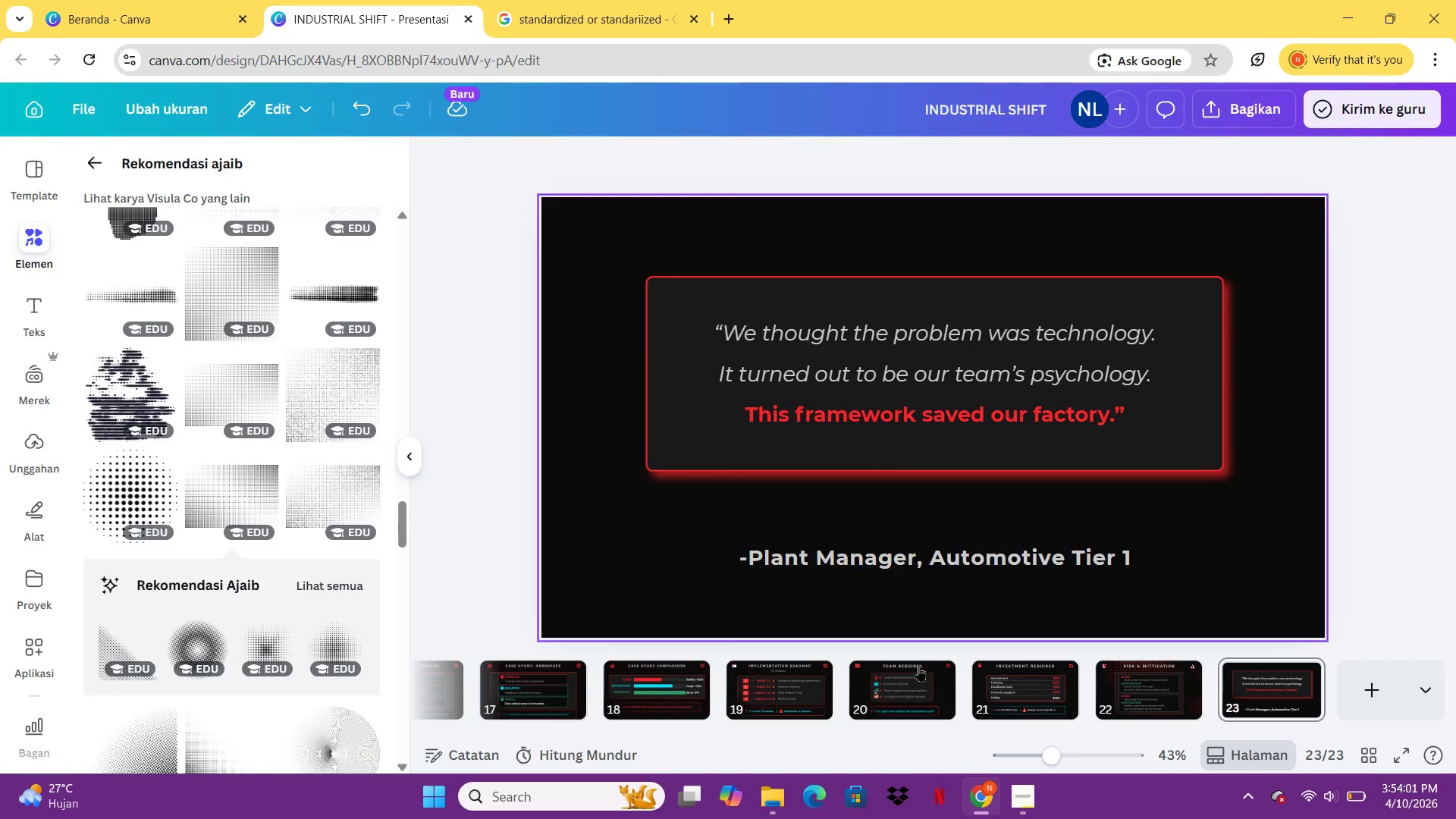 
left_click([971, 695])
 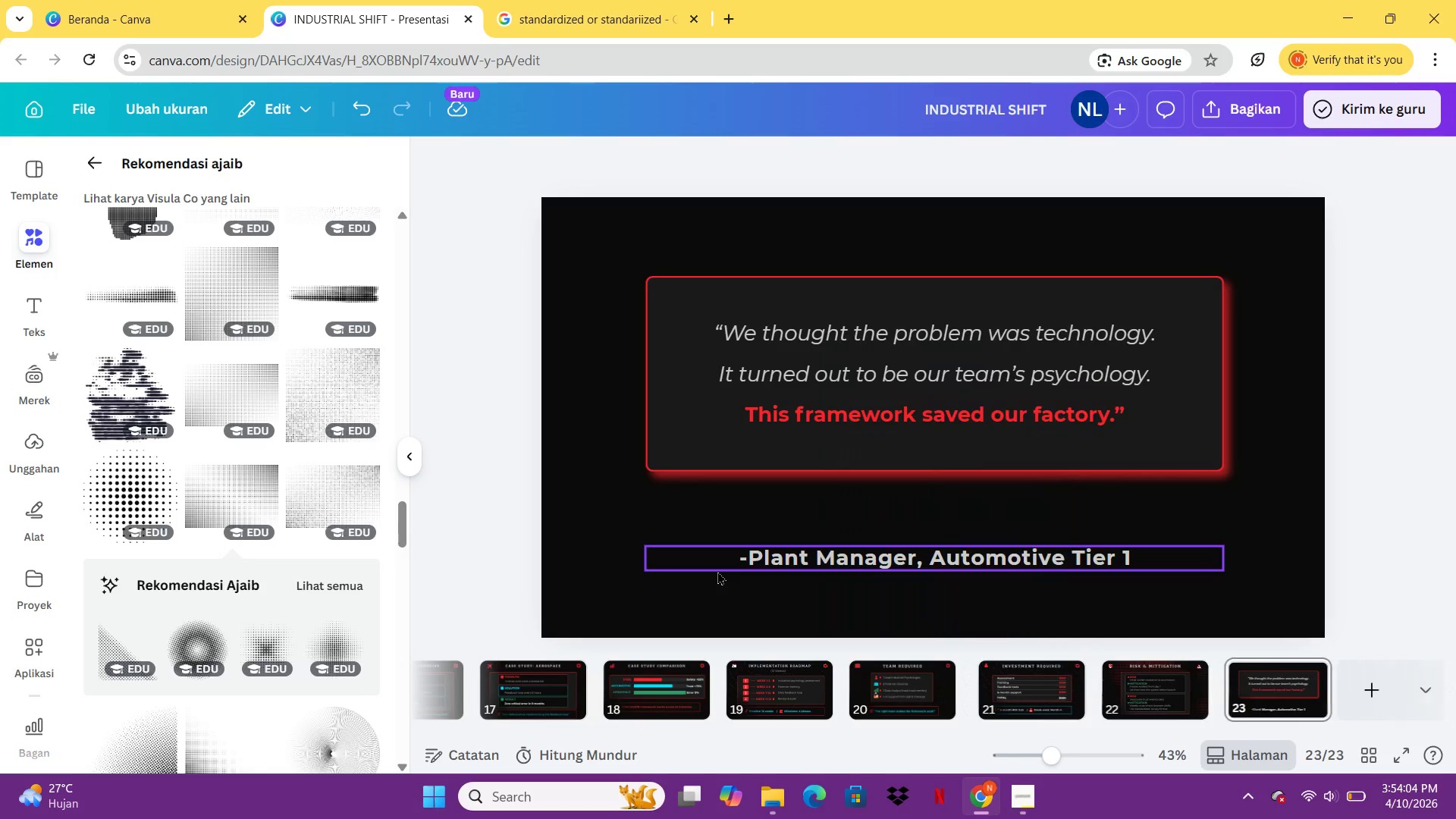 
left_click([1040, 683])
 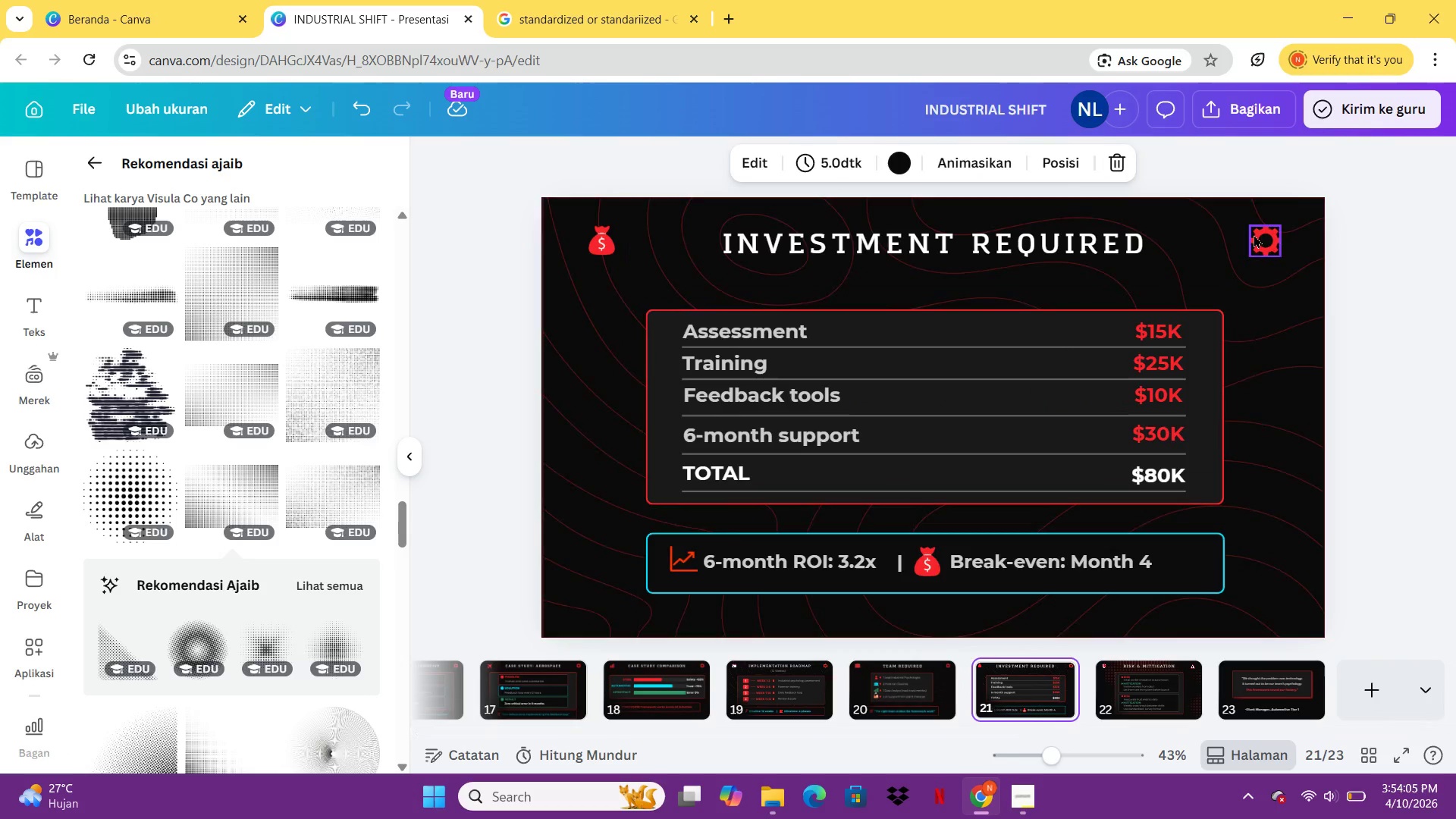 
left_click([1256, 236])
 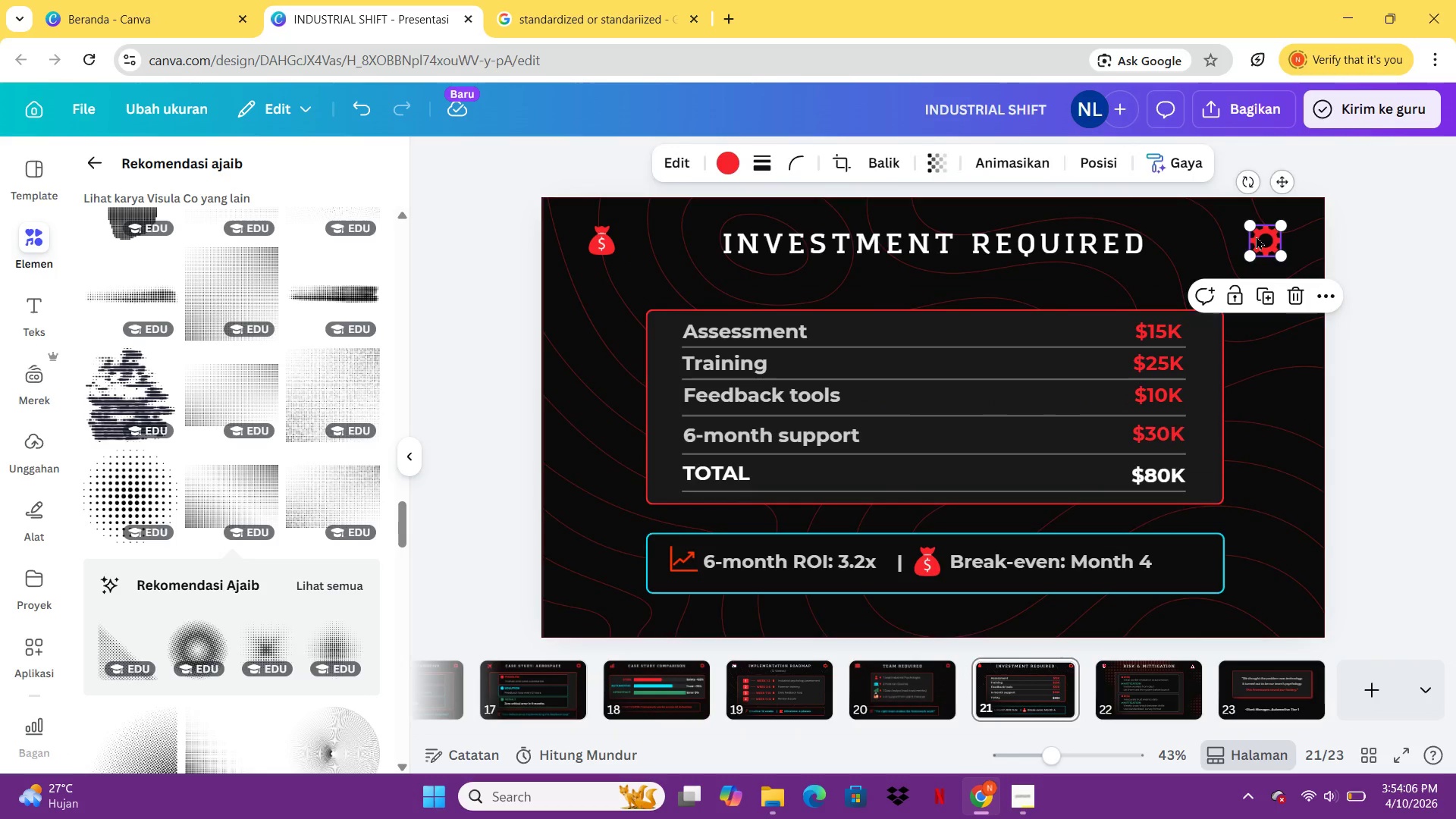 
key(Control+C)
 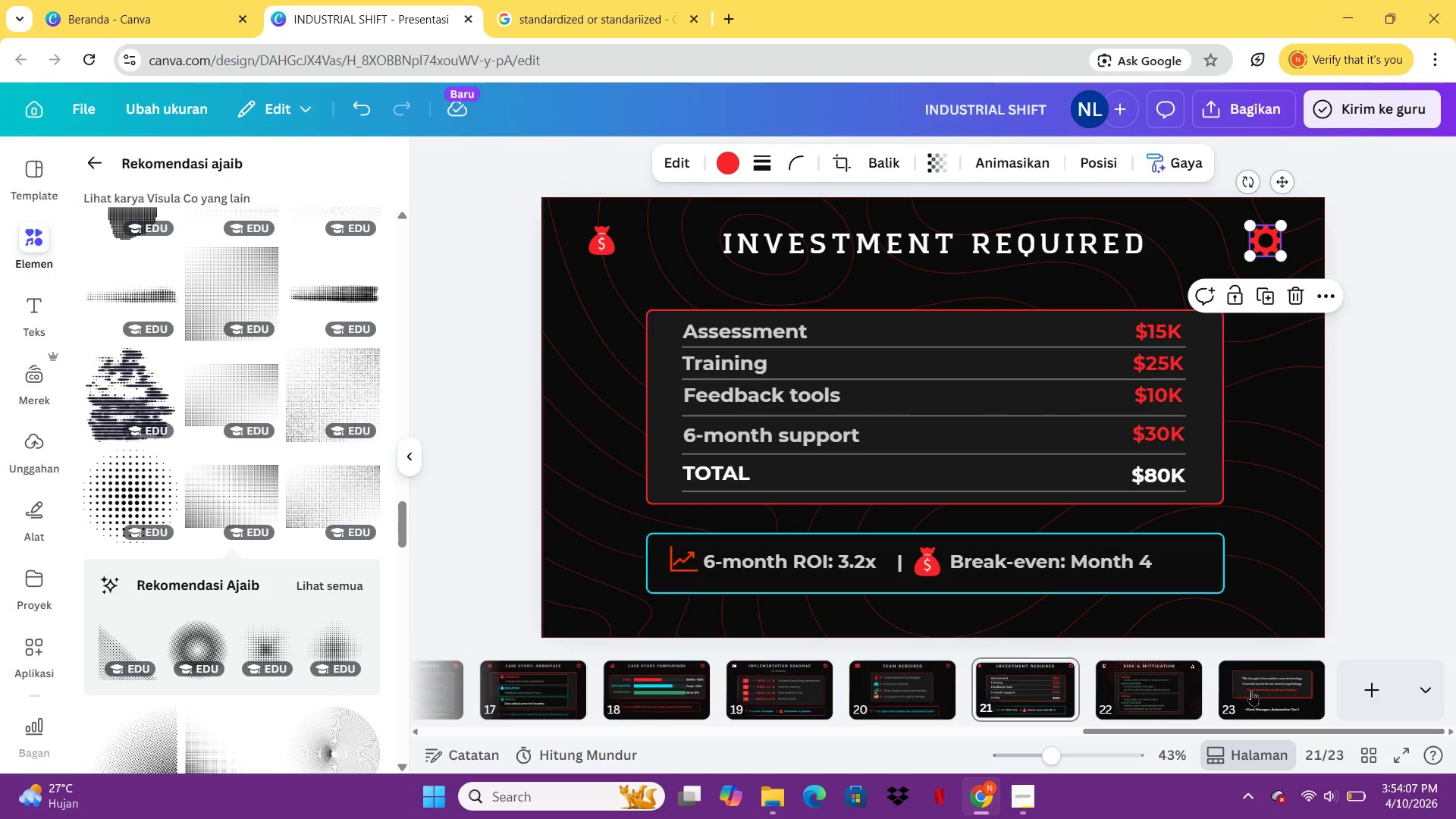 
left_click([1249, 692])
 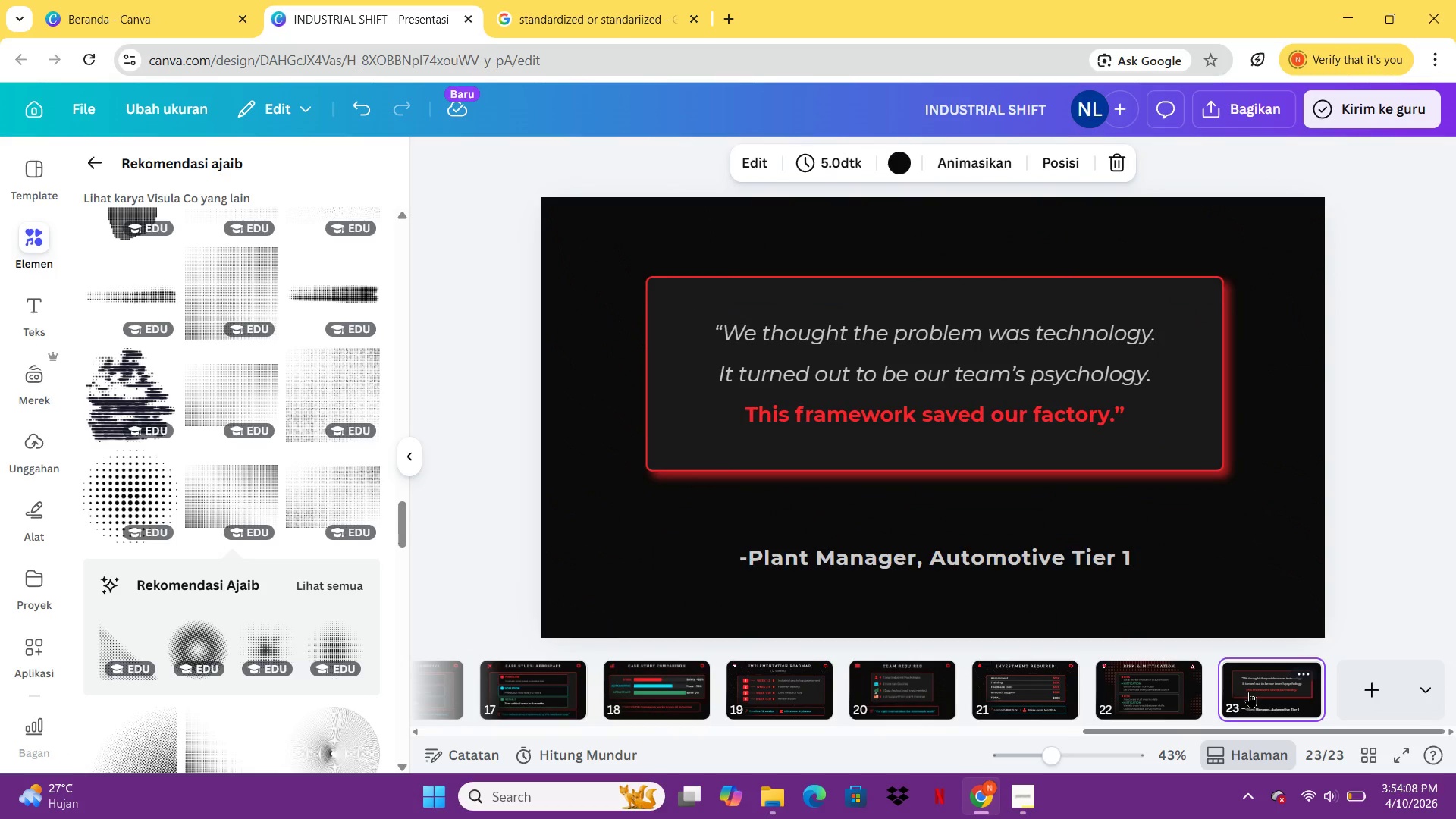 
key(Control+V)
 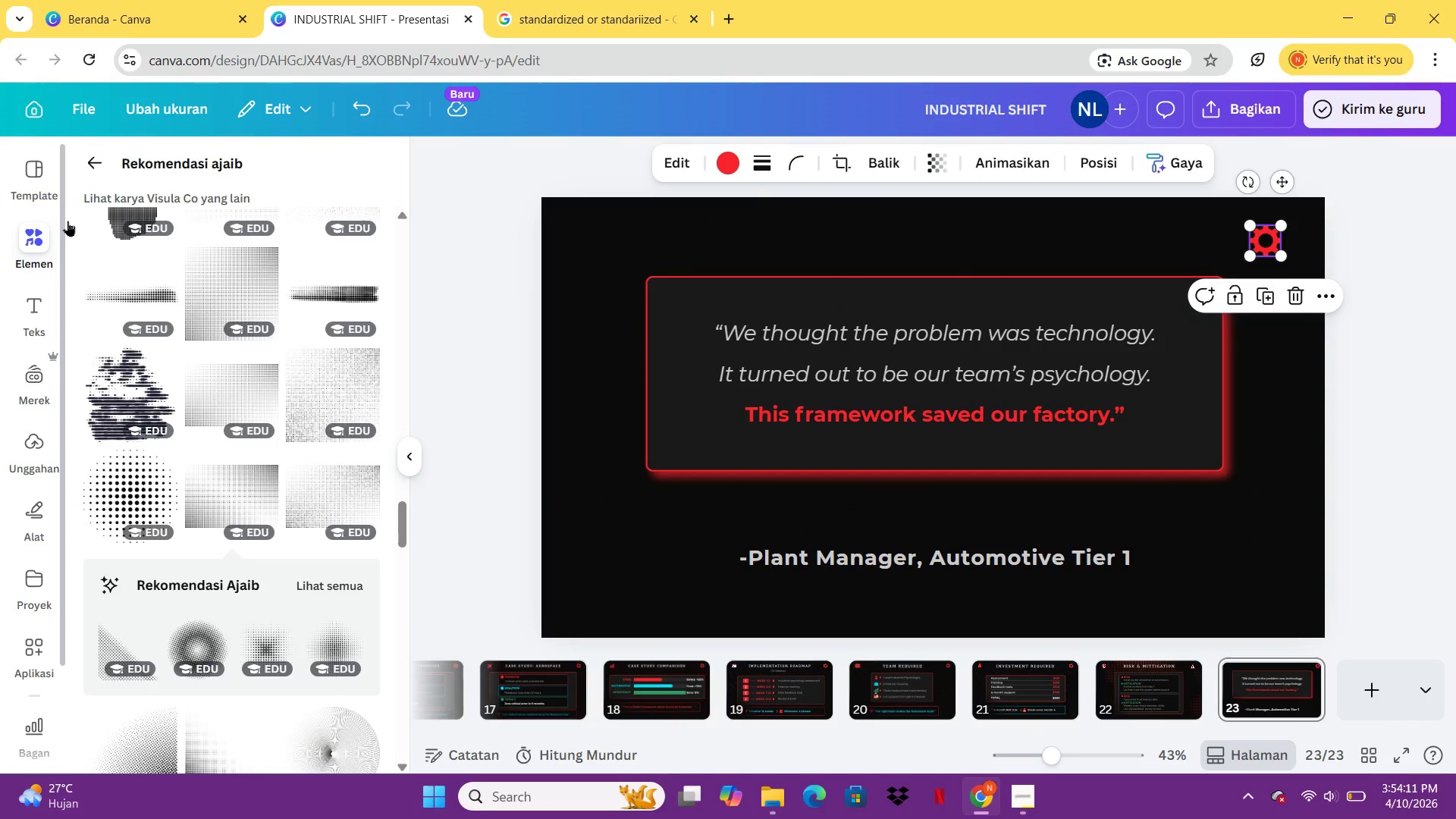 
left_click([90, 166])
 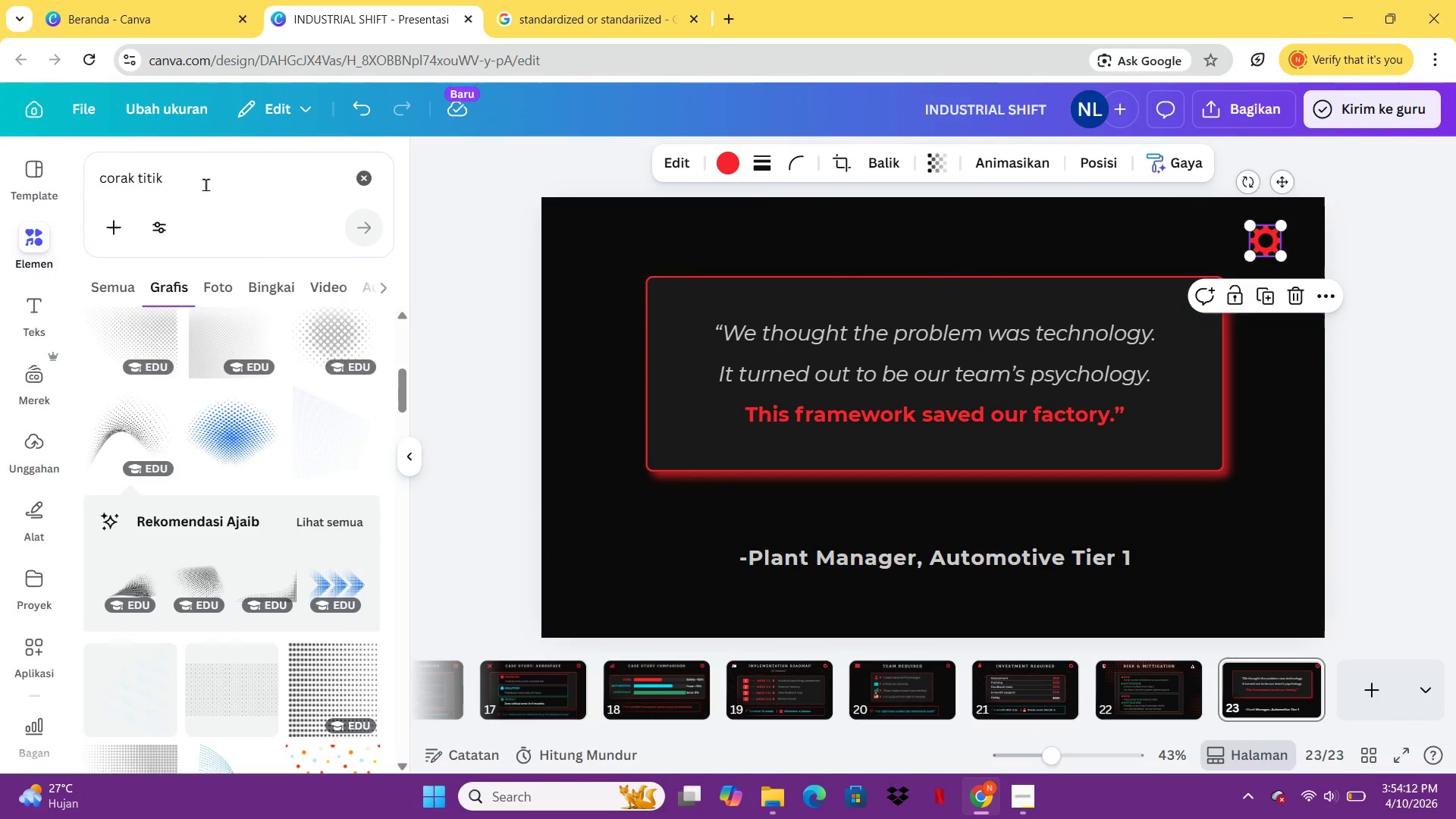 
left_click_drag(start_coordinate=[206, 184], to_coordinate=[89, 193])
 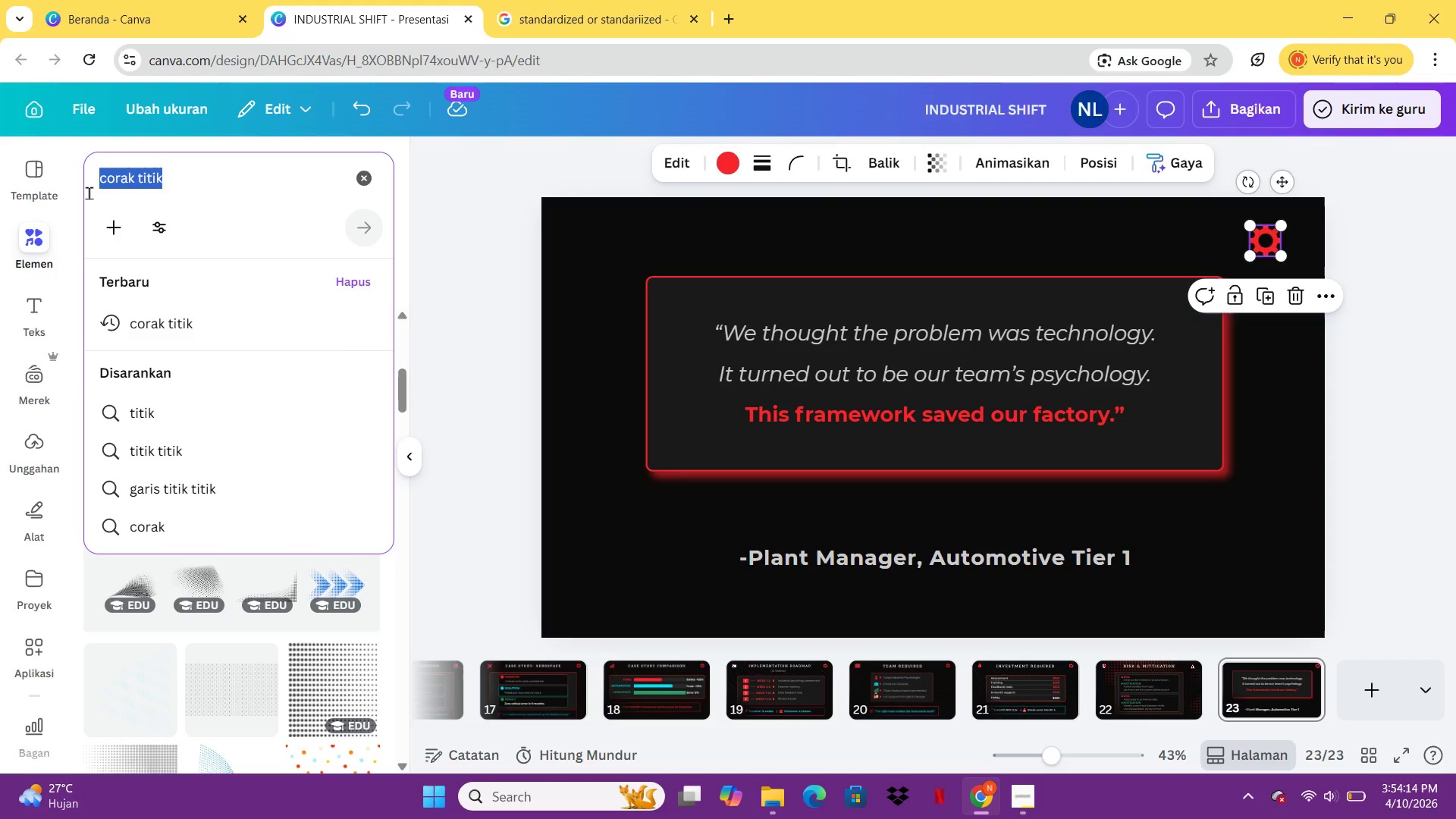 
type(tanda petik)
 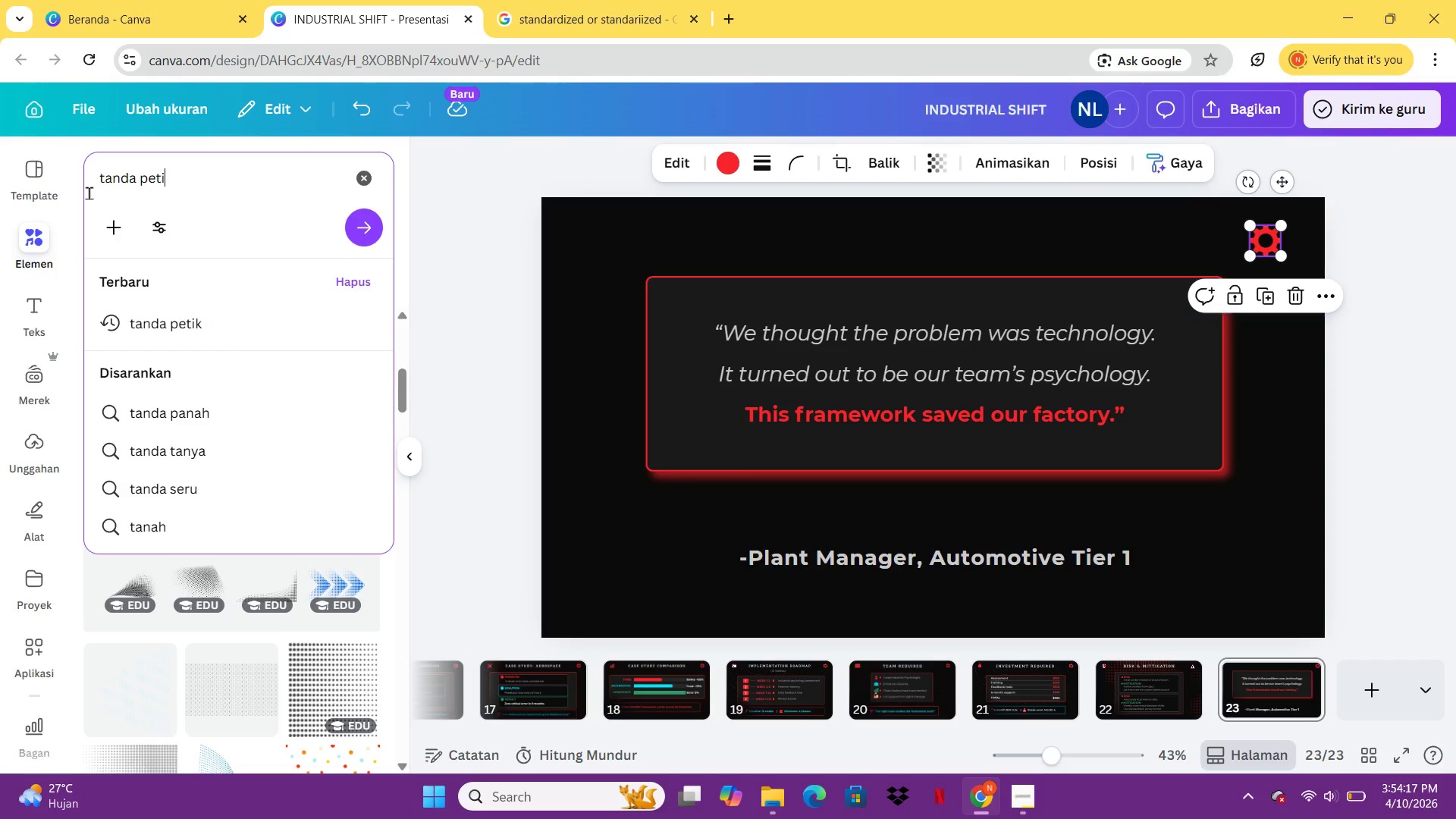 
key(Enter)
 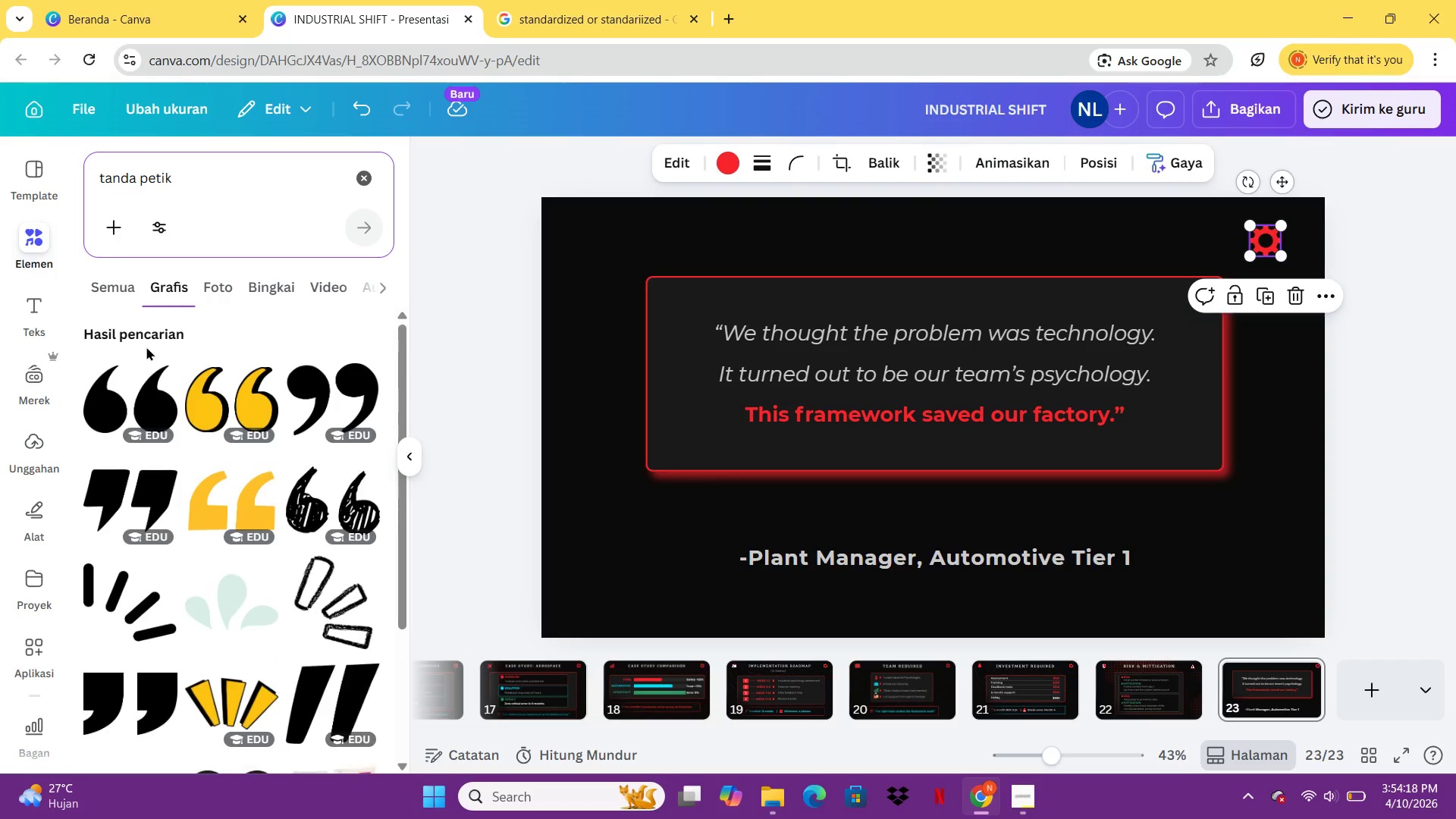 
mouse_move([261, 568])
 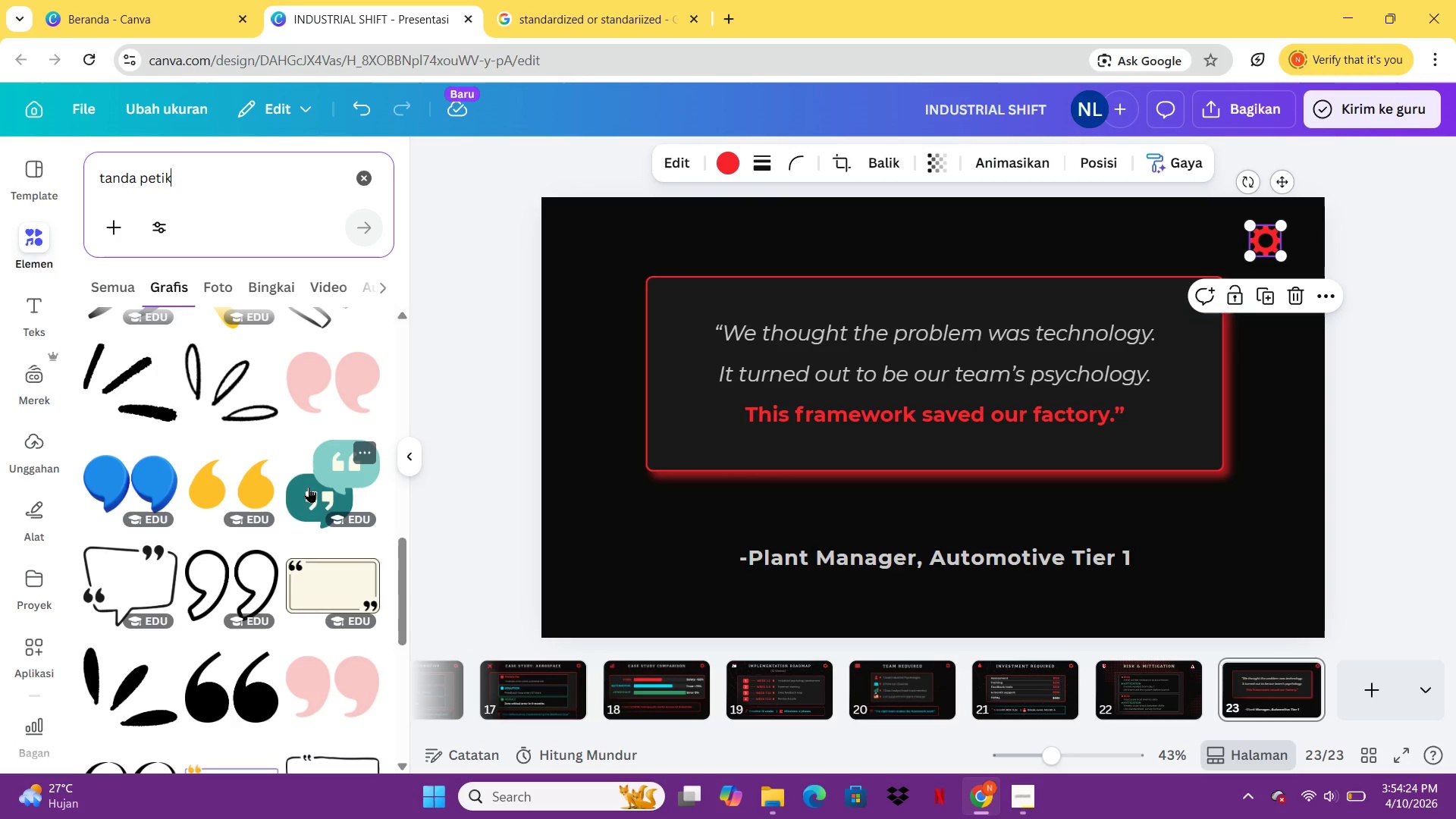 
left_click([309, 487])
 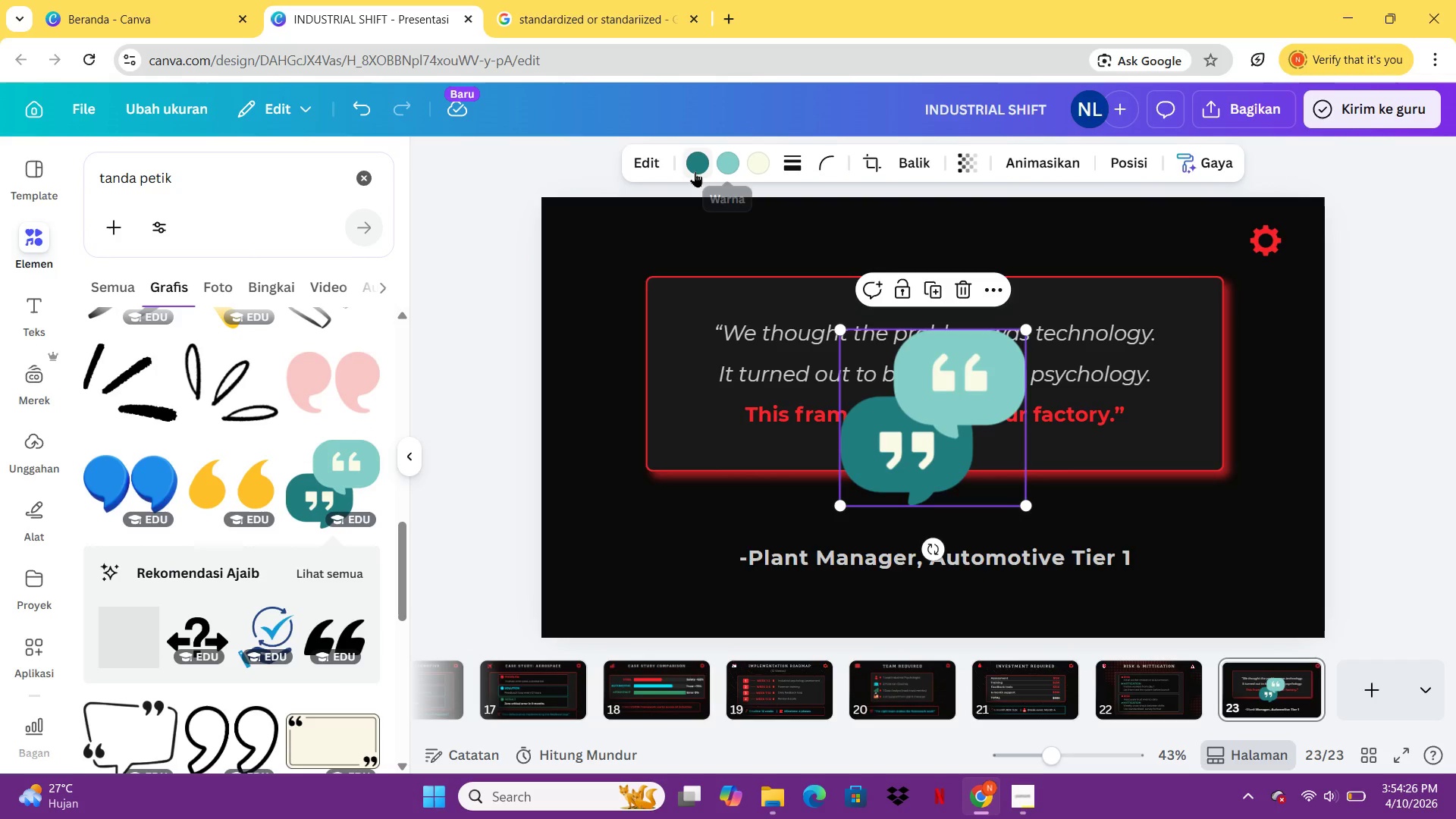 
left_click([695, 171])
 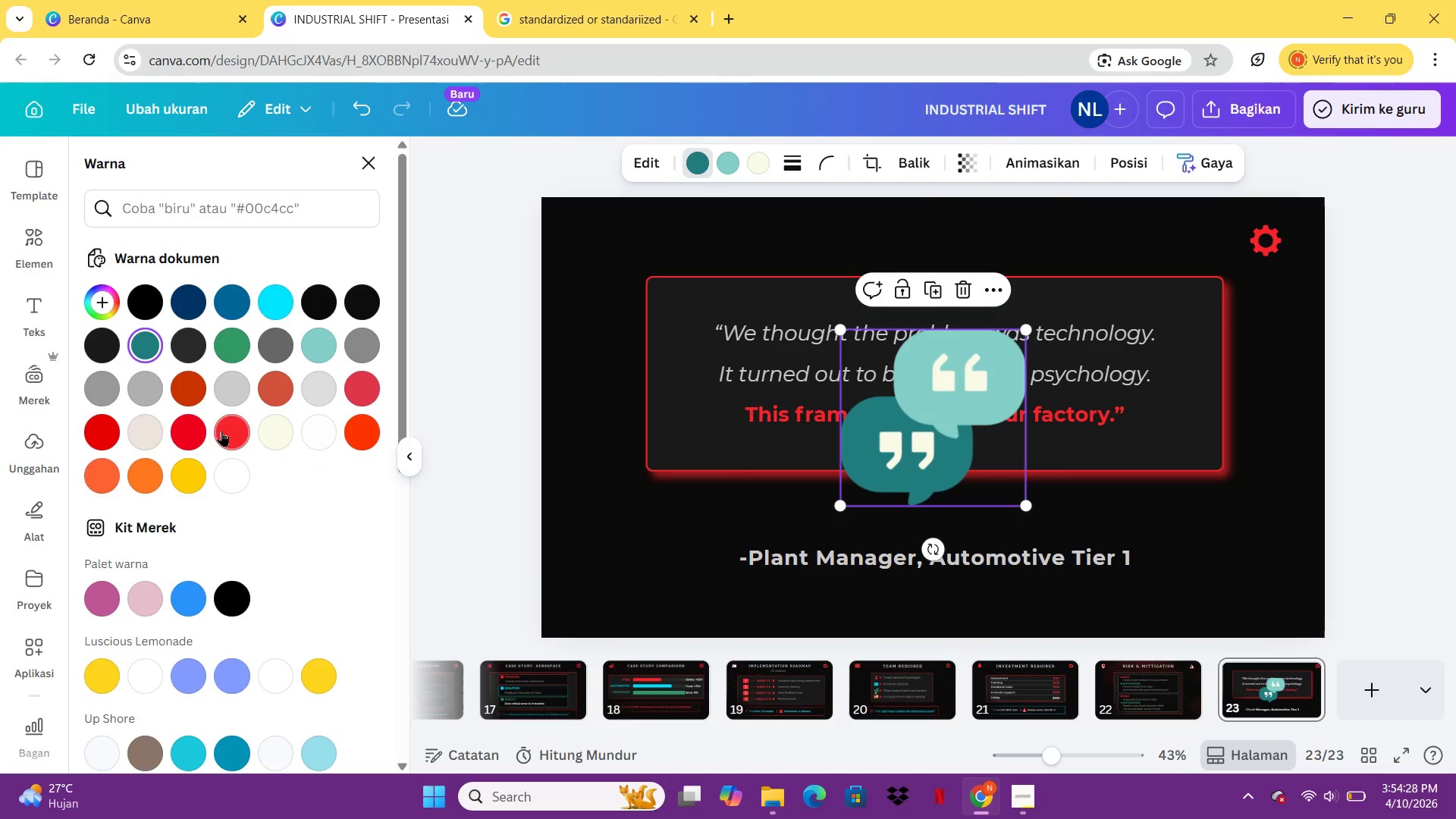 
left_click([222, 431])
 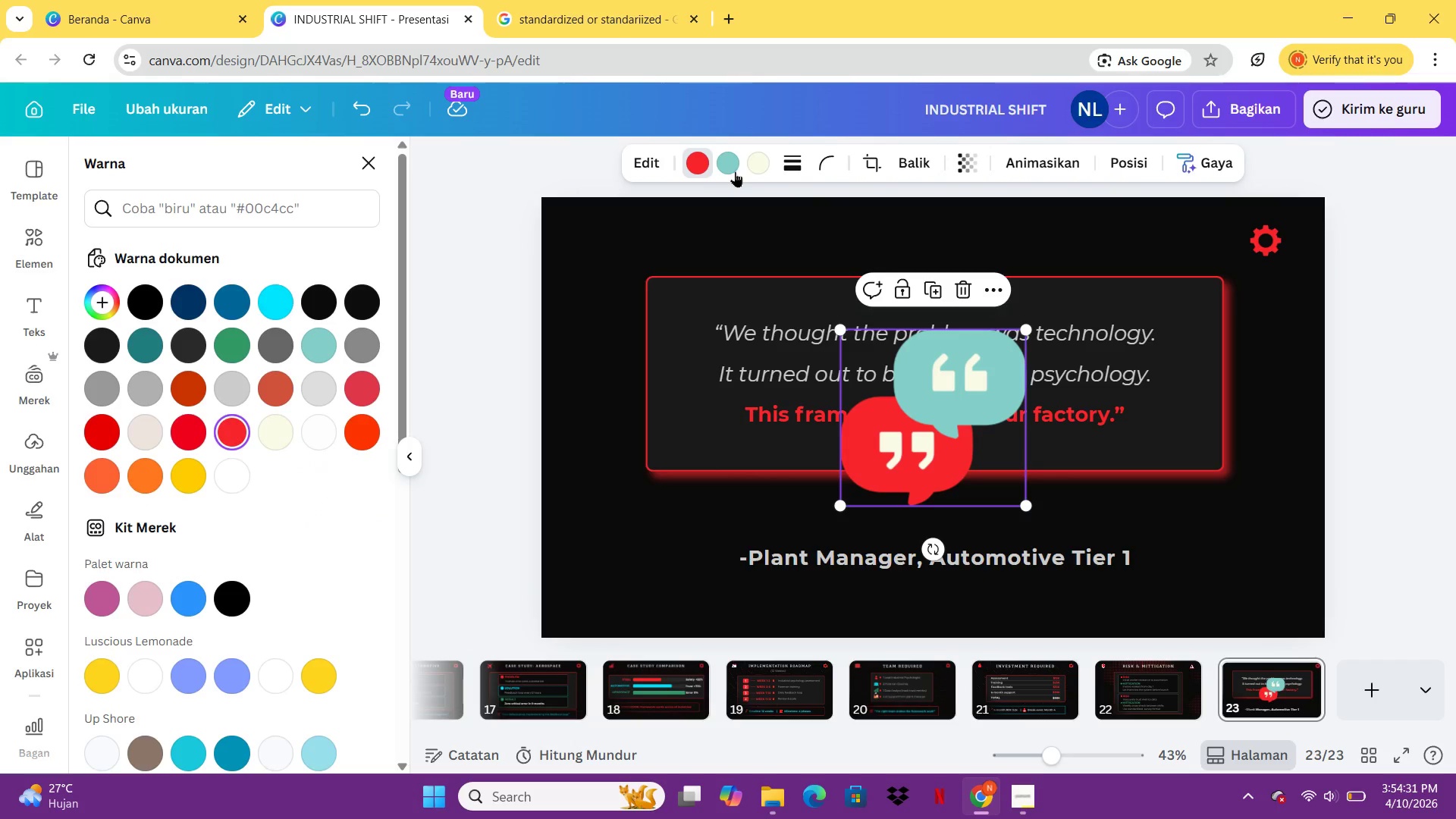 
left_click([726, 164])
 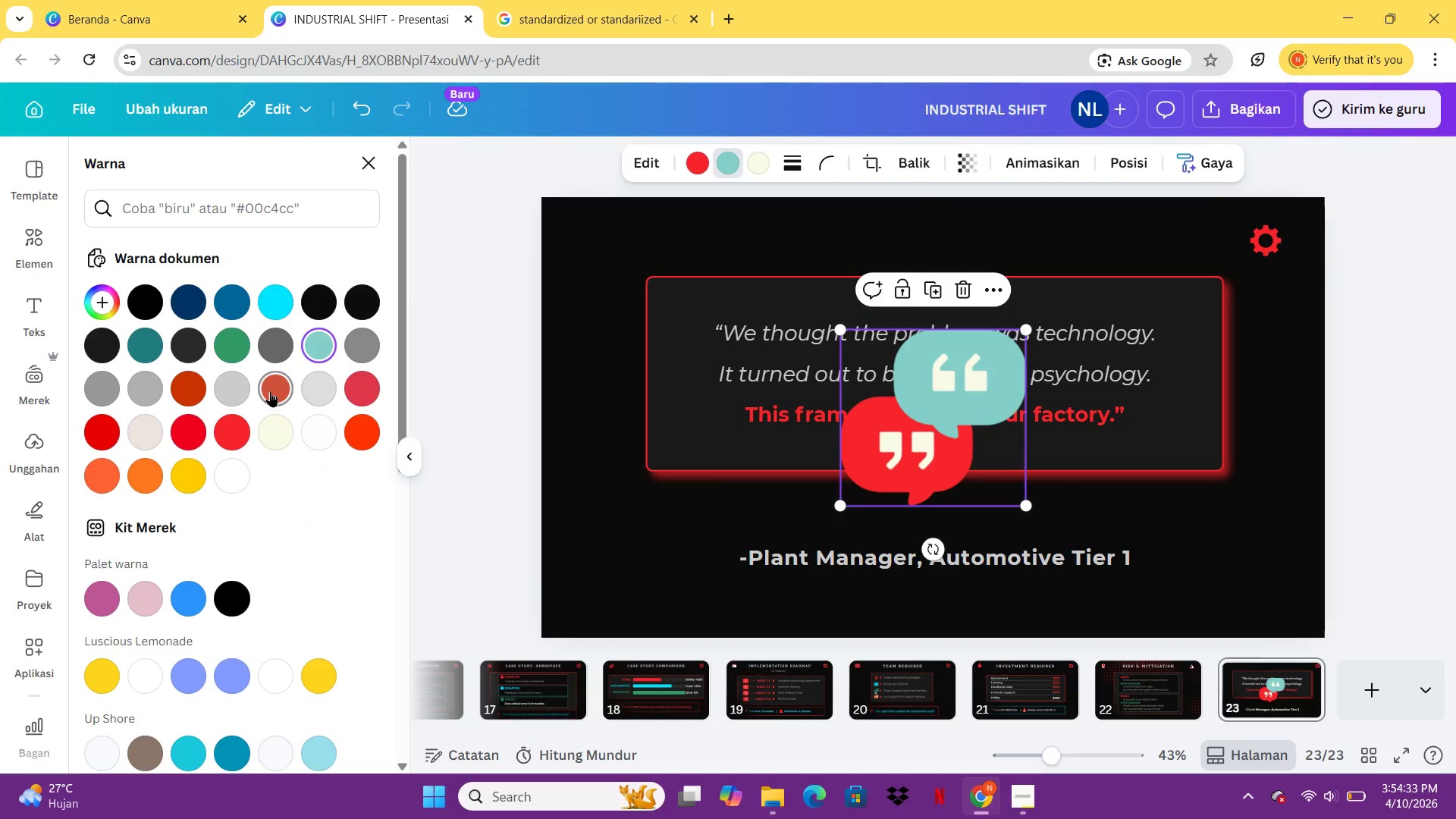 
left_click([270, 391])
 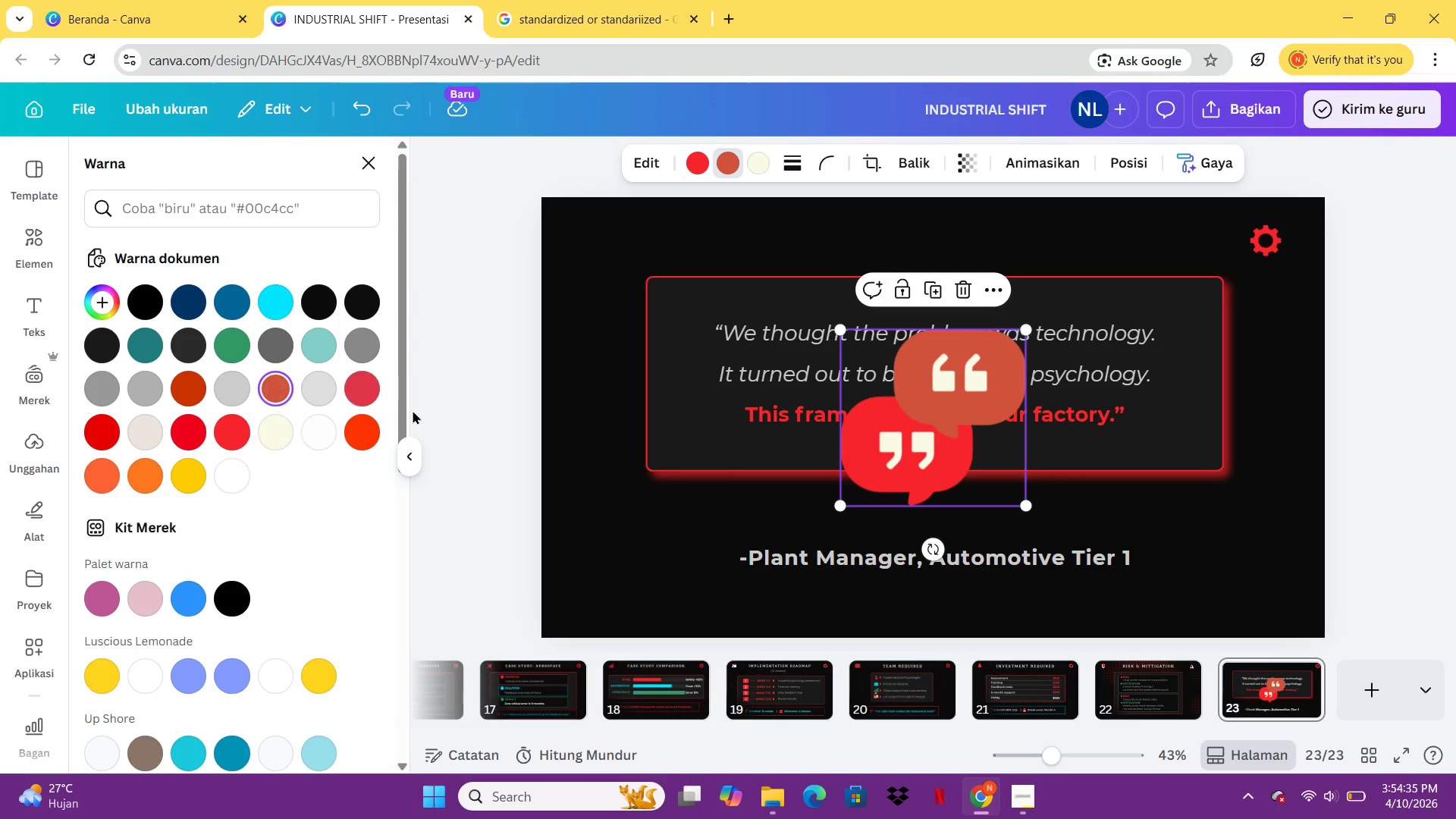 
mouse_move([372, 397])
 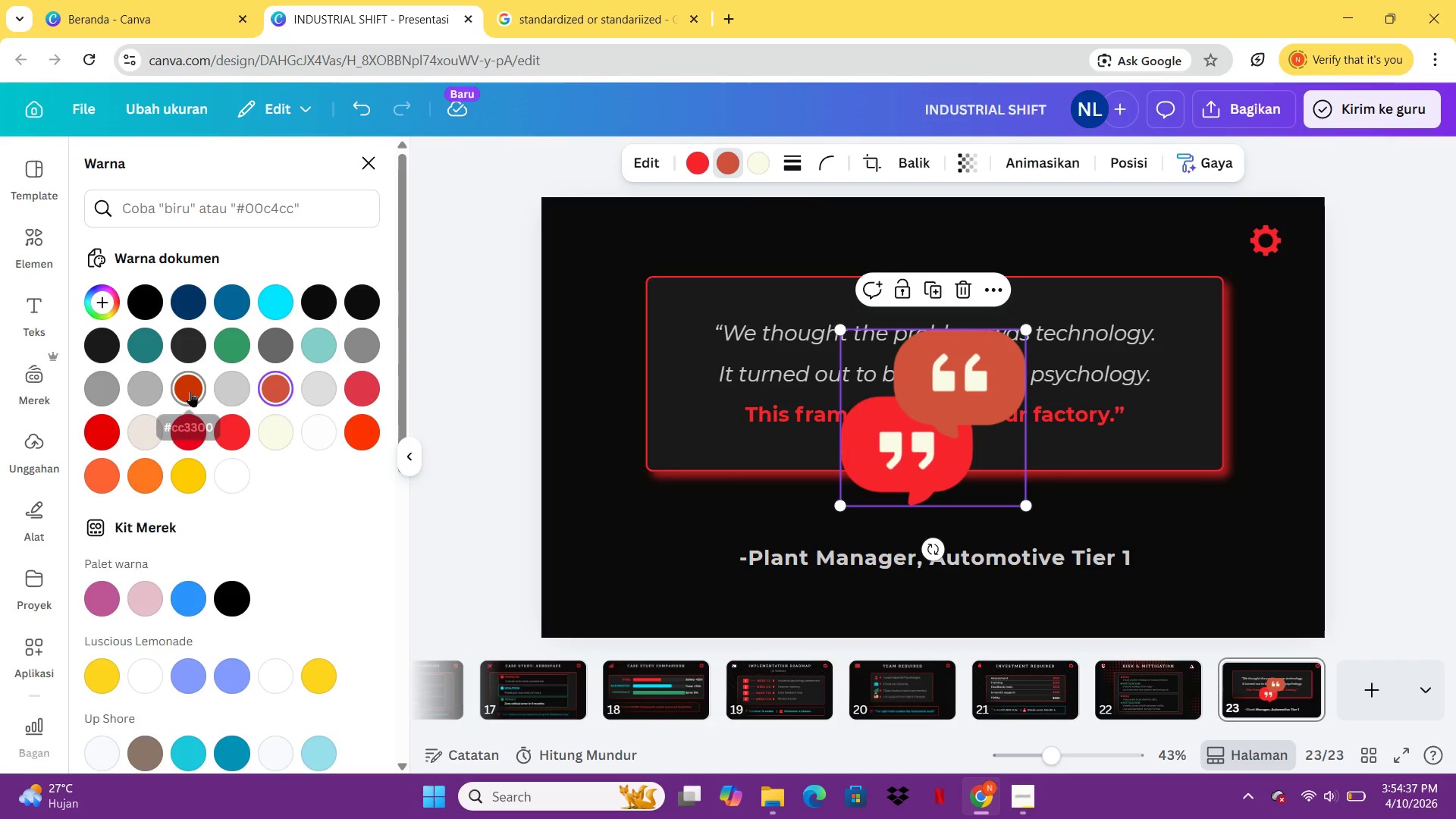 
left_click([190, 391])
 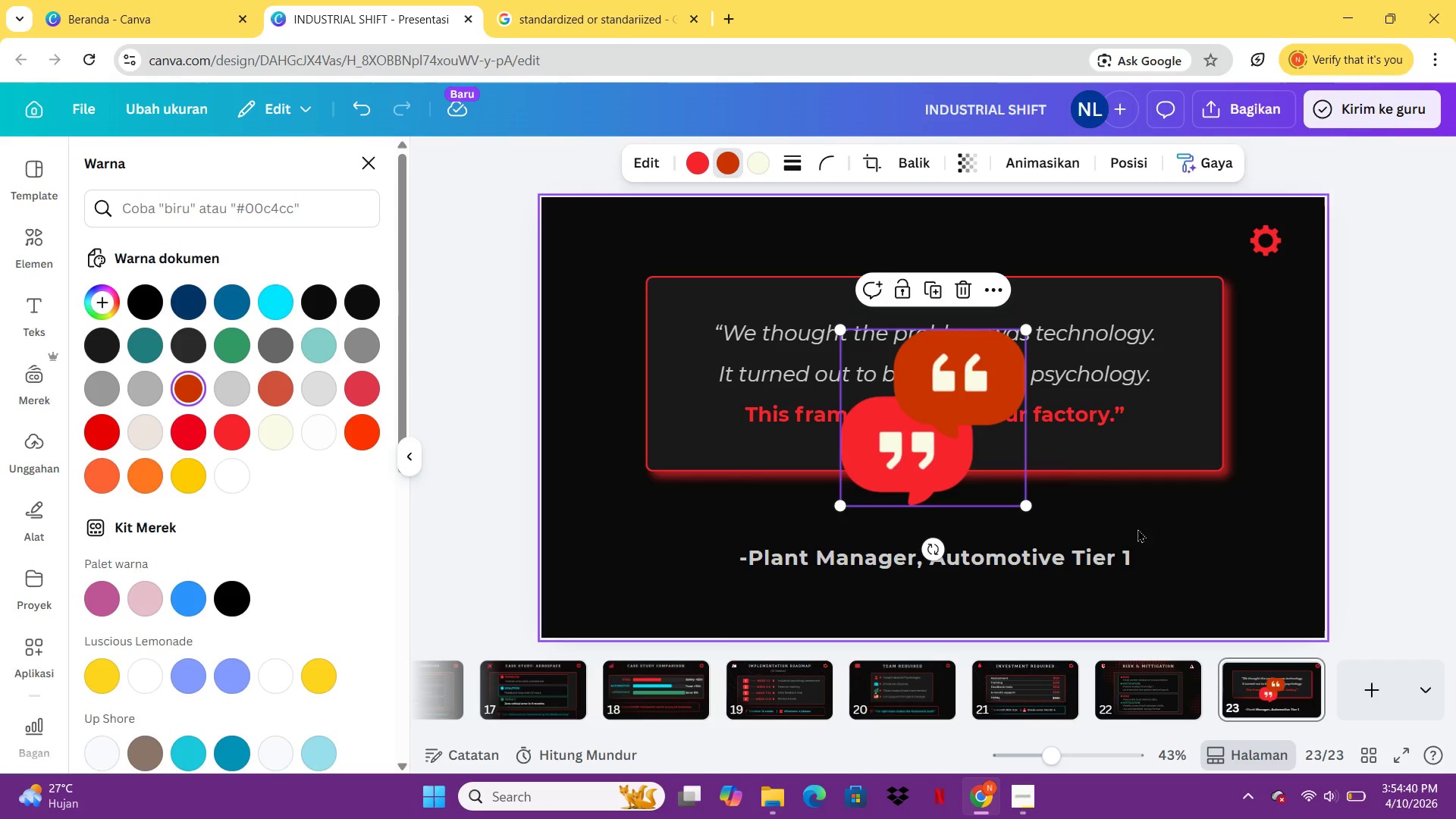 
left_click([1051, 510])
 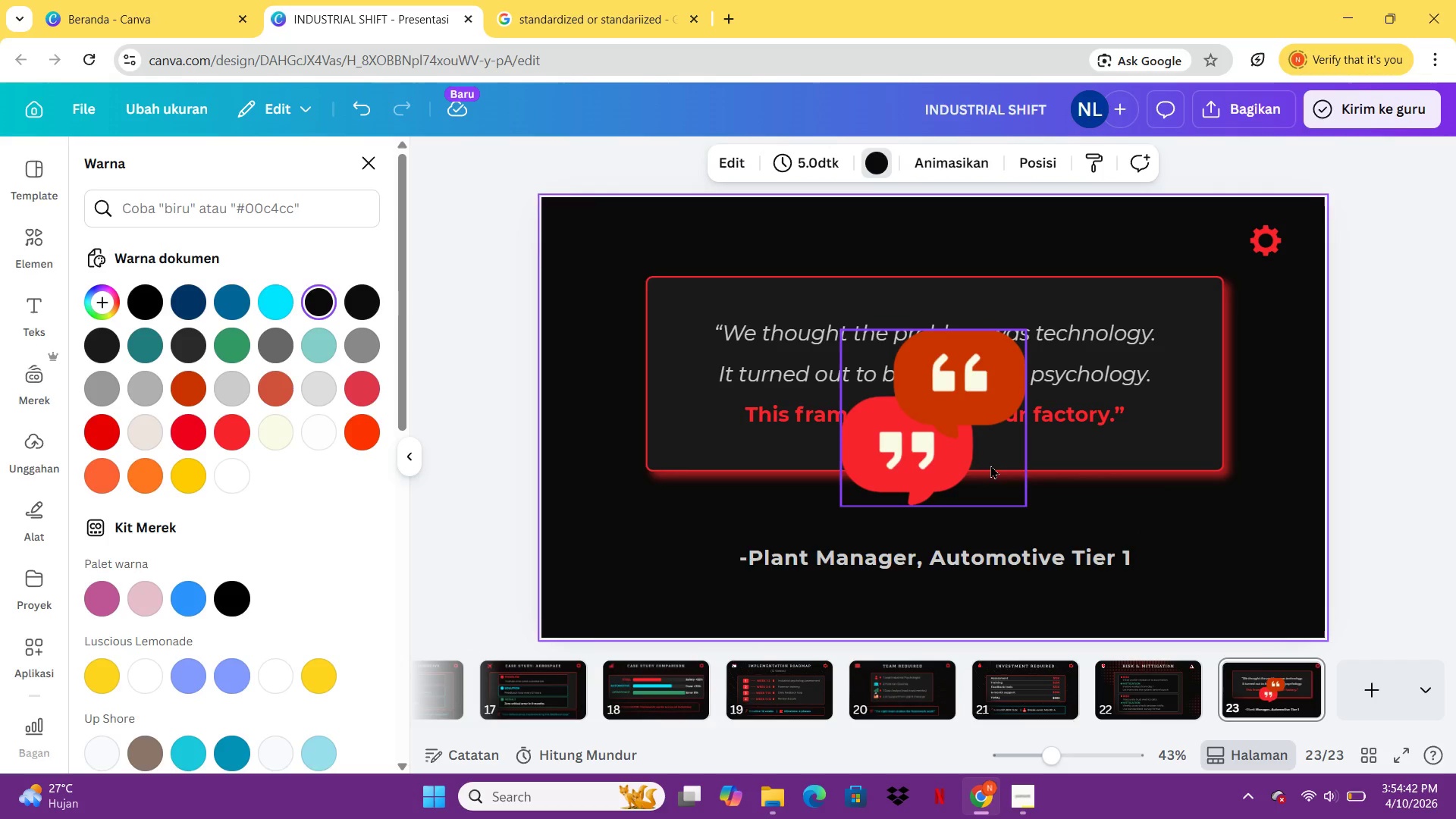 
left_click_drag(start_coordinate=[990, 465], to_coordinate=[687, 416])
 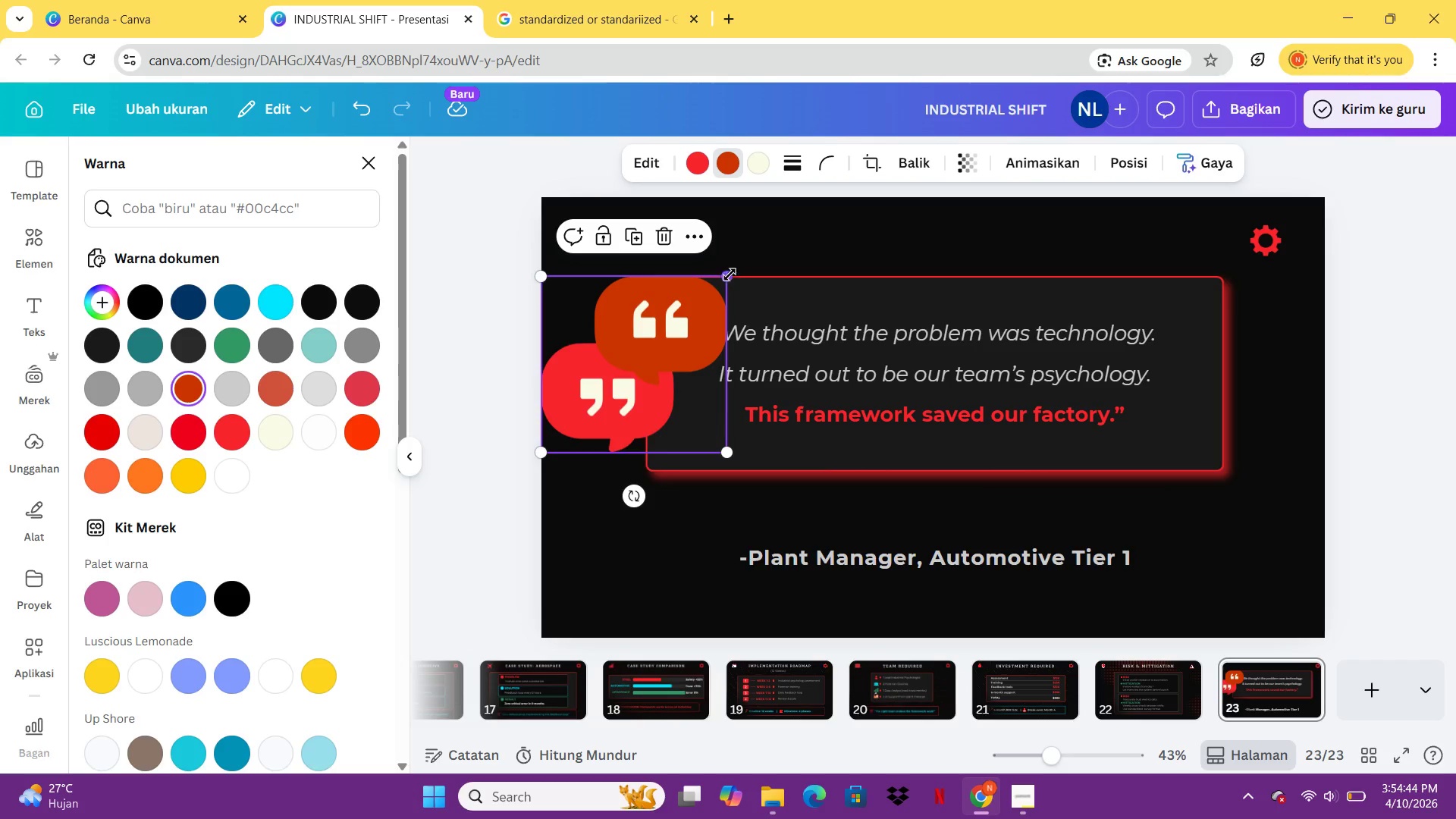 
left_click_drag(start_coordinate=[728, 275], to_coordinate=[579, 420])
 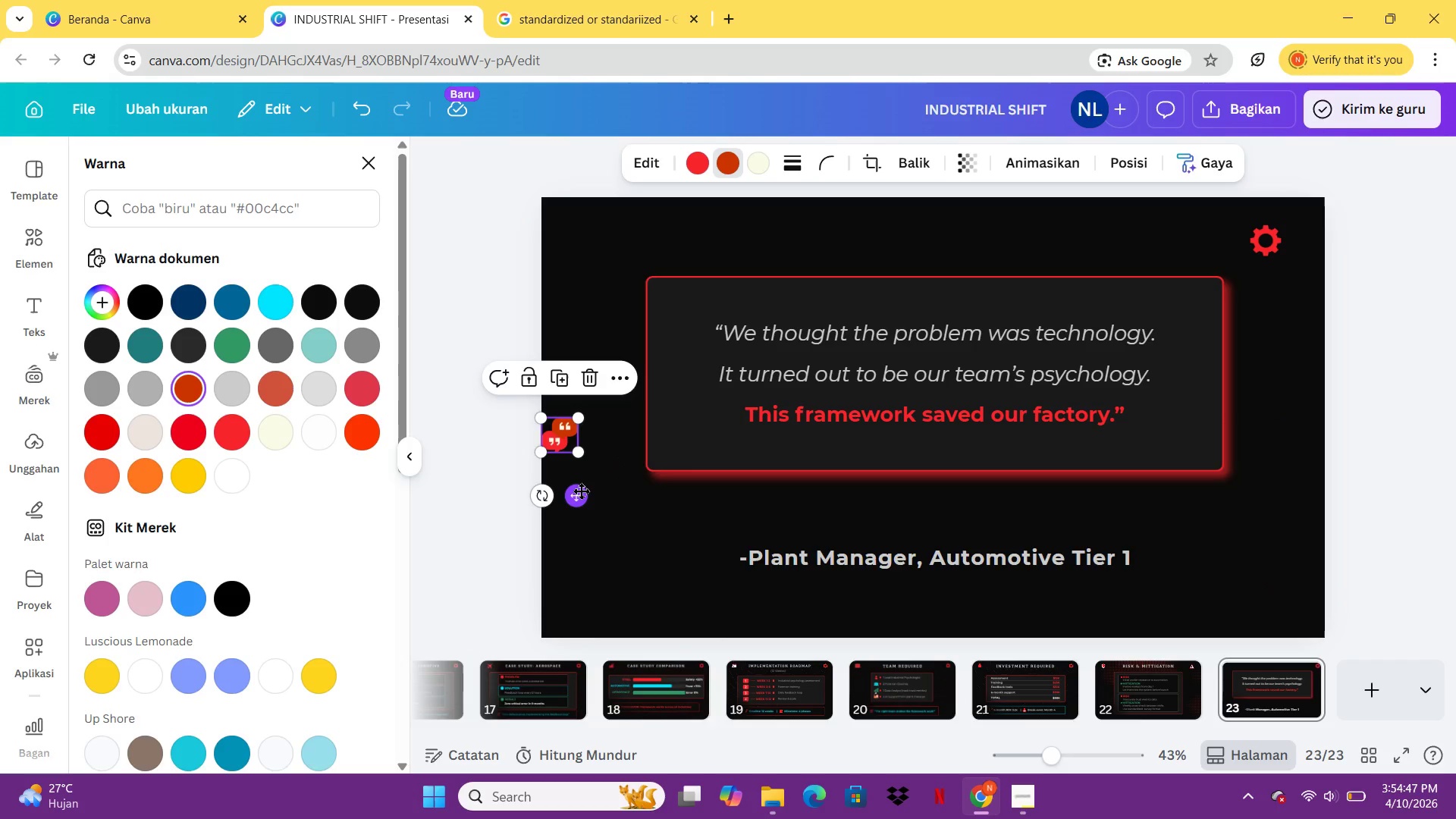 
left_click_drag(start_coordinate=[581, 491], to_coordinate=[621, 293])
 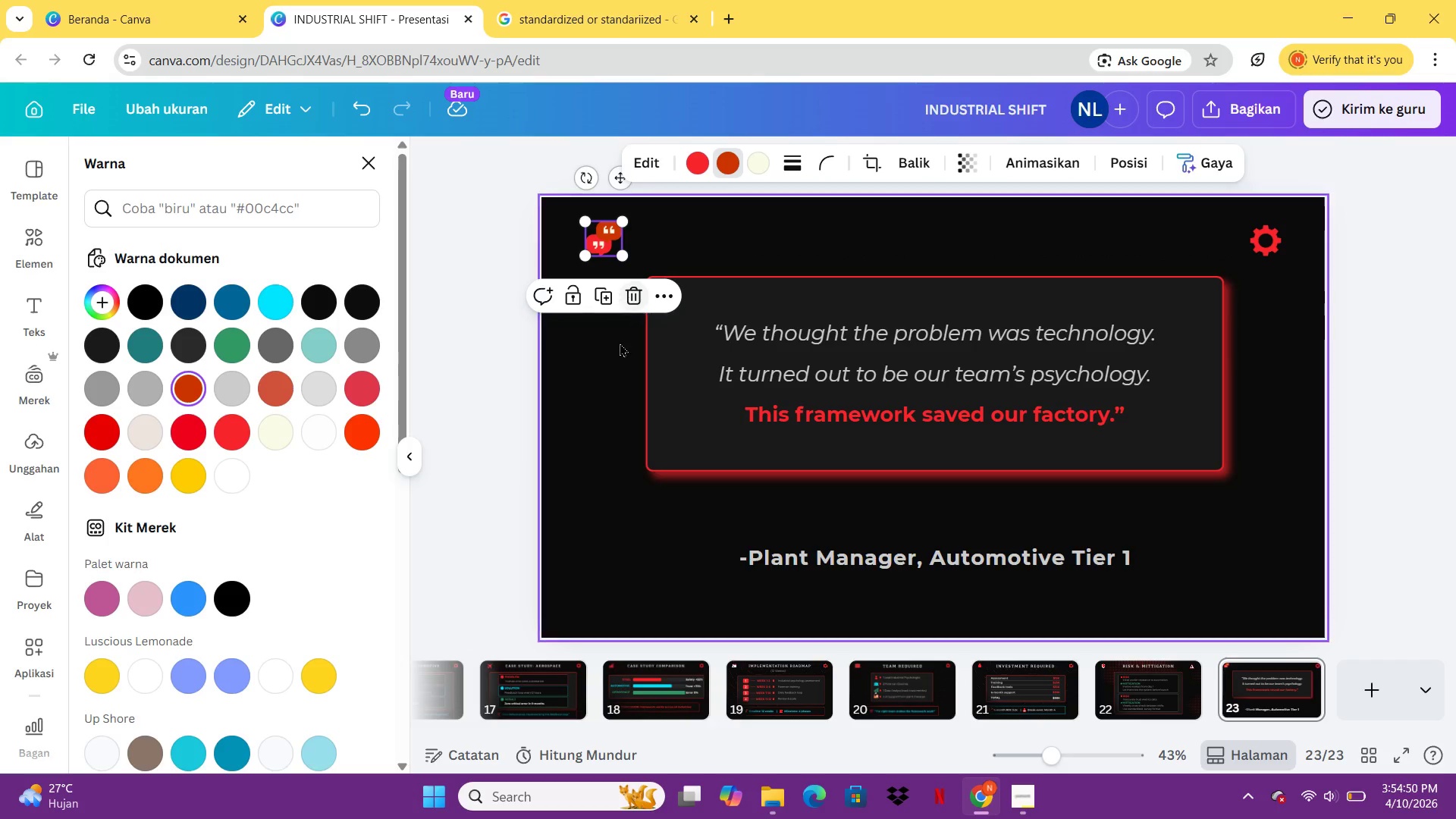 
left_click([620, 360])
 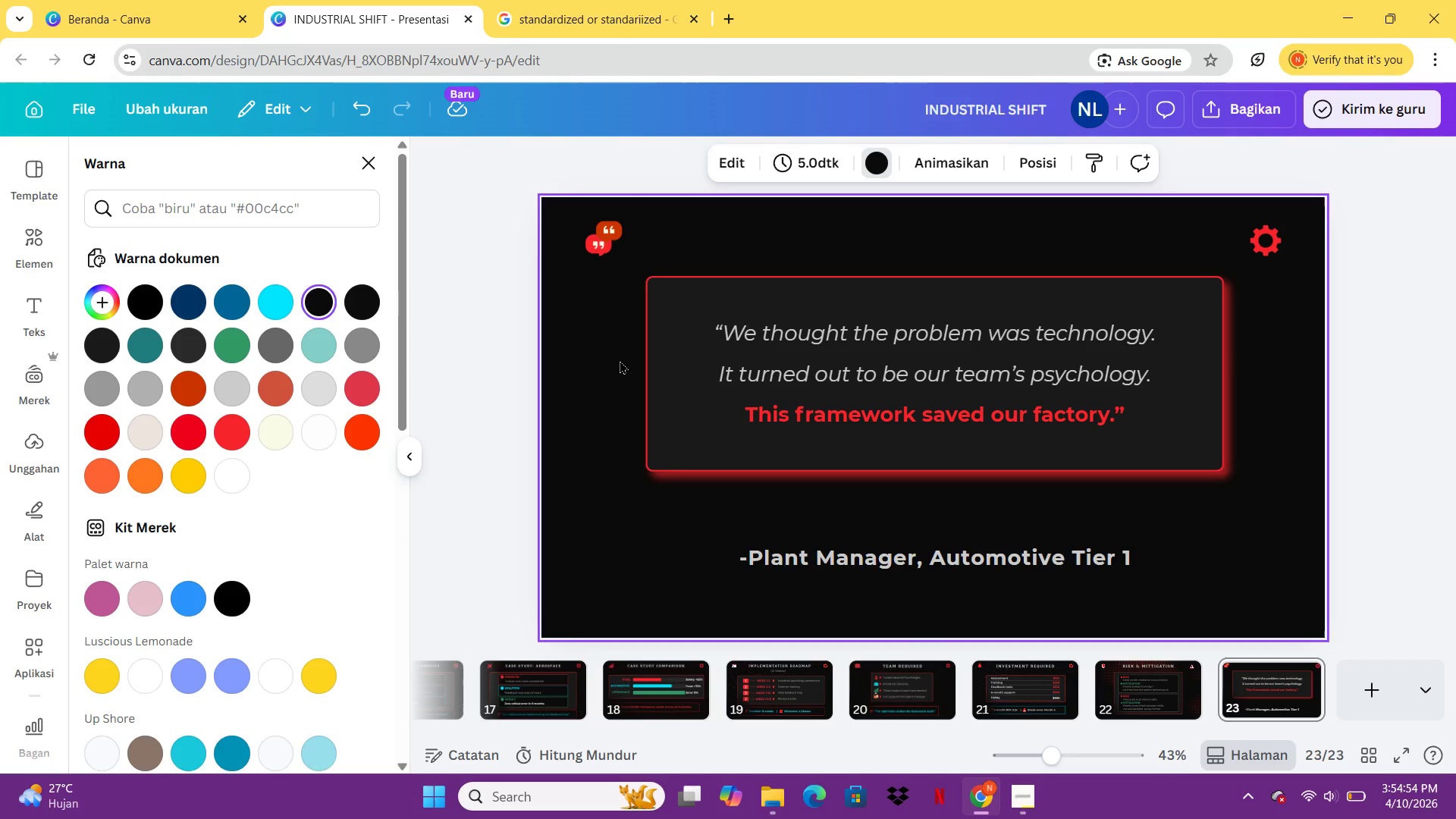 
scroll: coordinate [620, 360], scroll_direction: up, amount: 1.0
 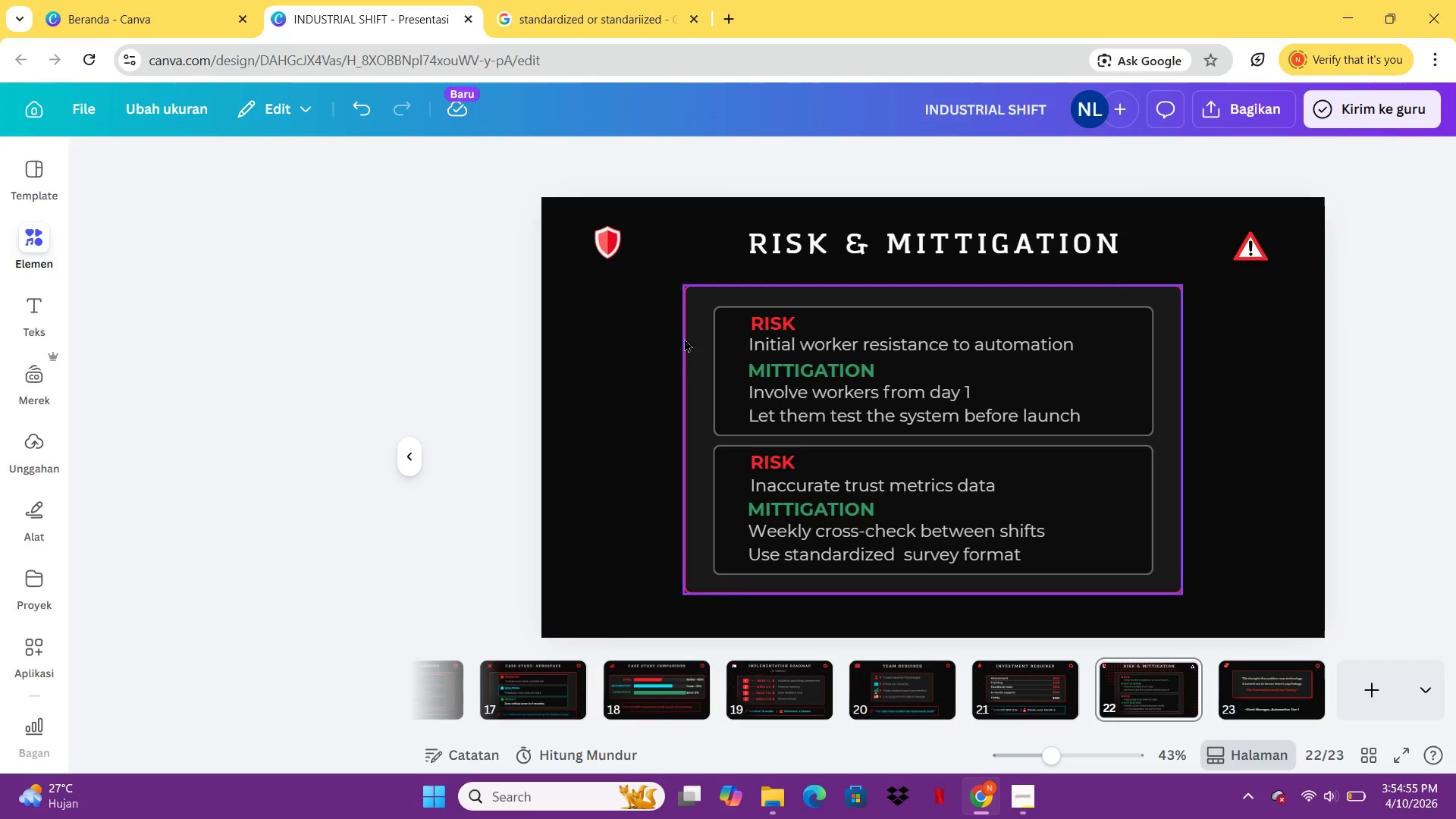 
double_click([684, 338])
 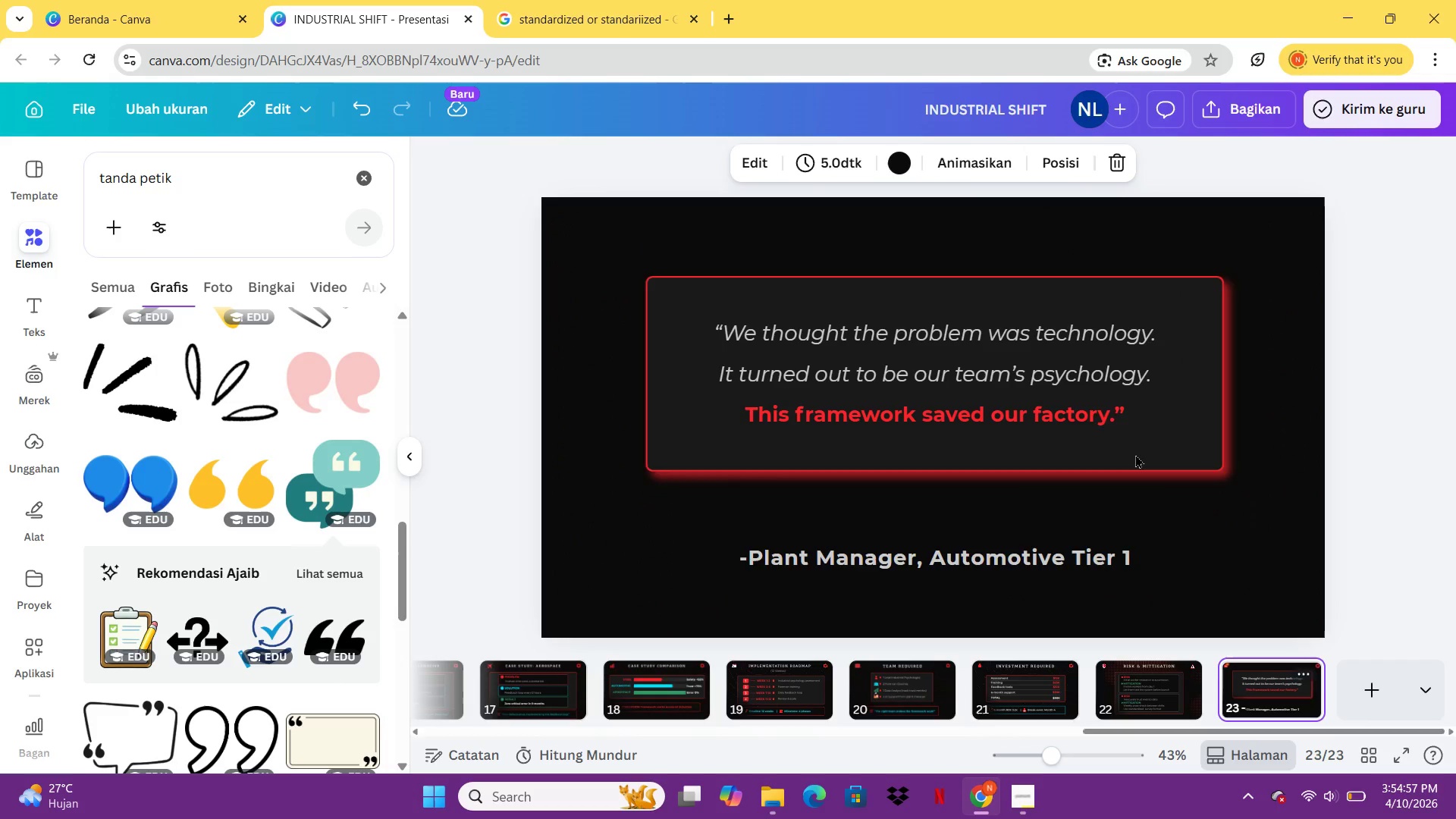 
left_click_drag(start_coordinate=[959, 384], to_coordinate=[960, 397])
 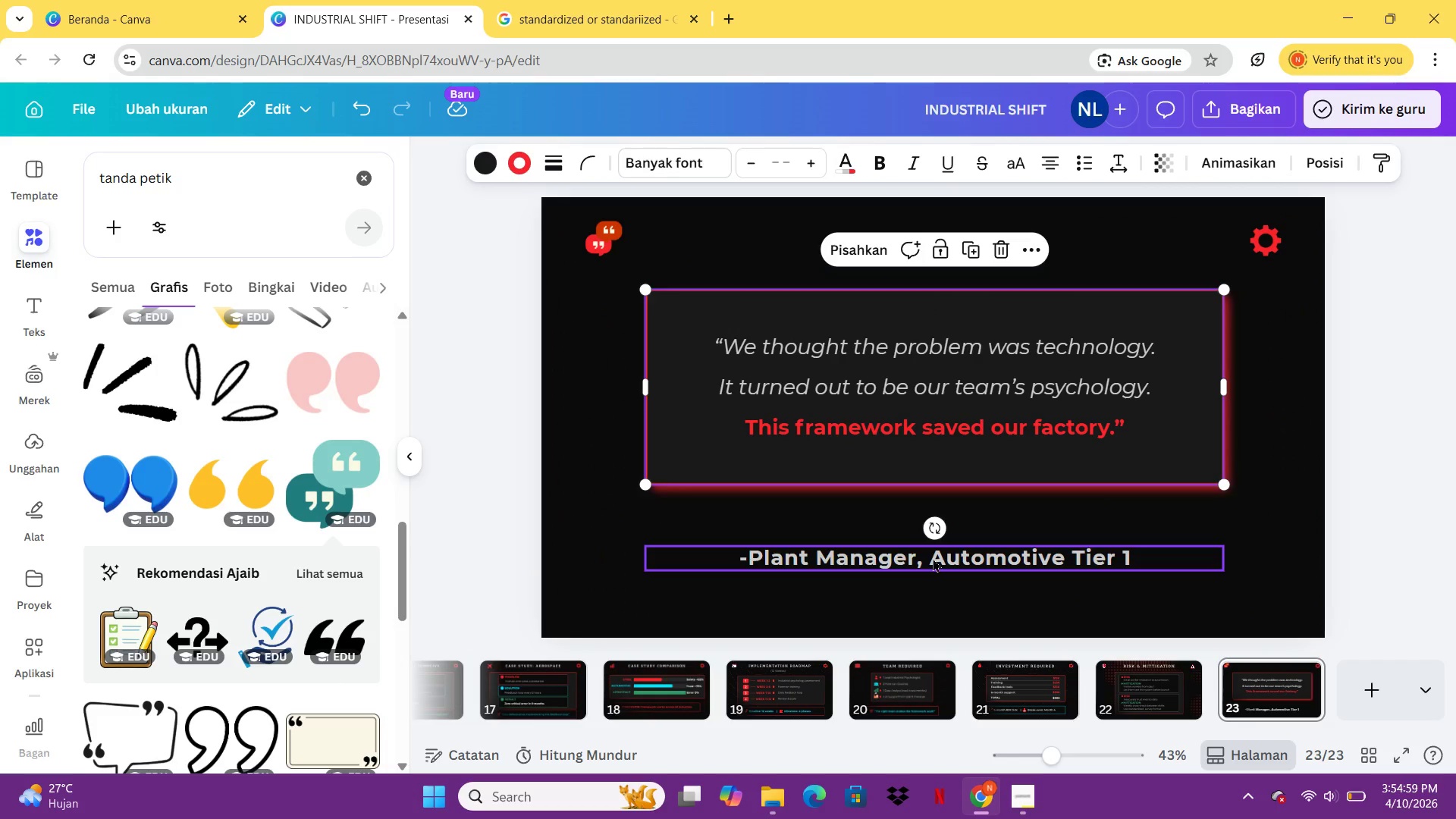 
left_click_drag(start_coordinate=[933, 558], to_coordinate=[937, 532])
 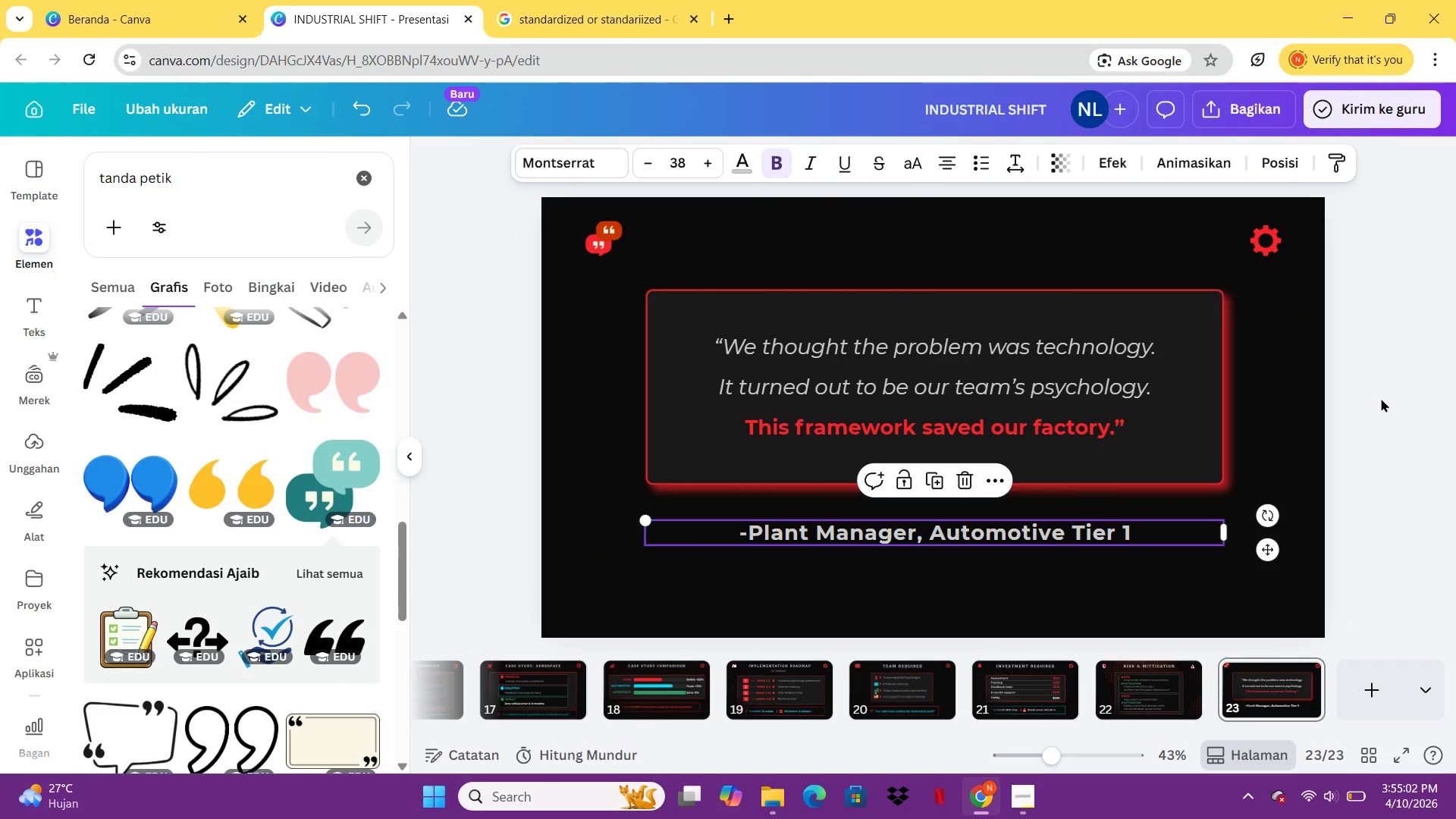 
left_click_drag(start_coordinate=[1381, 398], to_coordinate=[1385, 397])
 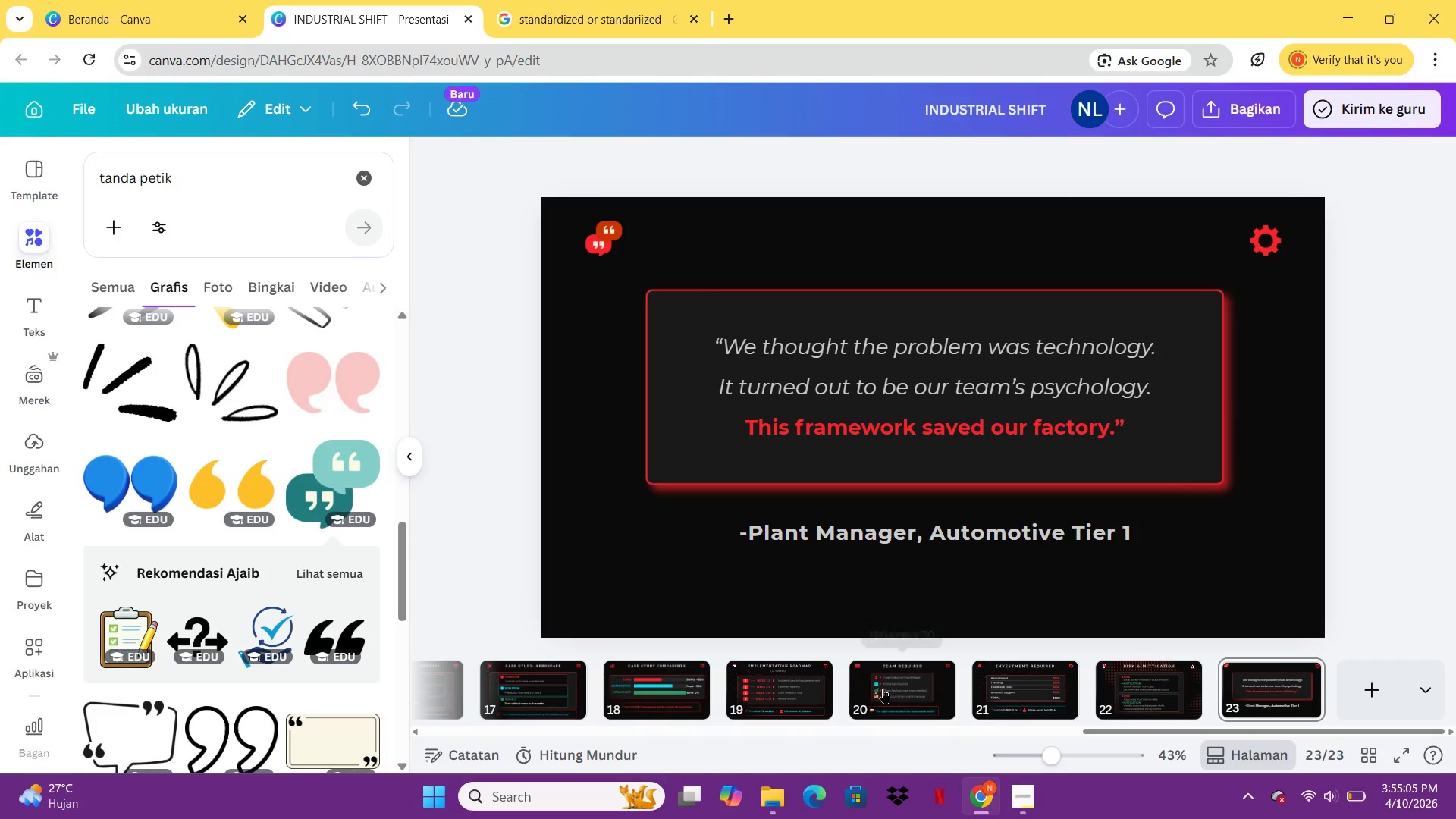 
mouse_move([799, 671])
 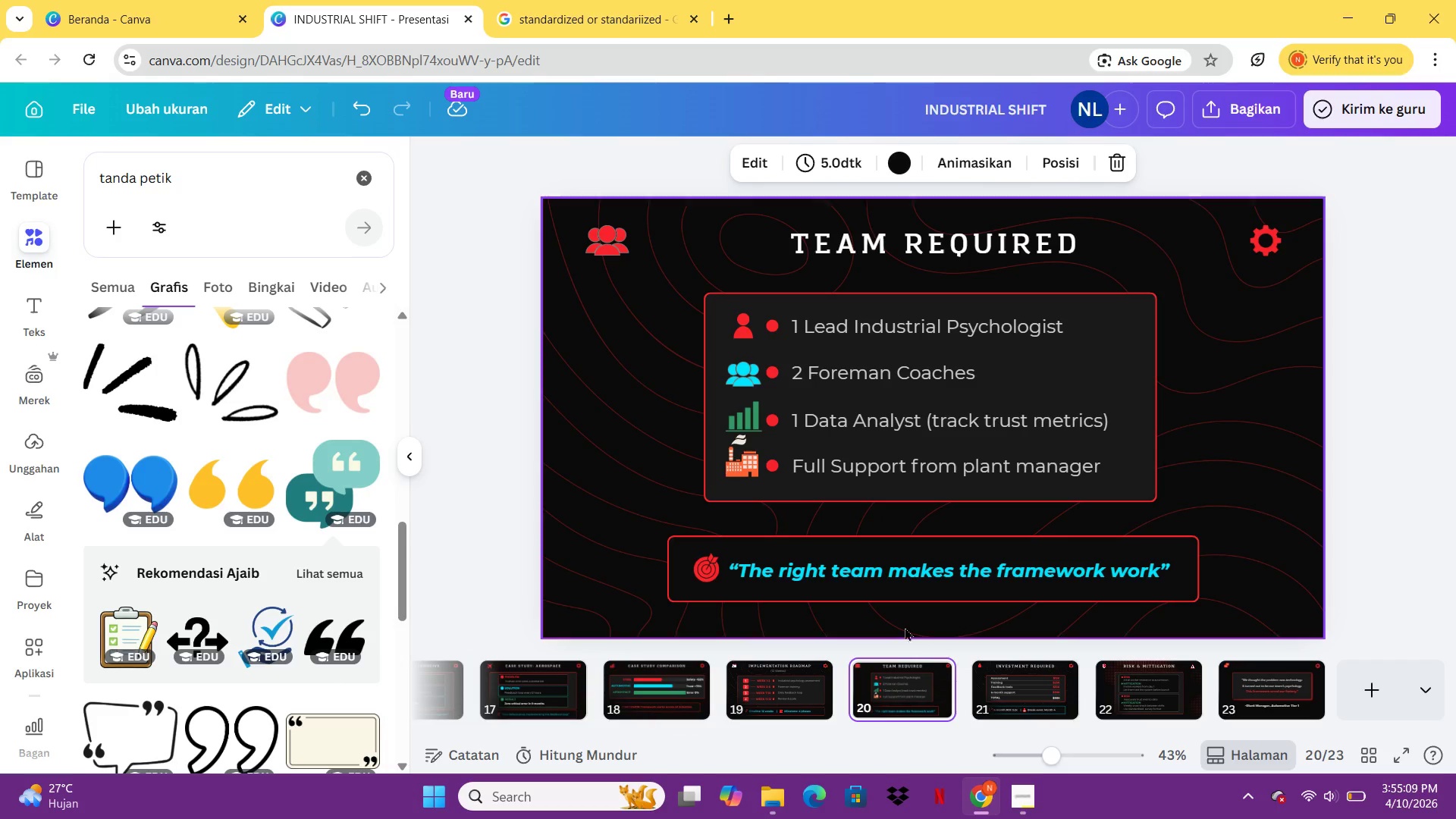 
double_click([1060, 686])
 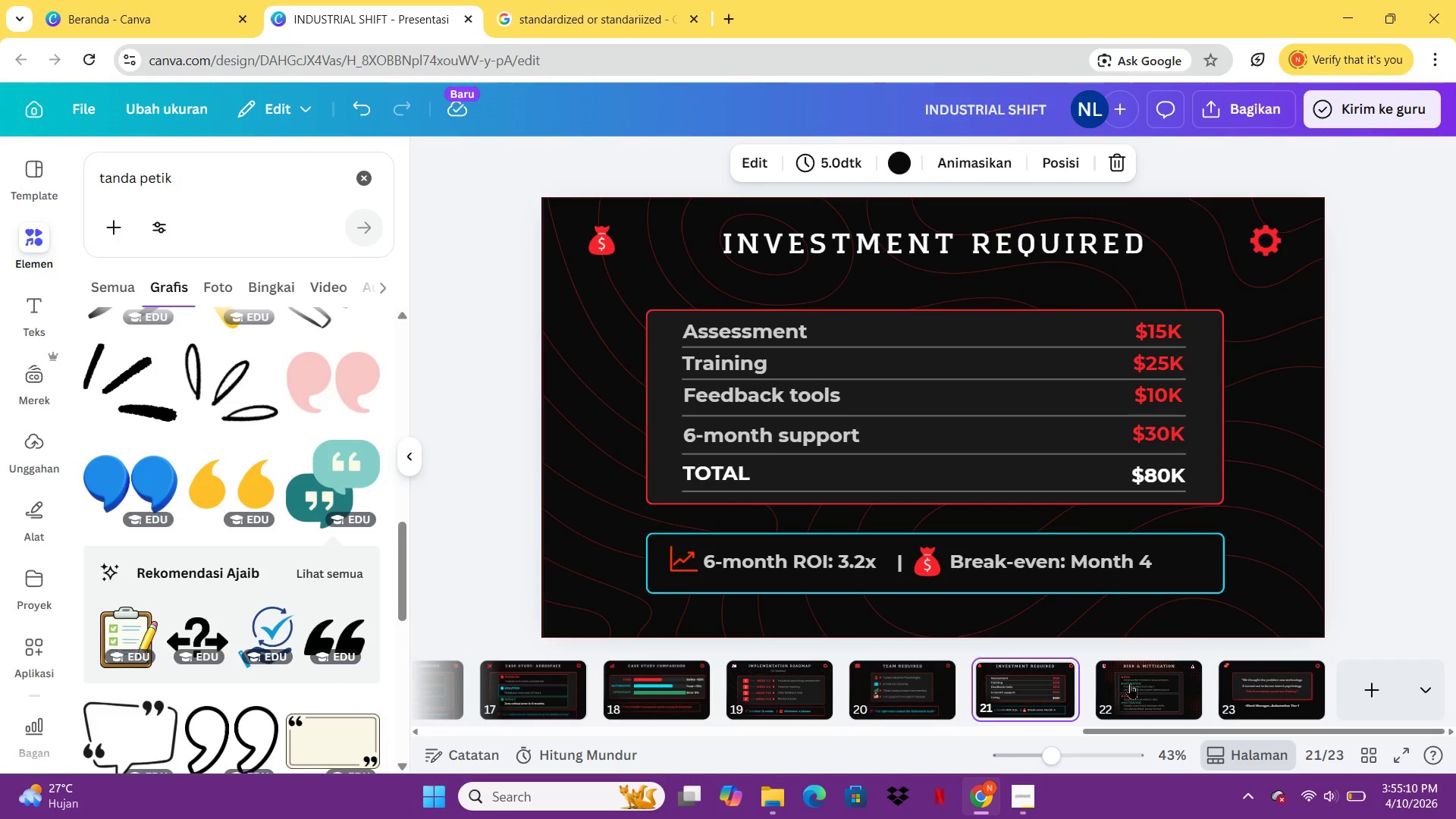 
left_click([1140, 683])
 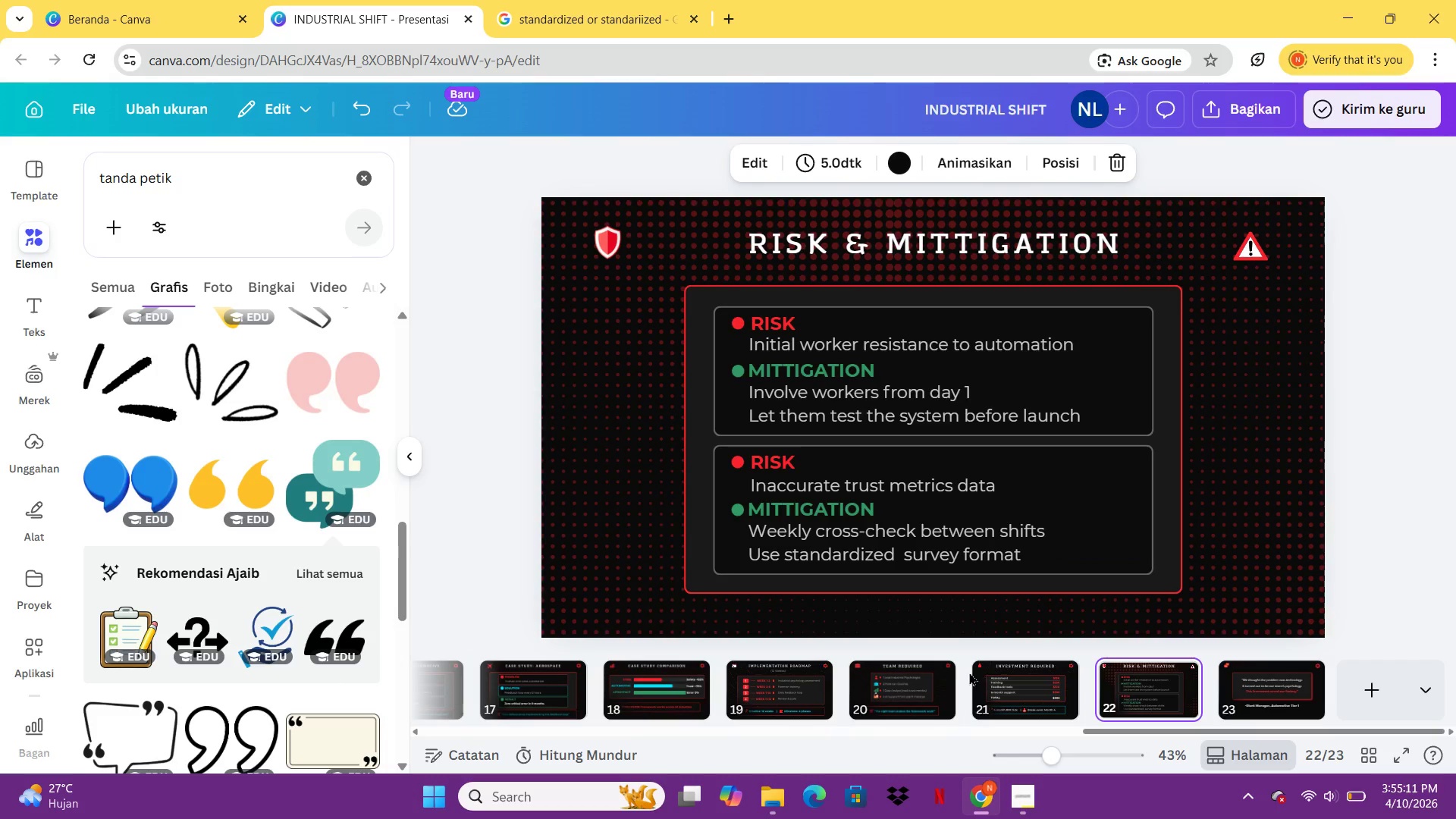 
left_click([1004, 682])
 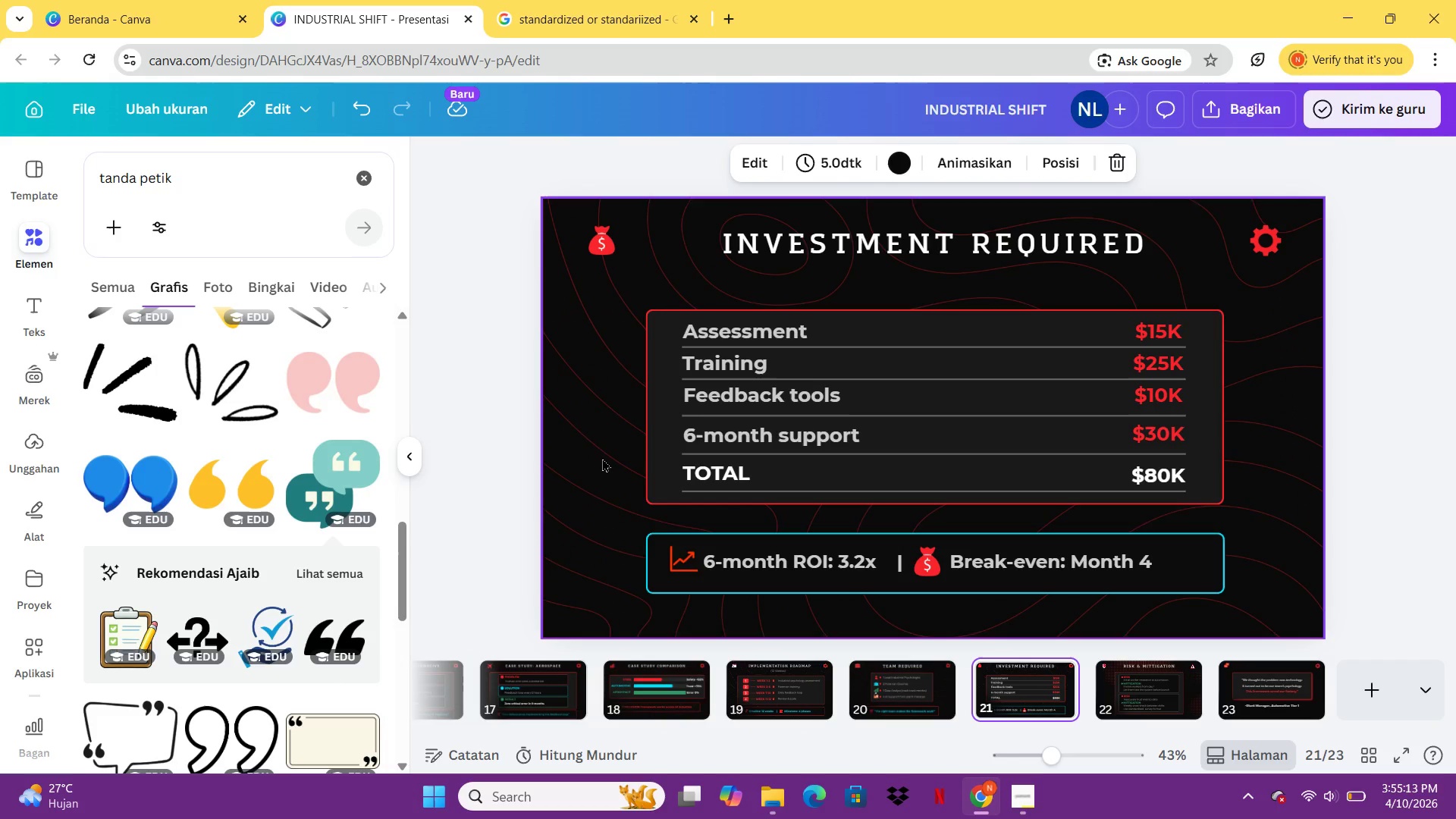 
double_click([602, 458])
 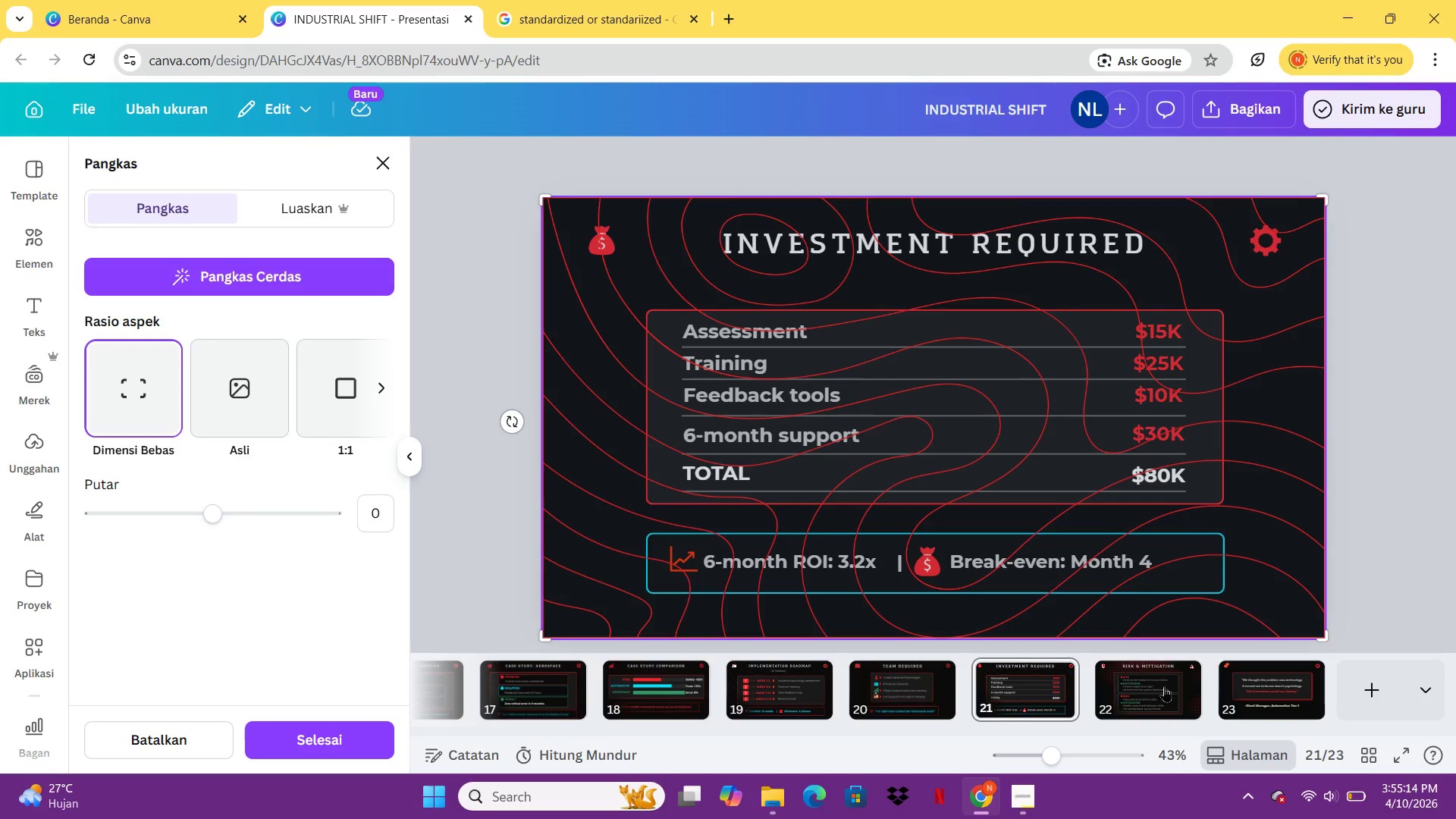 
left_click([1284, 701])
 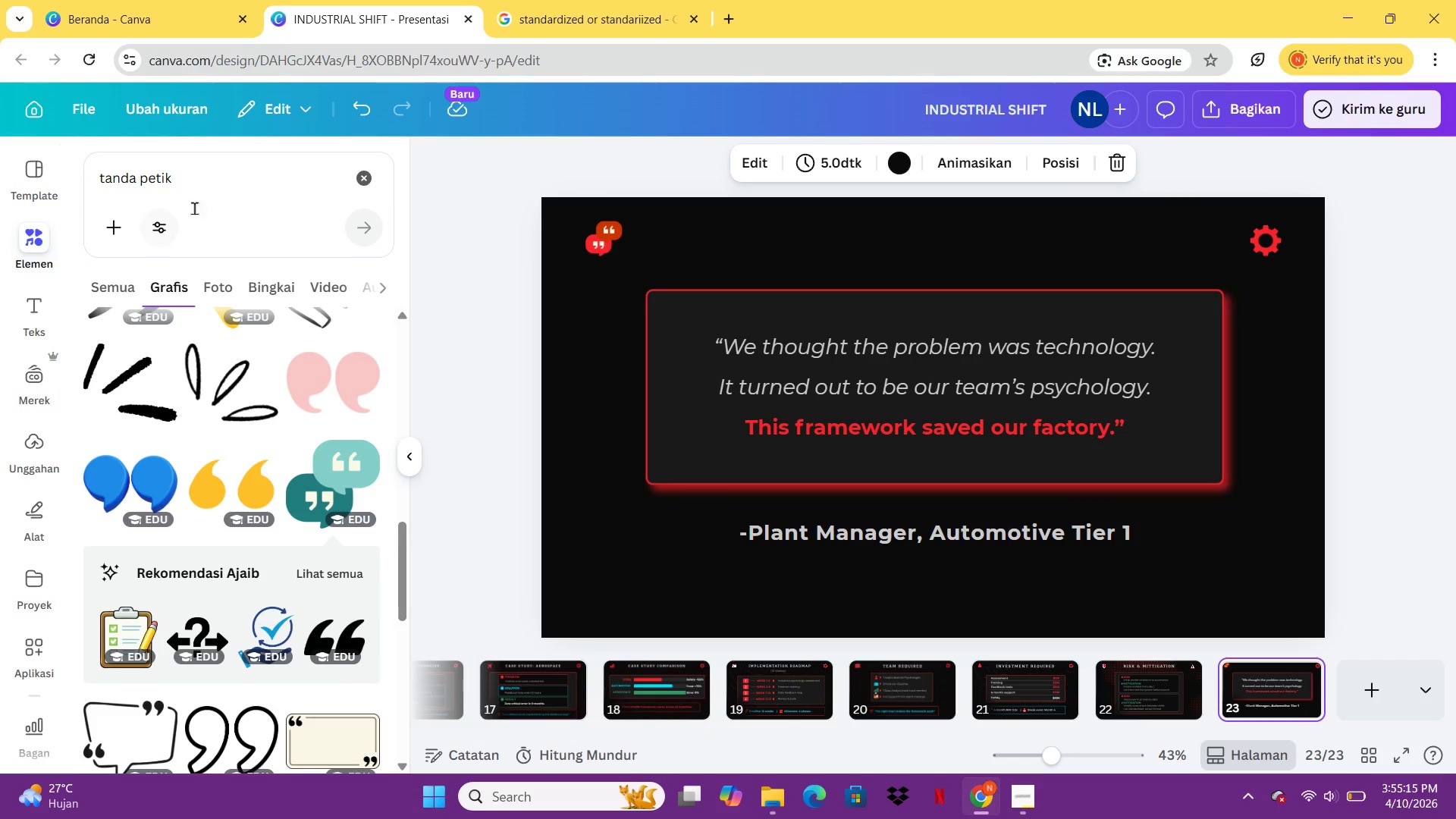 
left_click_drag(start_coordinate=[215, 188], to_coordinate=[85, 154])
 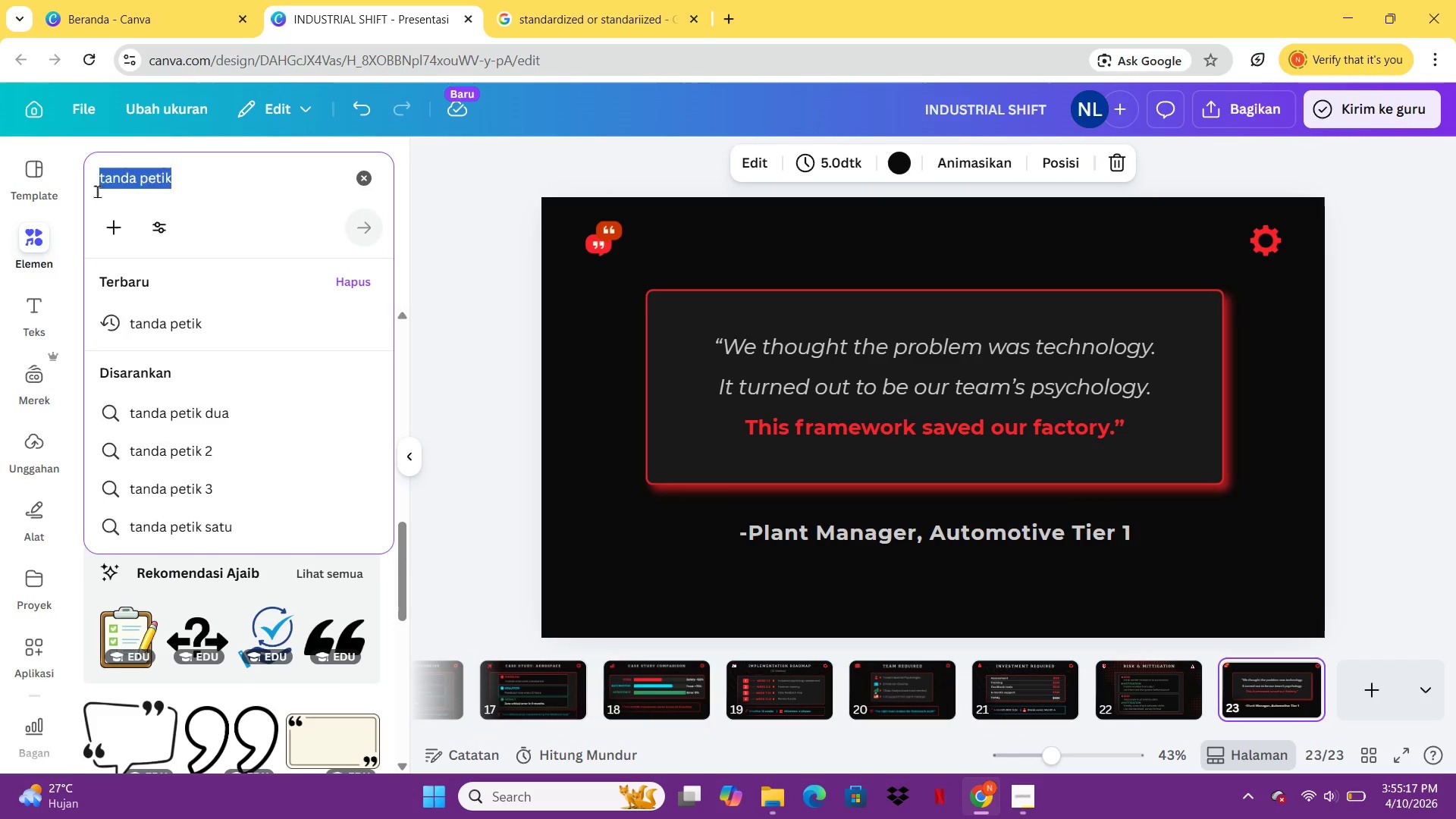 
double_click([85, 154])
 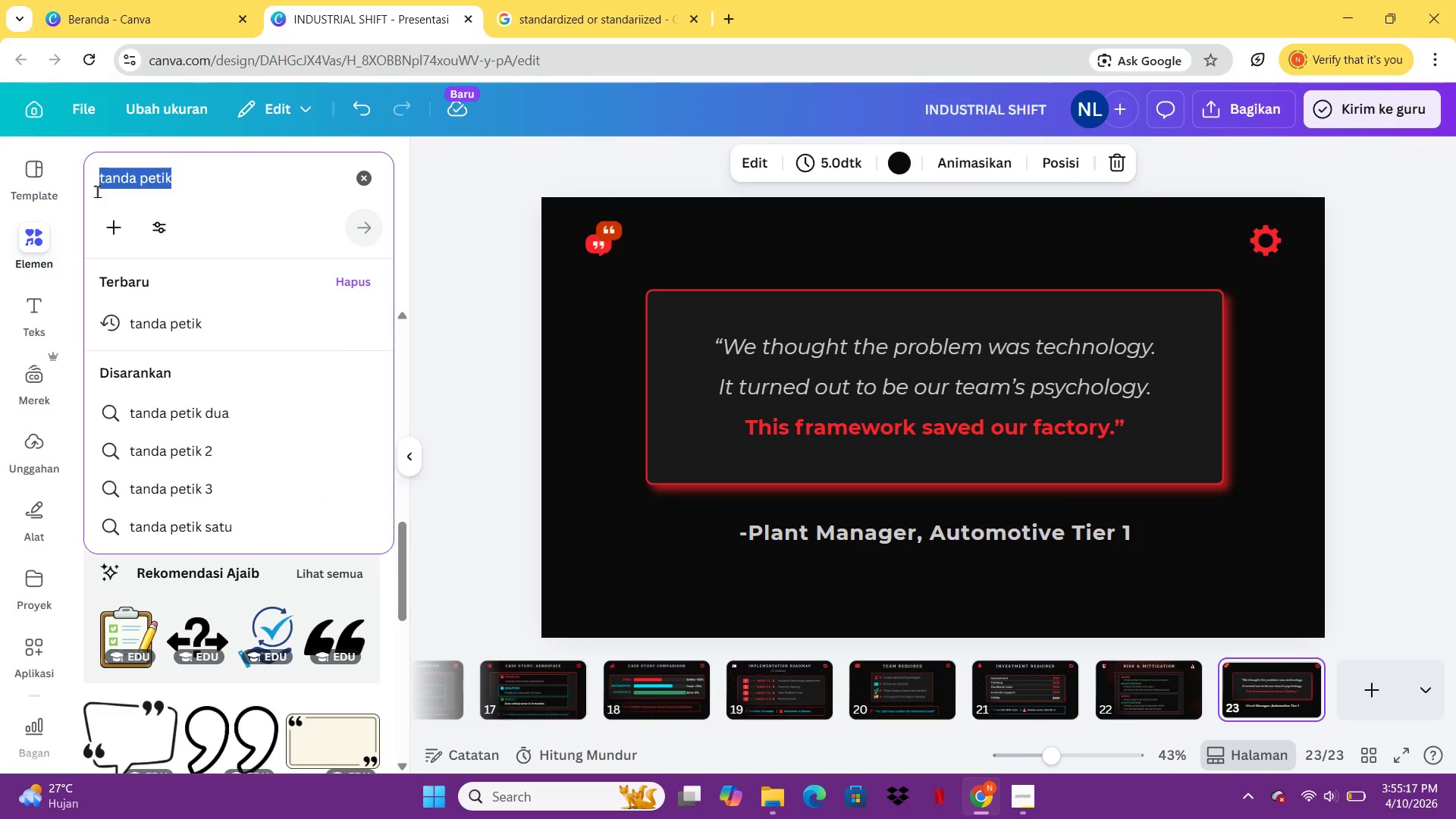 
type(corak coral)
 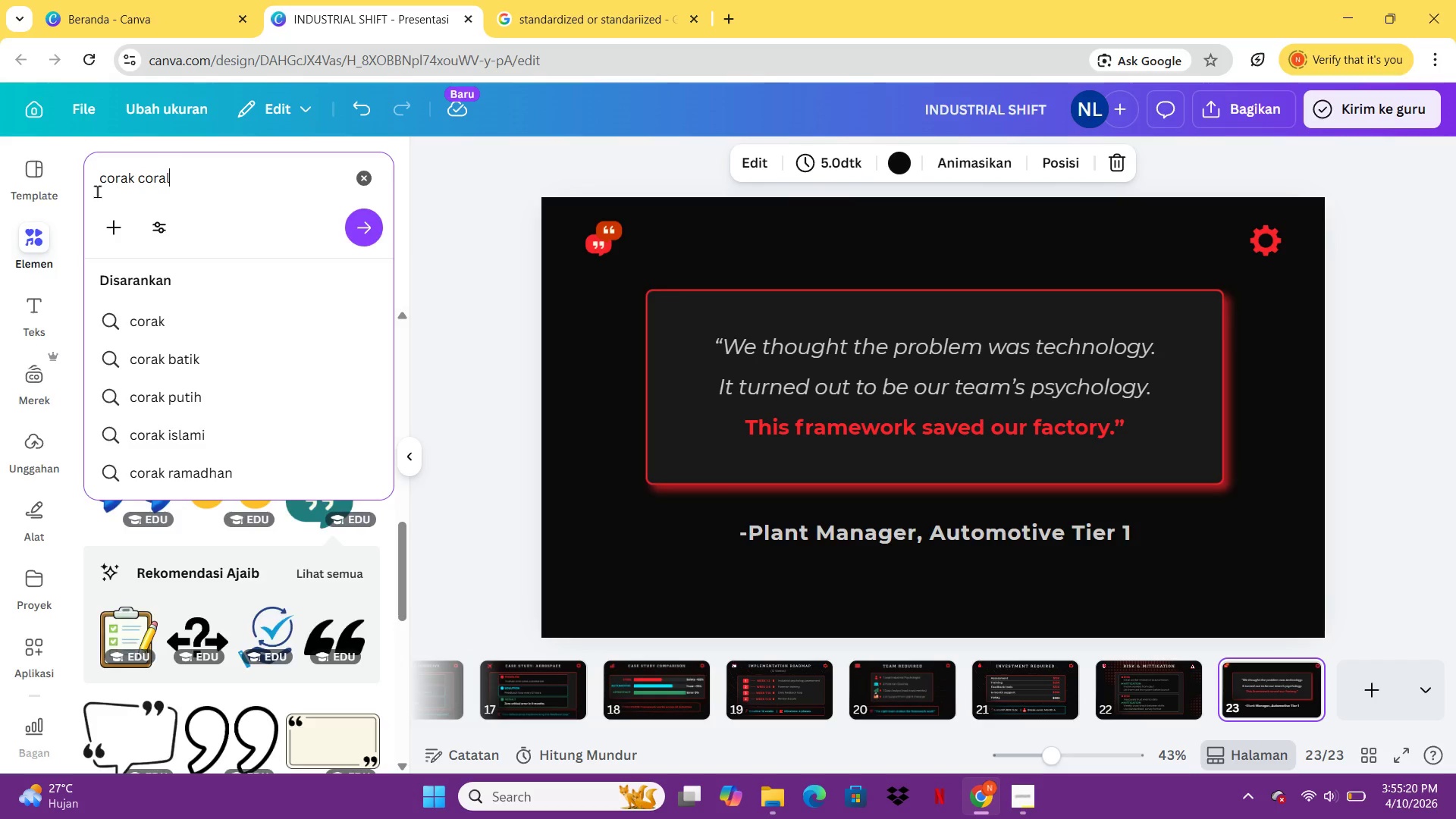 
key(Enter)
 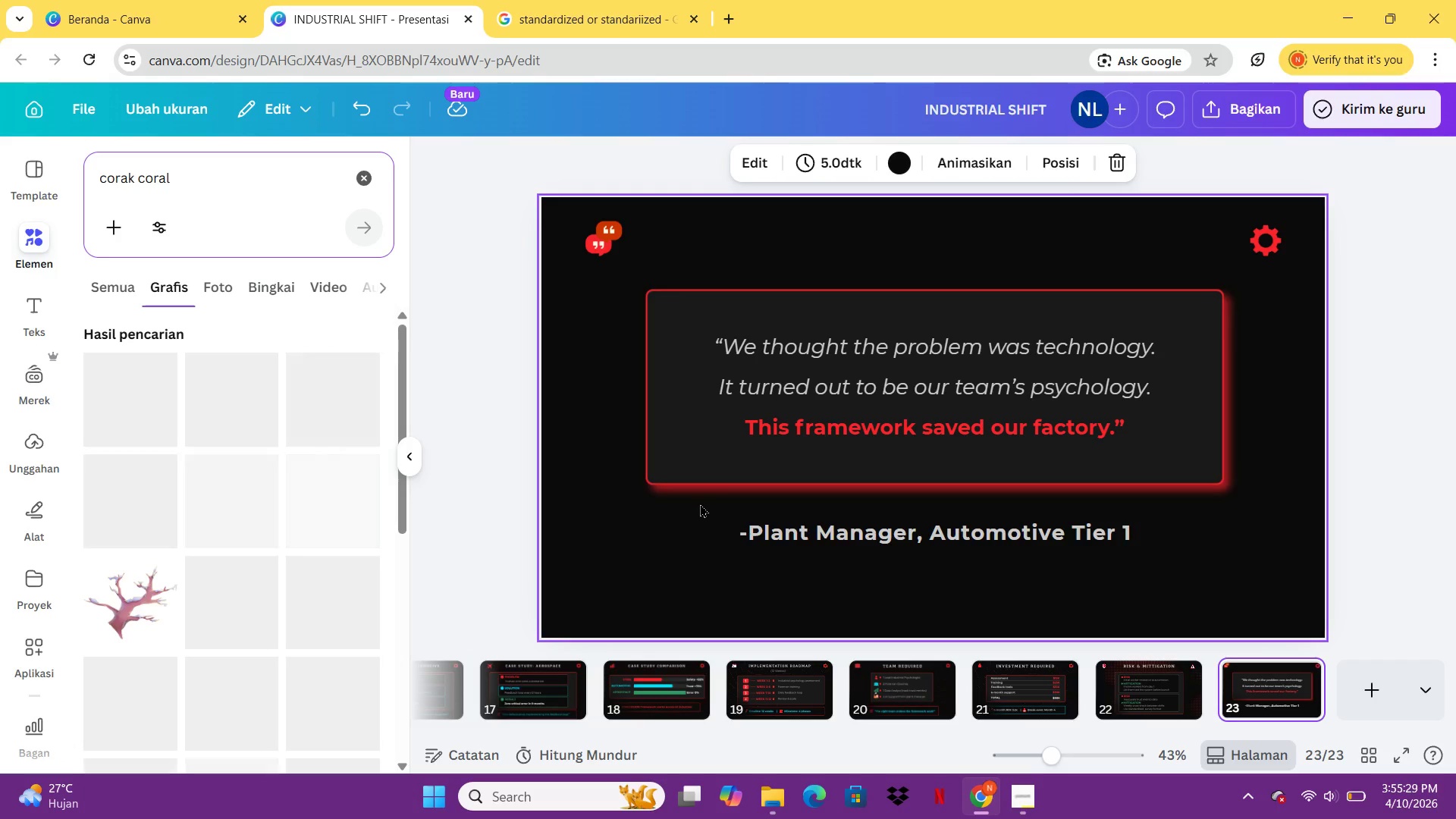 
wait(13.94)
 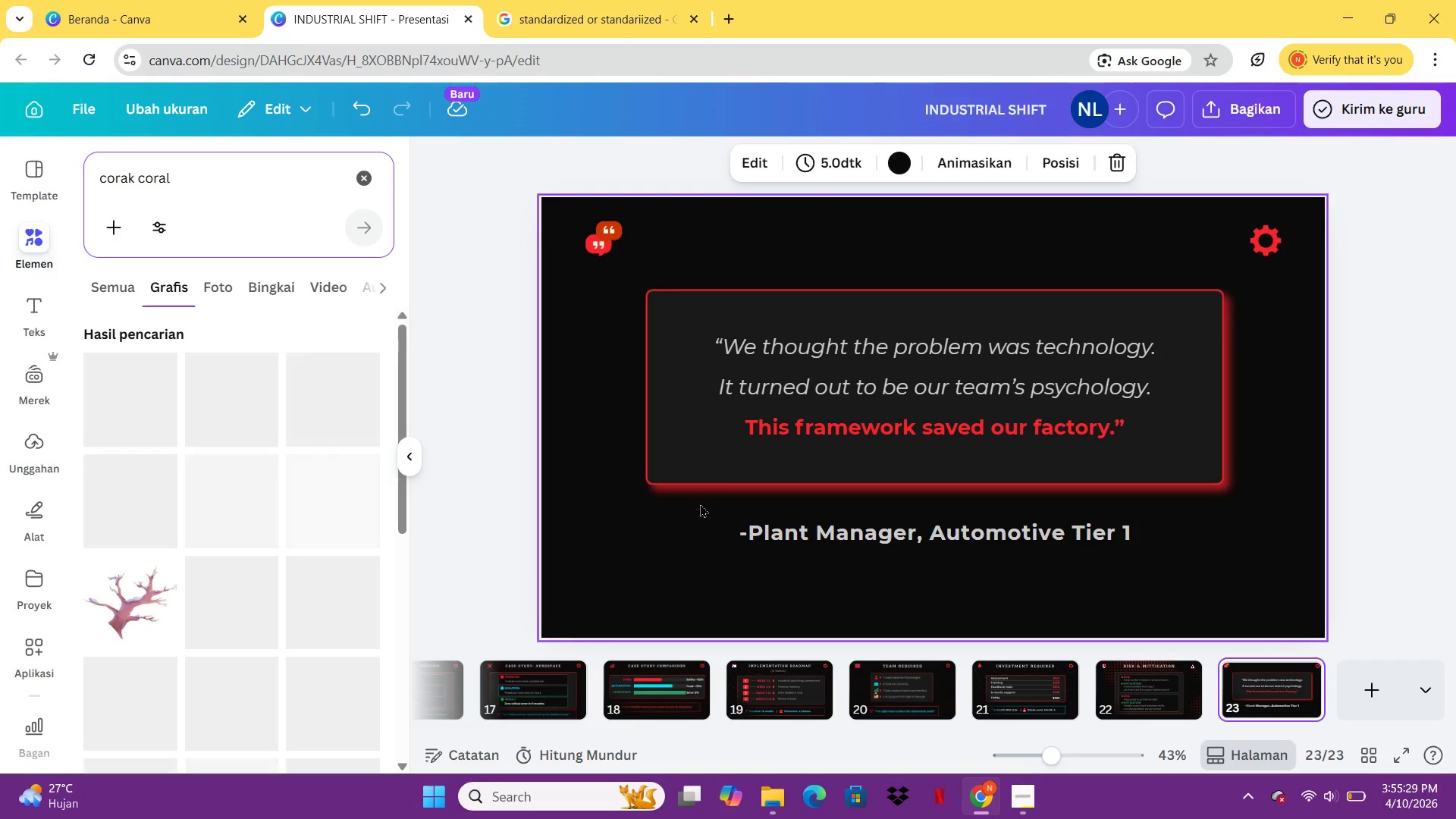 
scroll: coordinate [207, 497], scroll_direction: down, amount: 3.0
 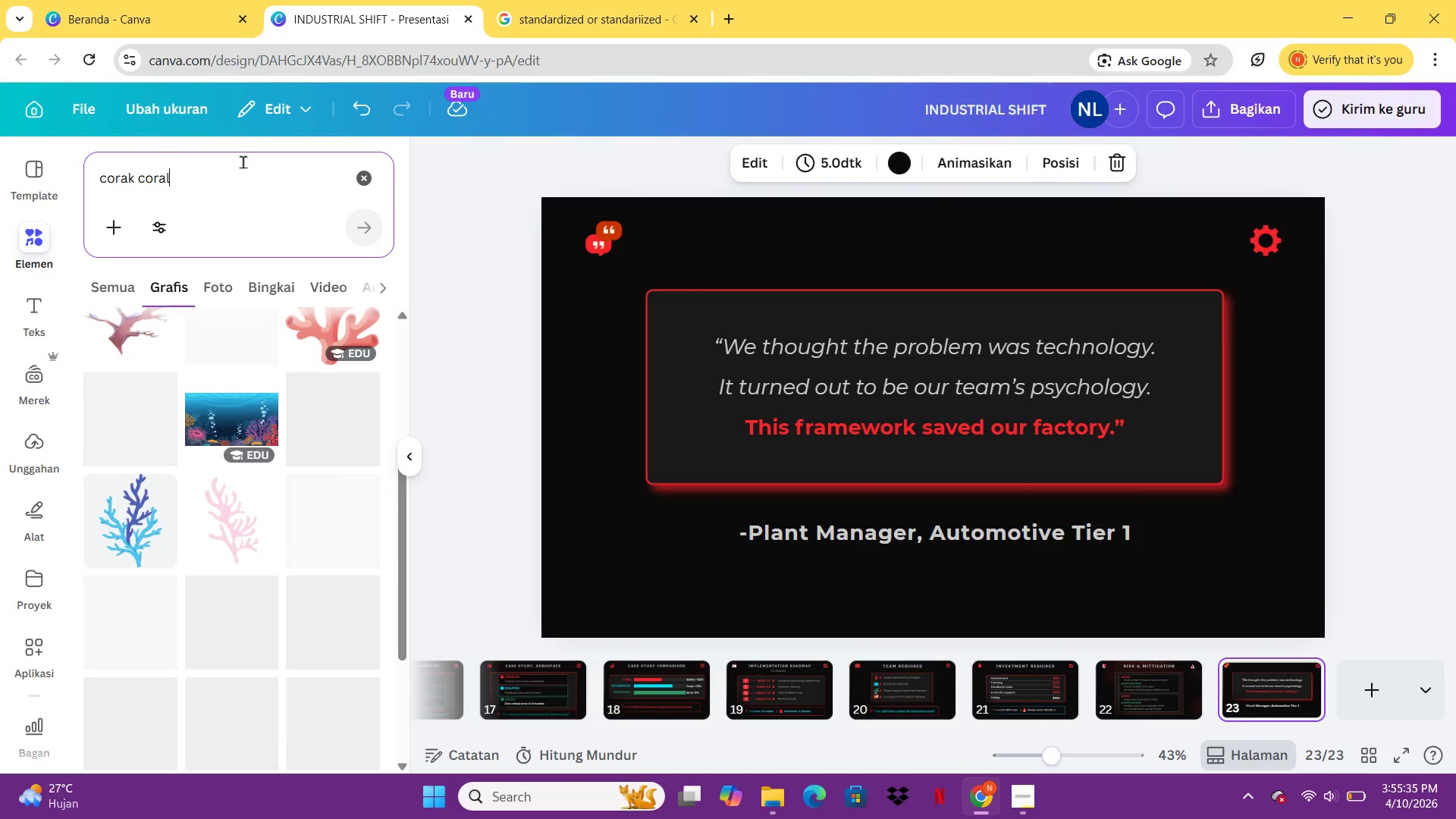 
left_click_drag(start_coordinate=[237, 182], to_coordinate=[84, 185])
 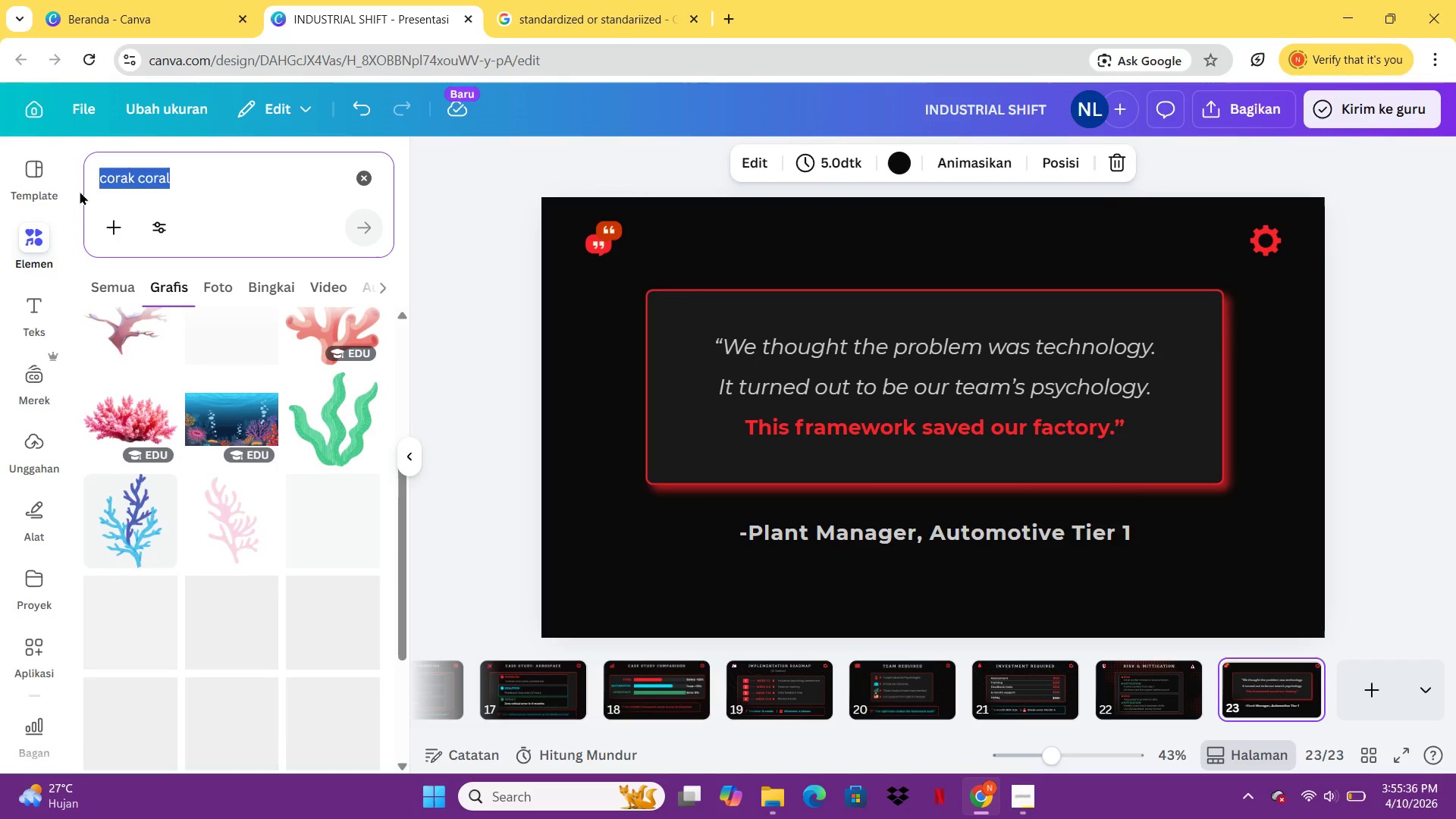 
type(corak)
 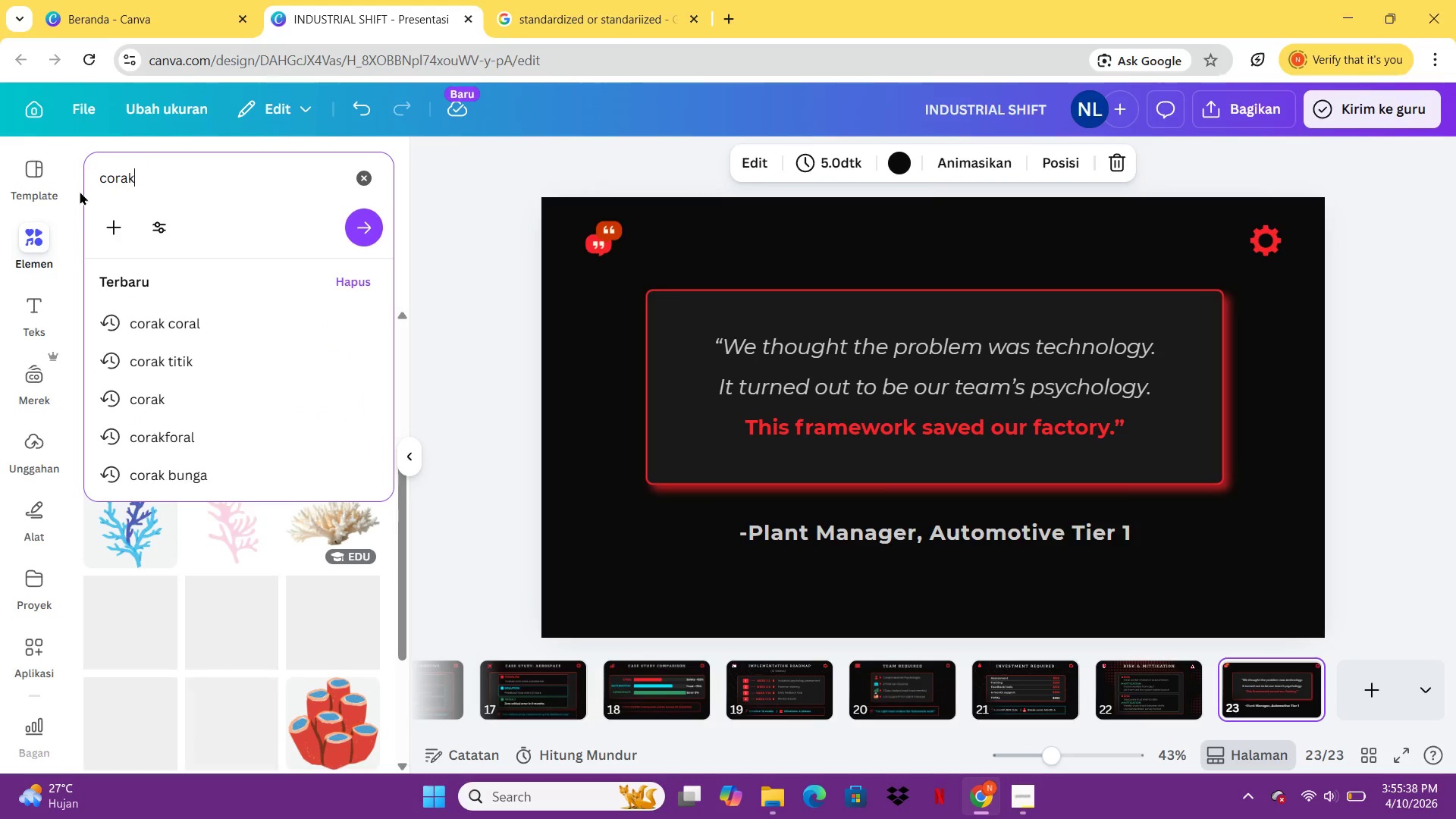 
key(Enter)
 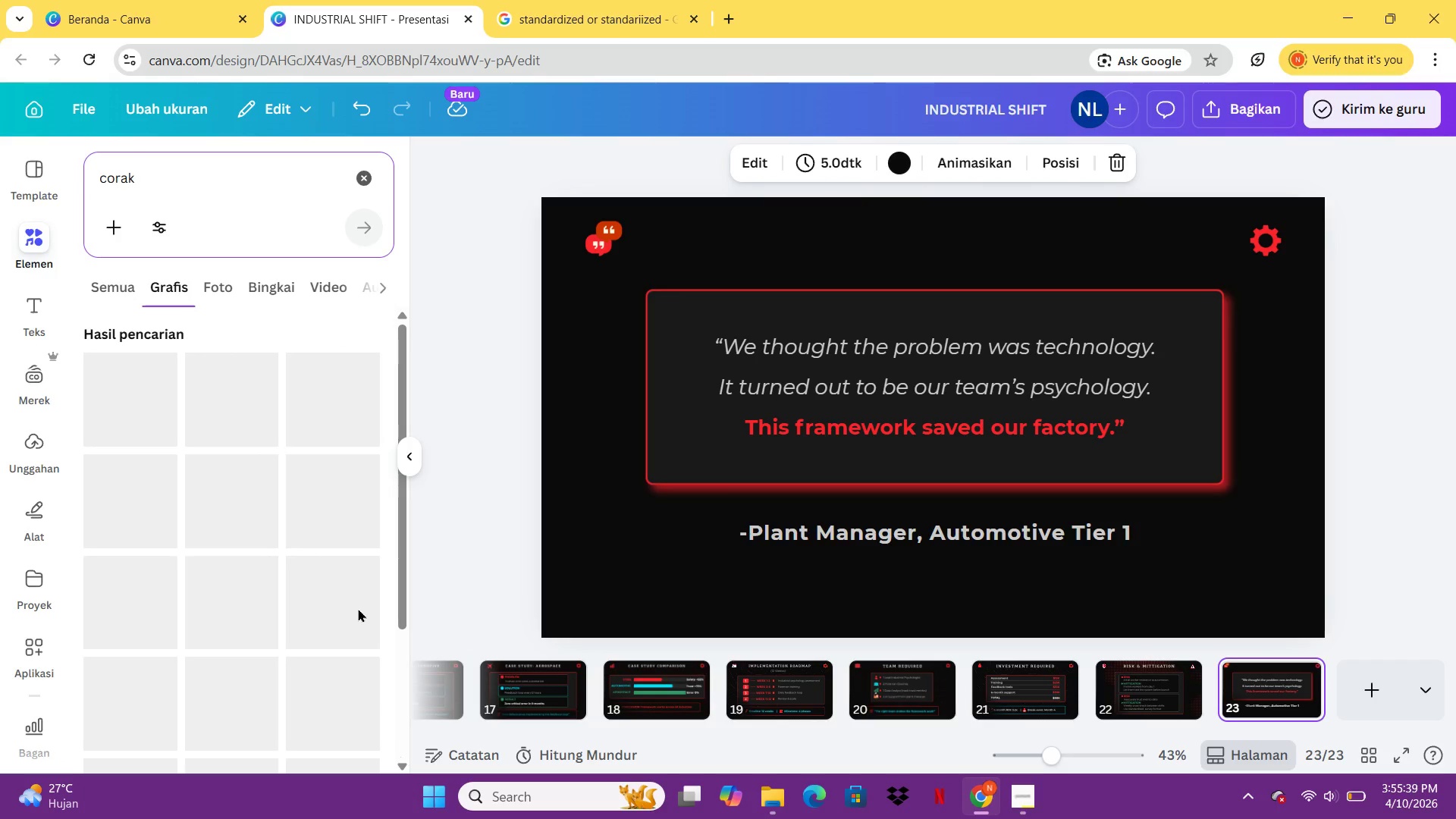 
mouse_move([272, 485])
 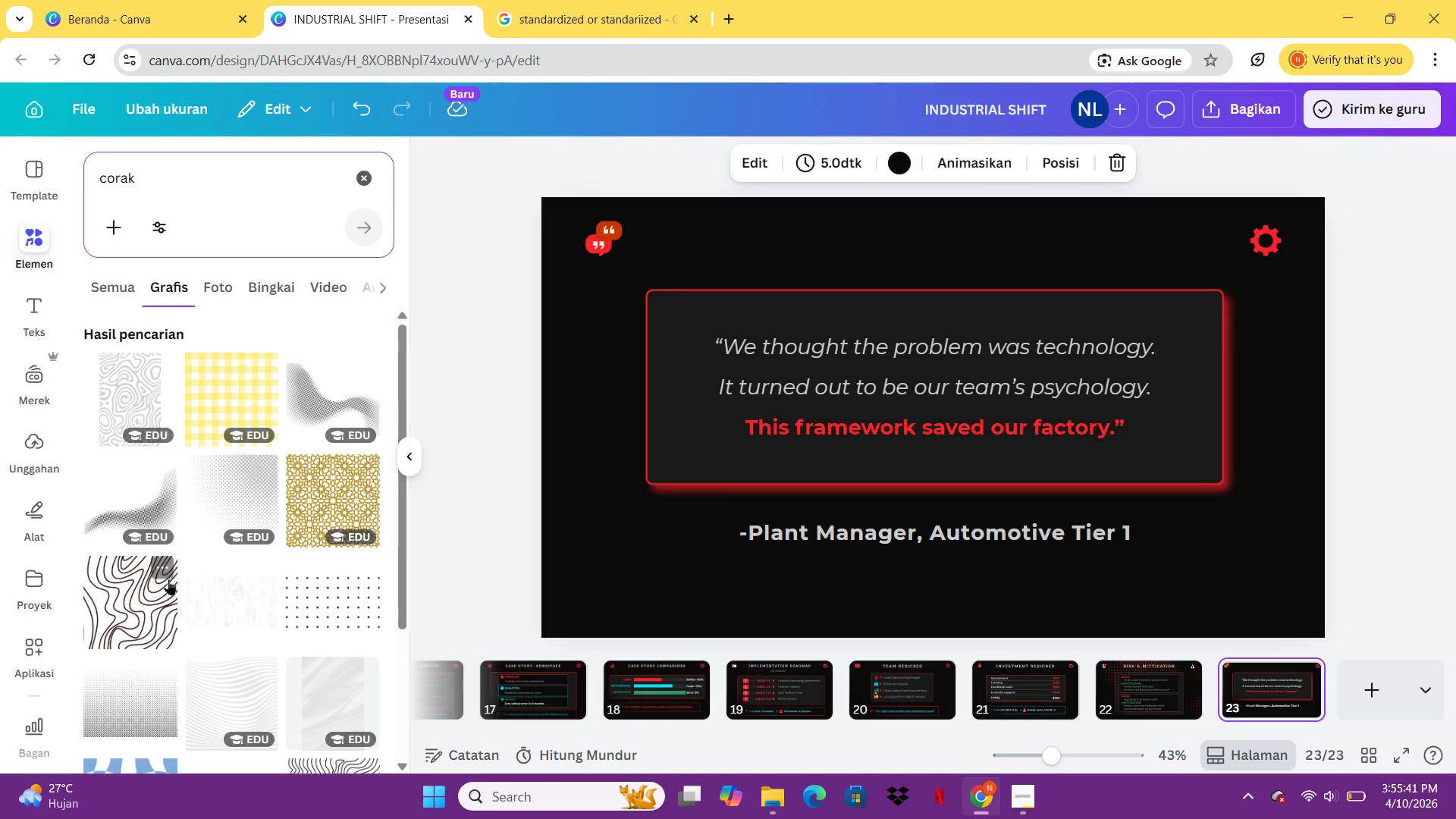 
scroll: coordinate [296, 544], scroll_direction: down, amount: 6.0
 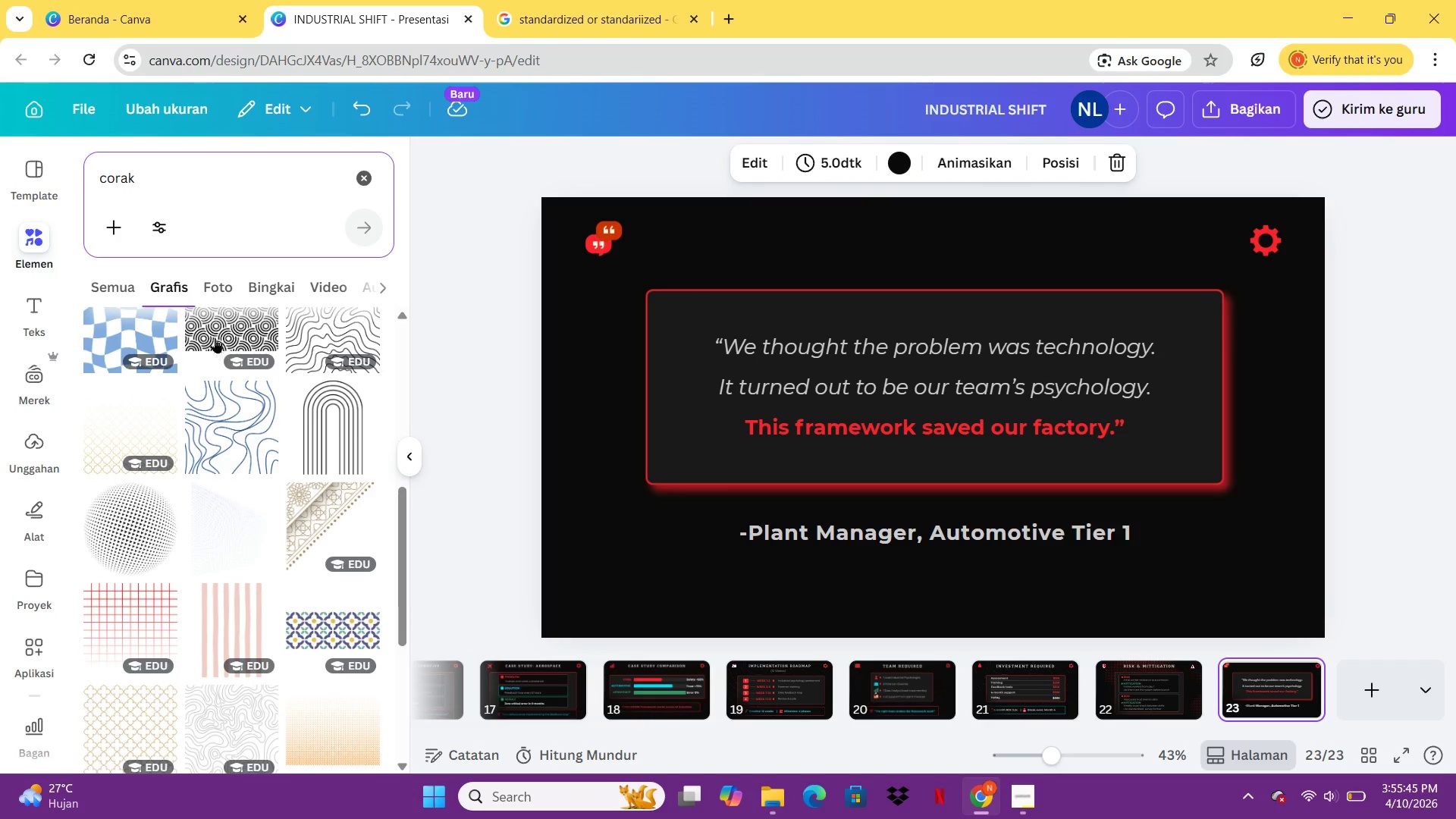 
left_click([214, 335])
 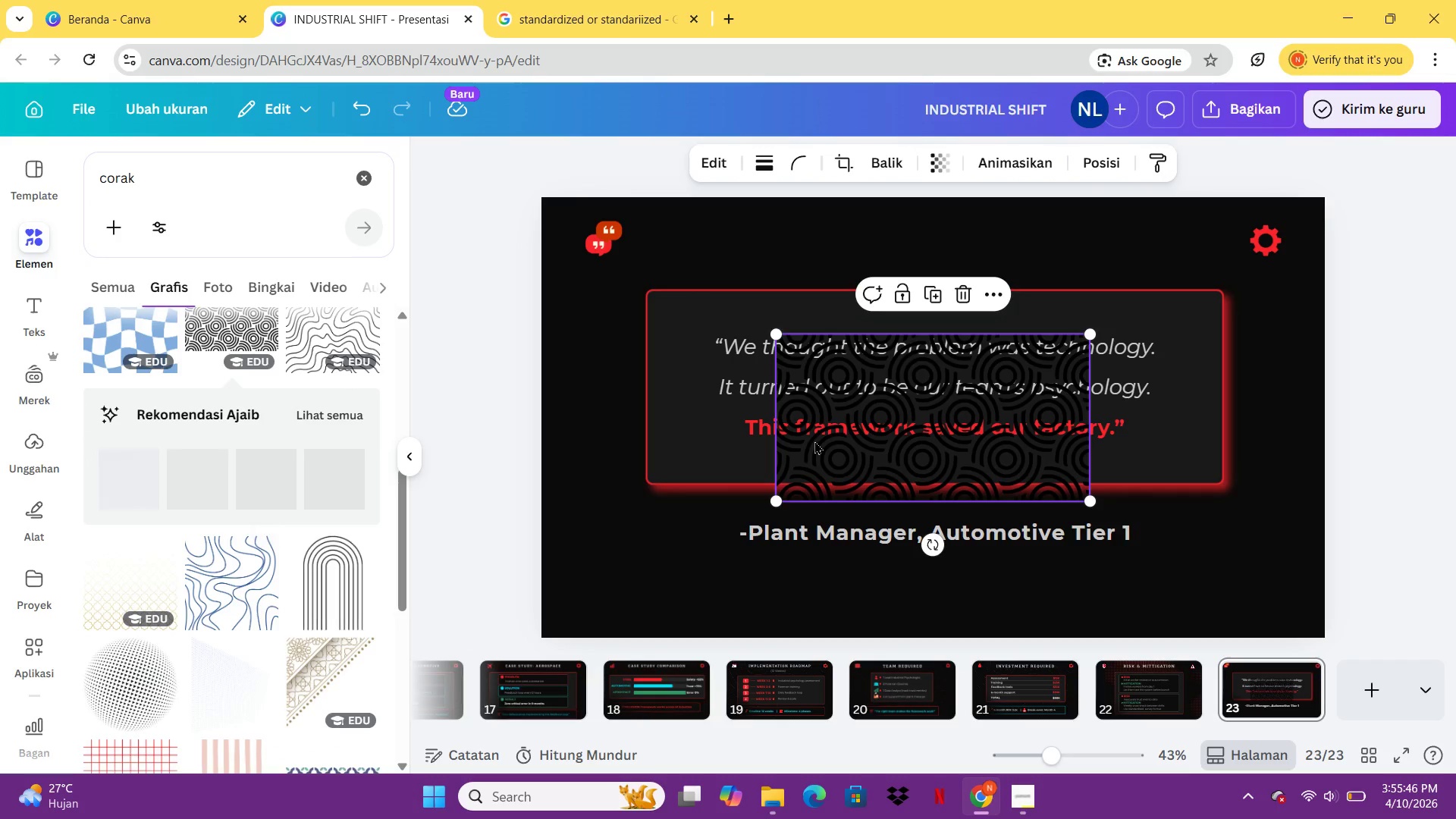 
key(Delete)
 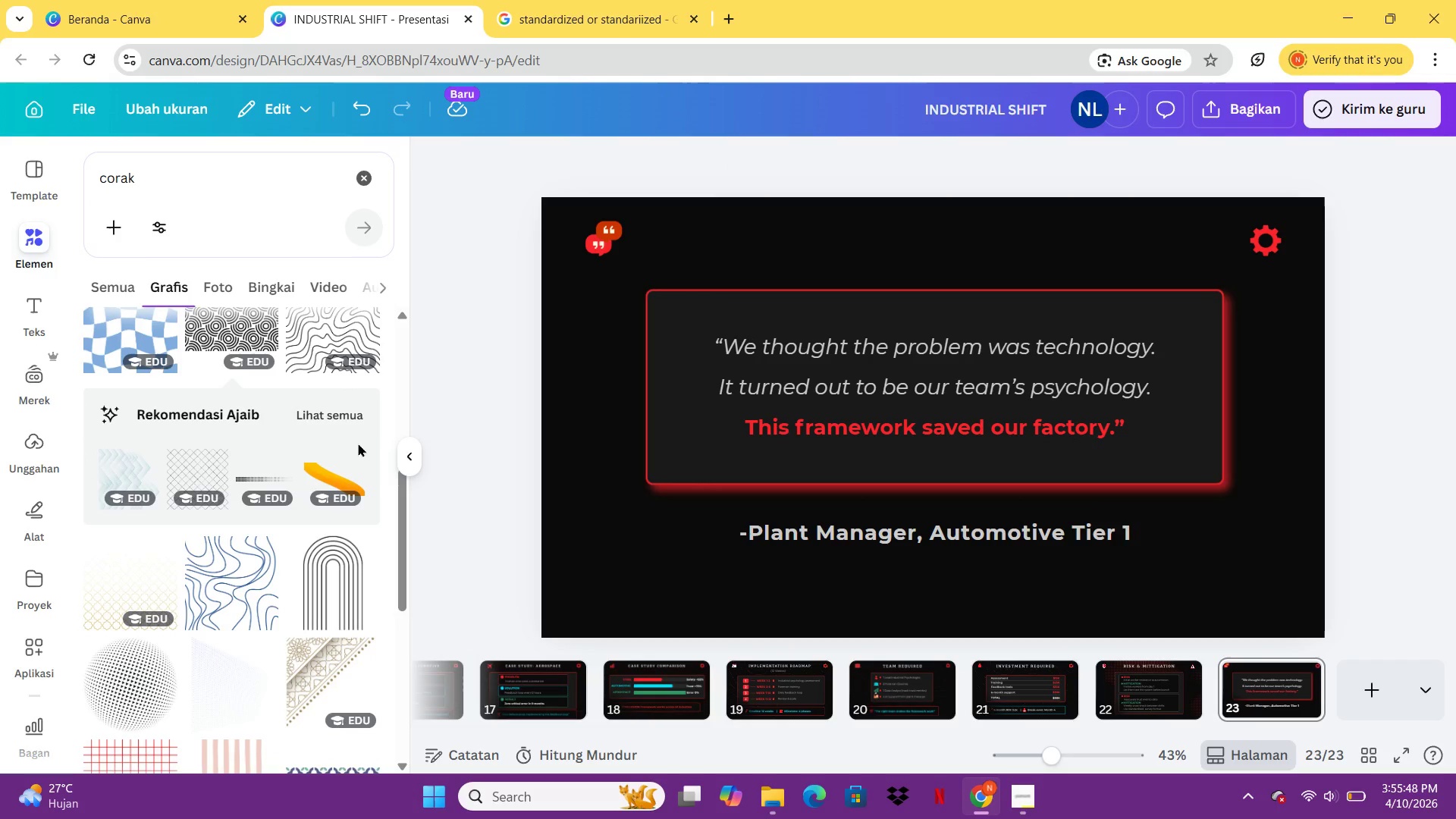 
left_click([309, 419])
 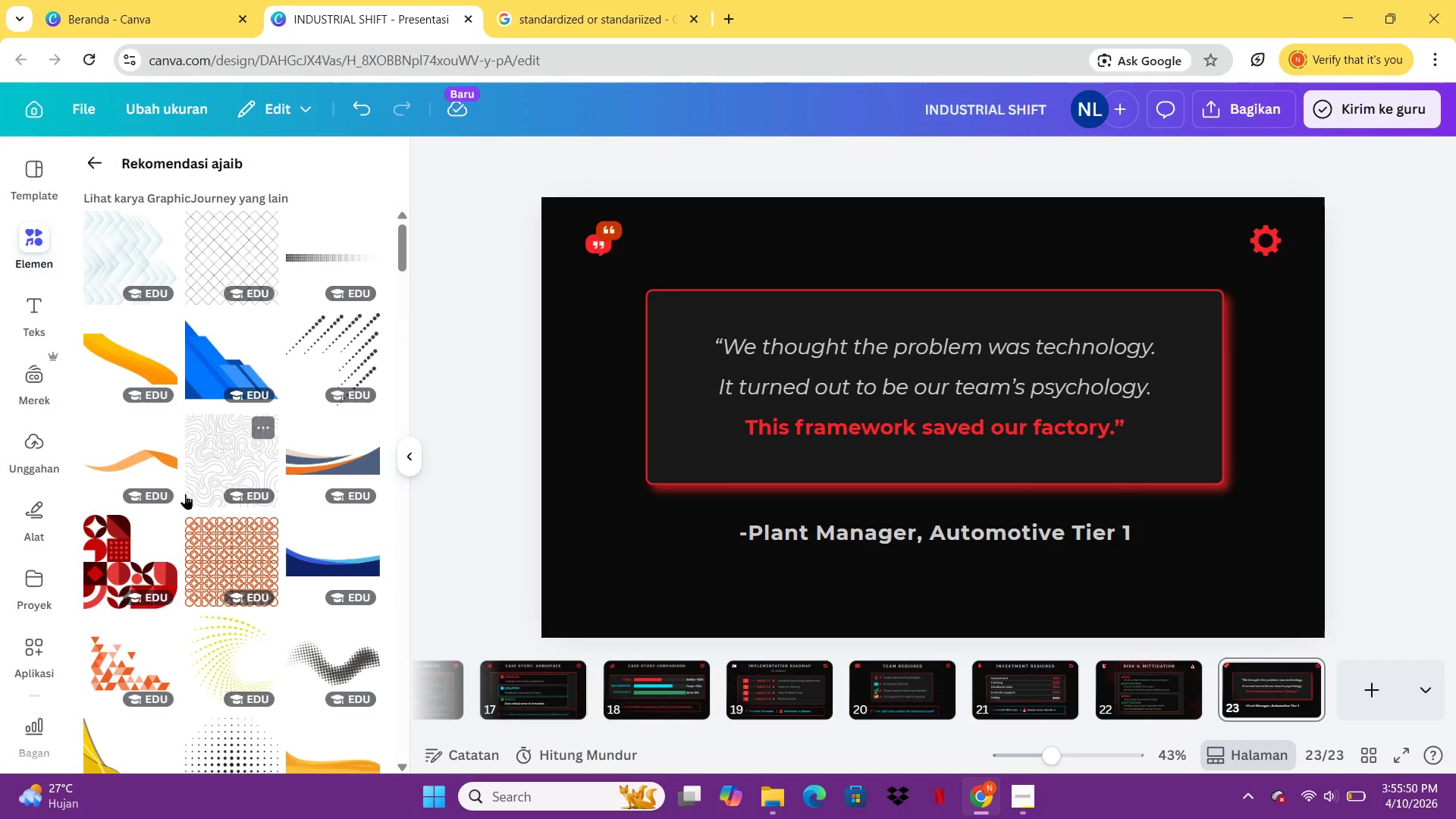 
scroll: coordinate [274, 613], scroll_direction: down, amount: 9.0
 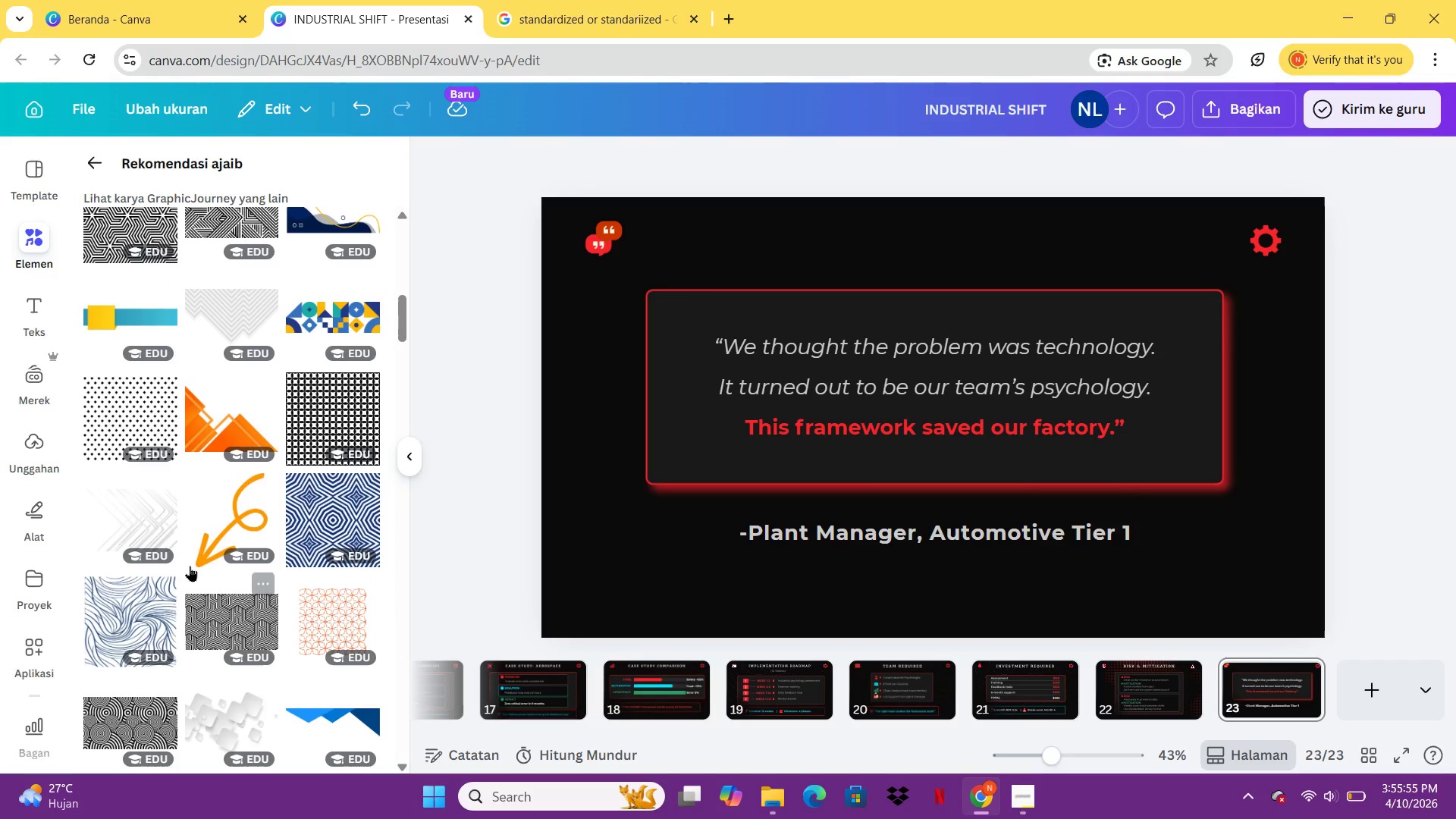 
scroll: coordinate [220, 578], scroll_direction: down, amount: 11.0
 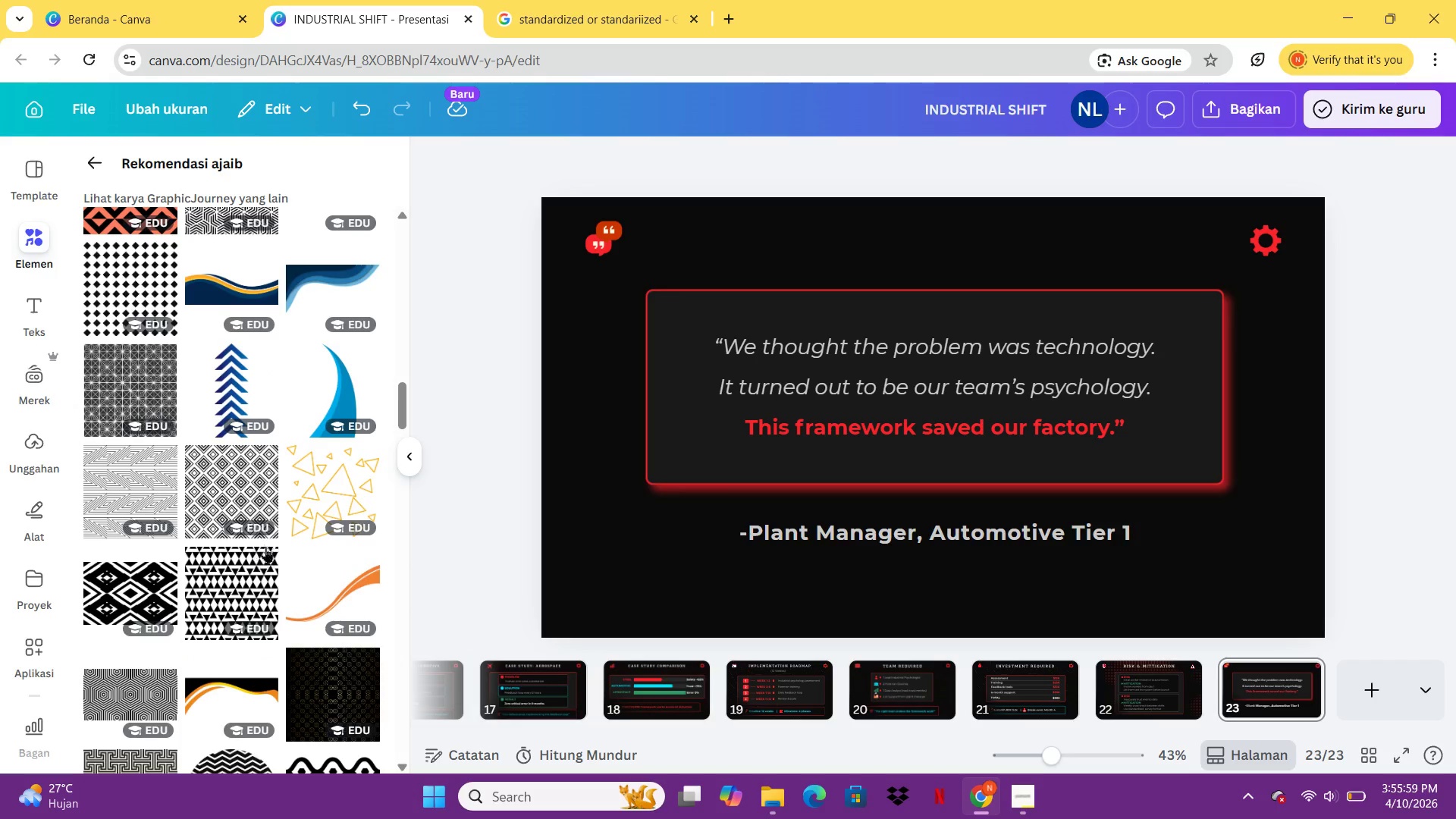 
scroll: coordinate [231, 472], scroll_direction: down, amount: 14.0
 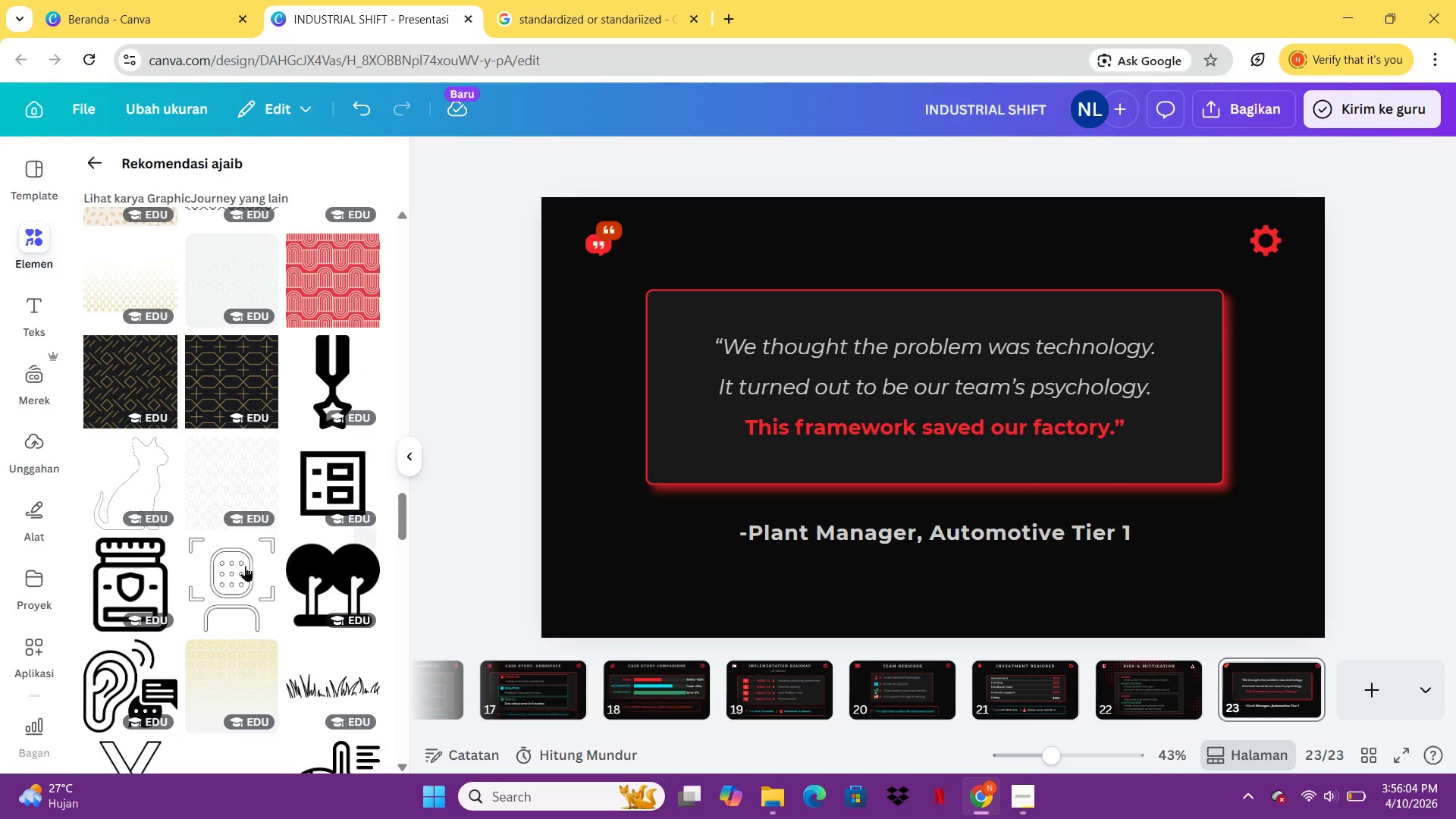 
scroll: coordinate [303, 610], scroll_direction: down, amount: 3.0
 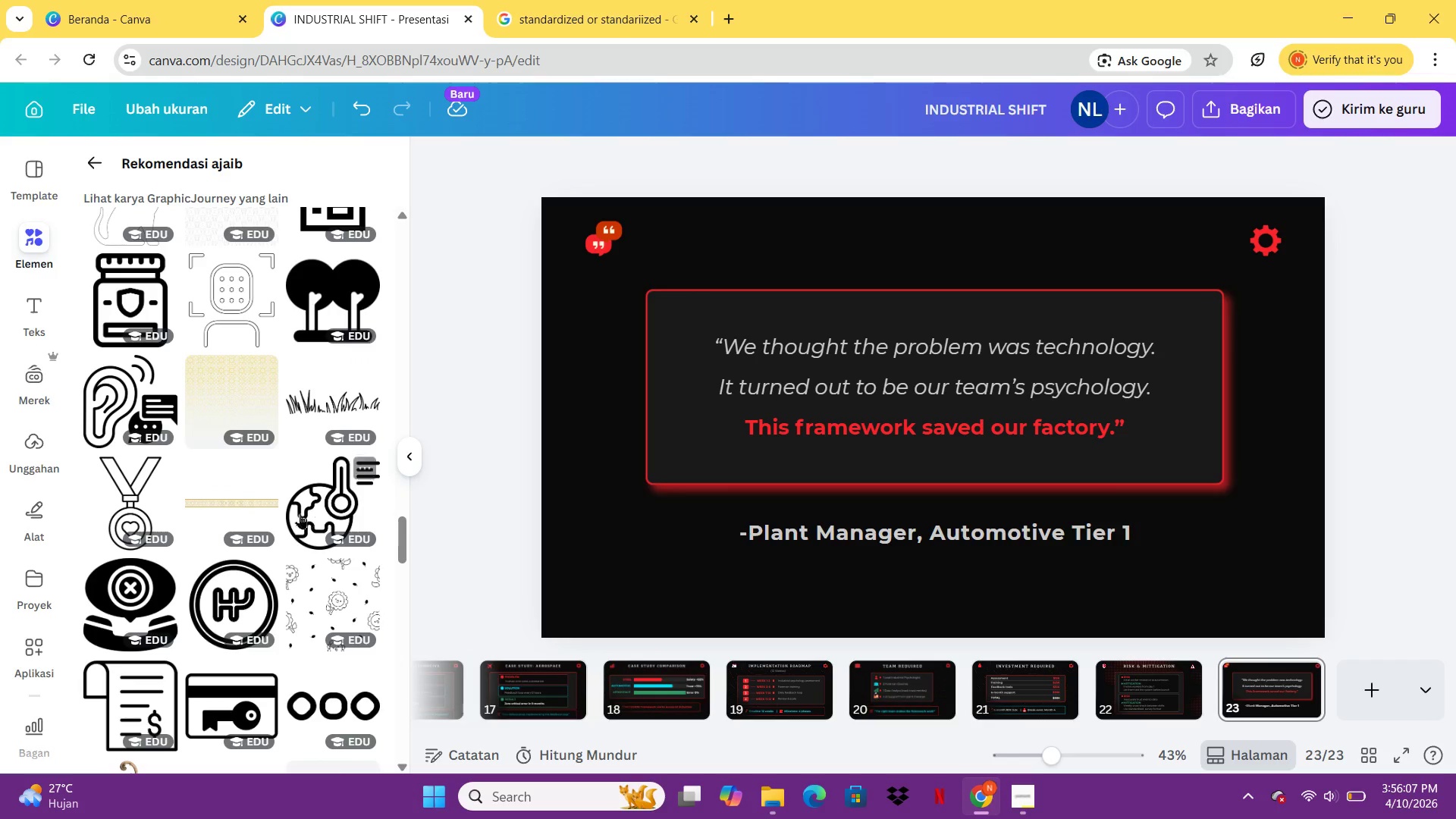 
scroll: coordinate [246, 485], scroll_direction: up, amount: 2.0
 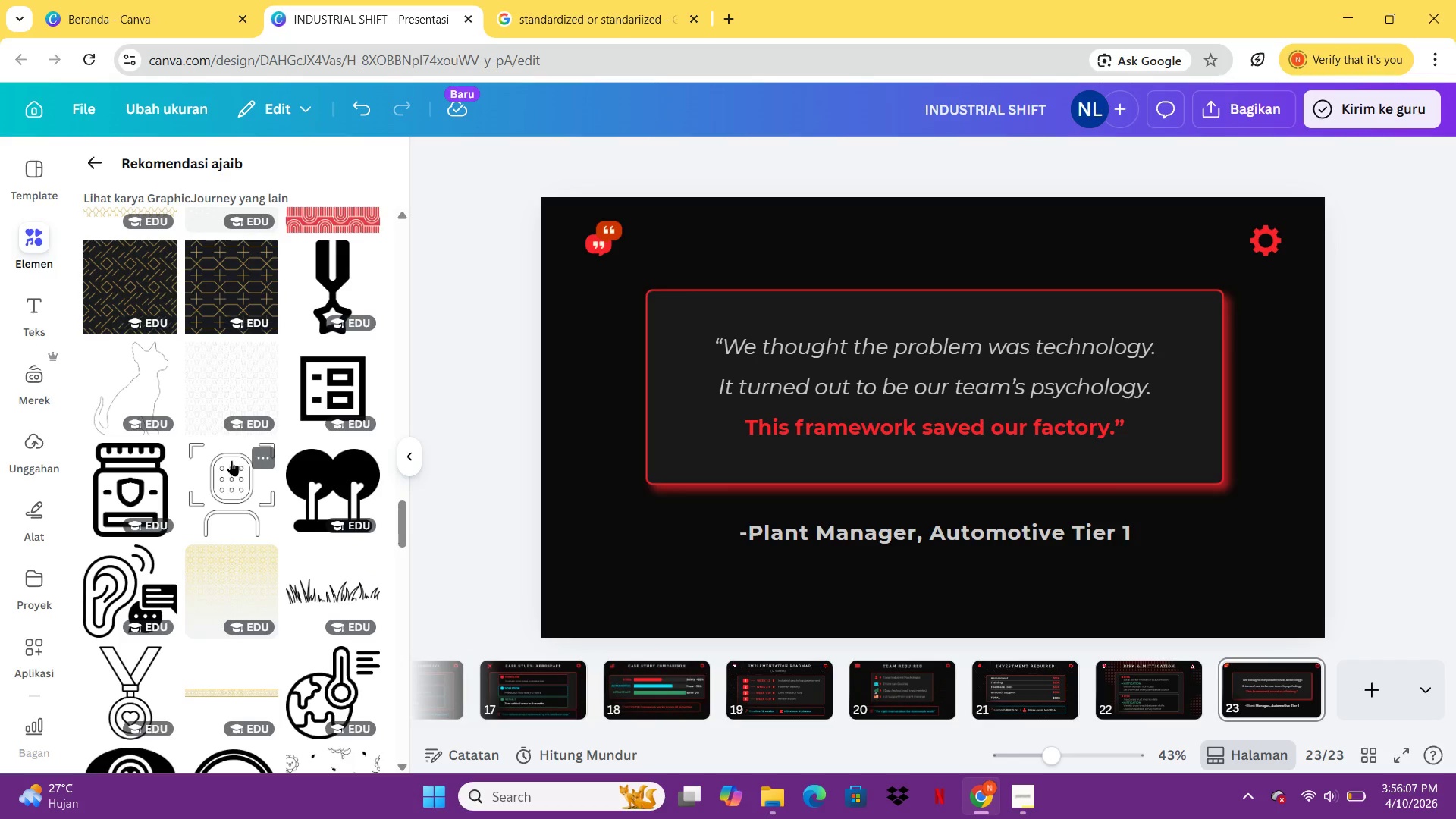 
scroll: coordinate [239, 588], scroll_direction: down, amount: 16.0
 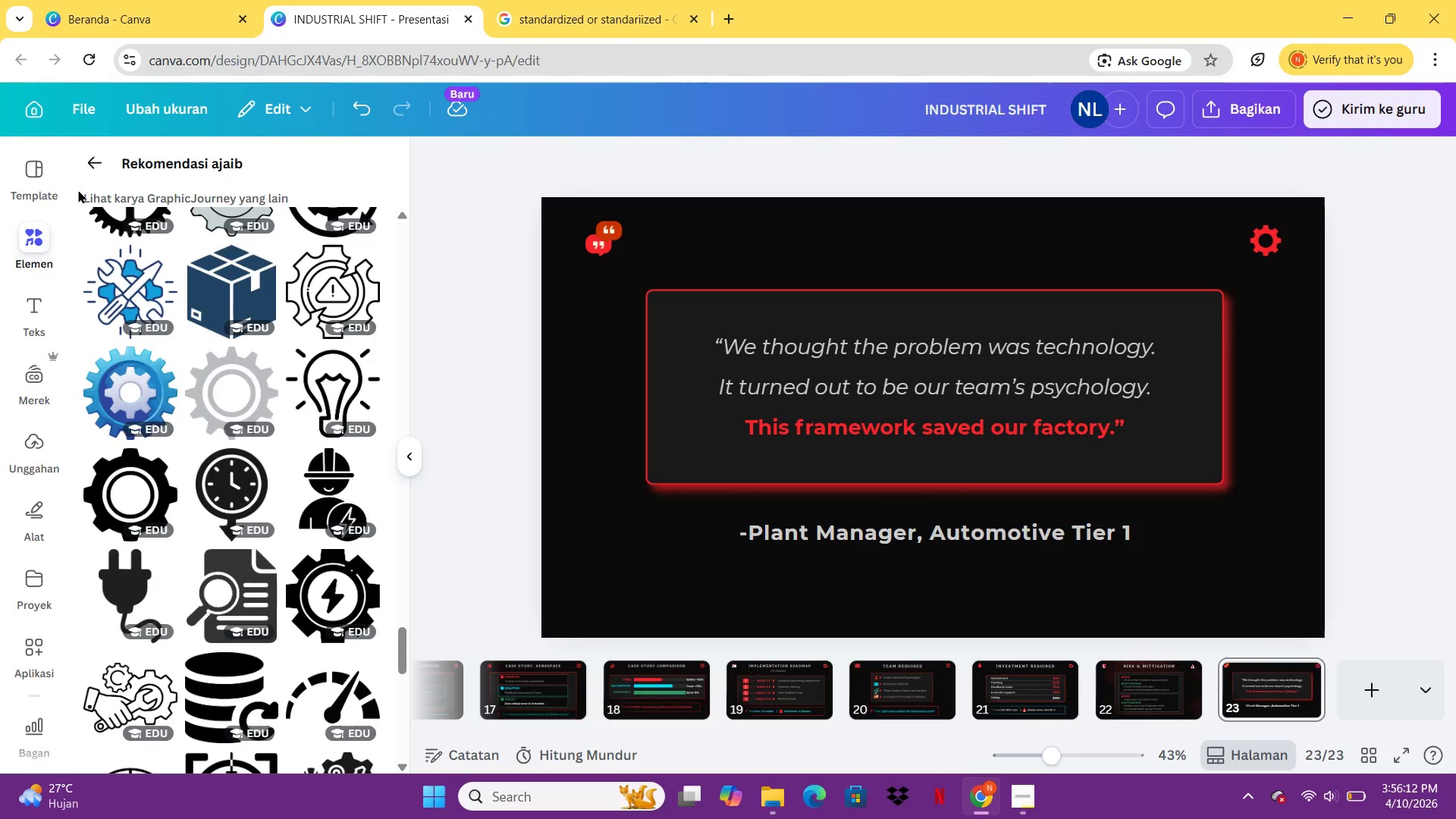 
left_click([89, 172])
 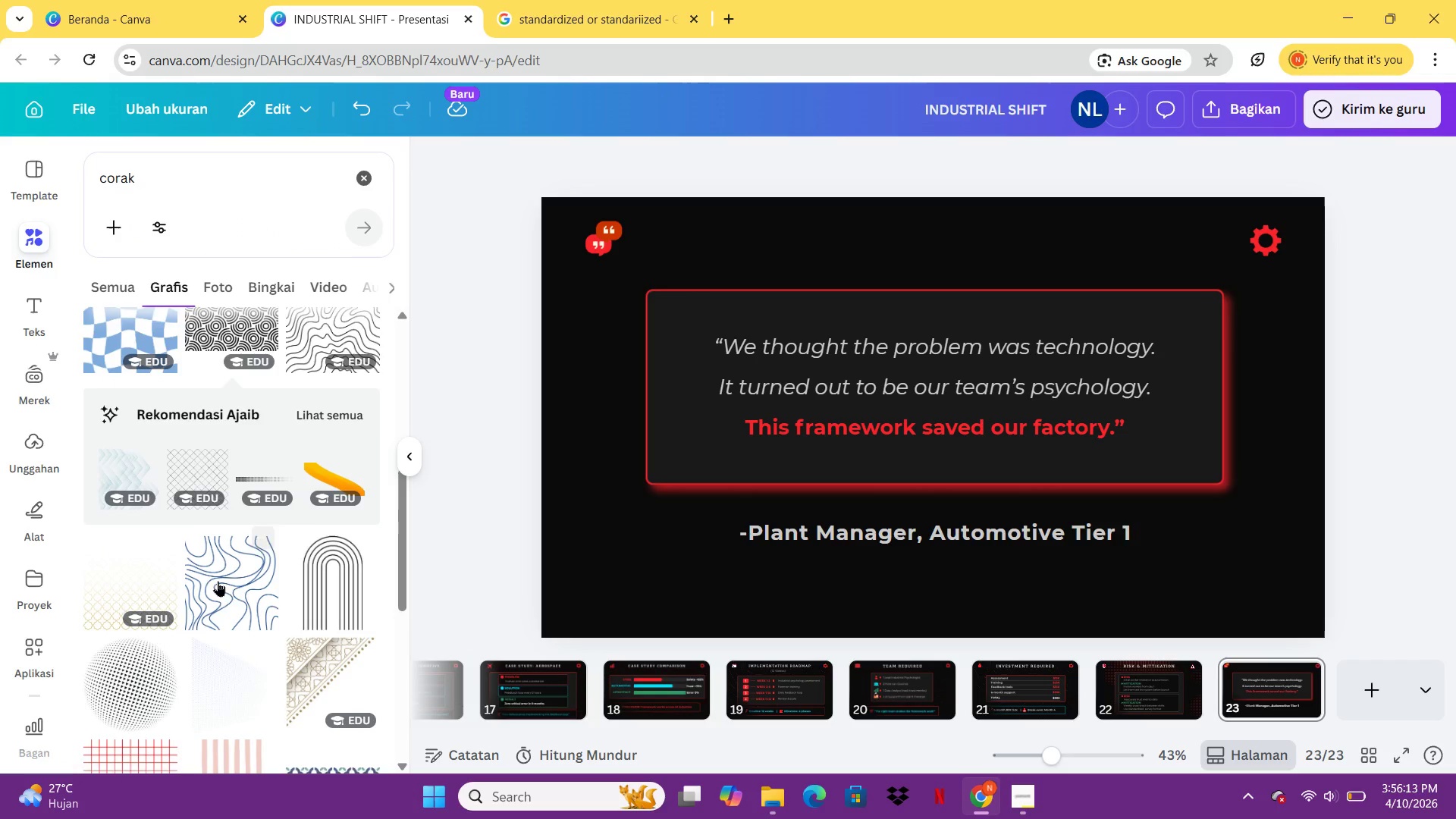 
scroll: coordinate [218, 560], scroll_direction: down, amount: 7.0
 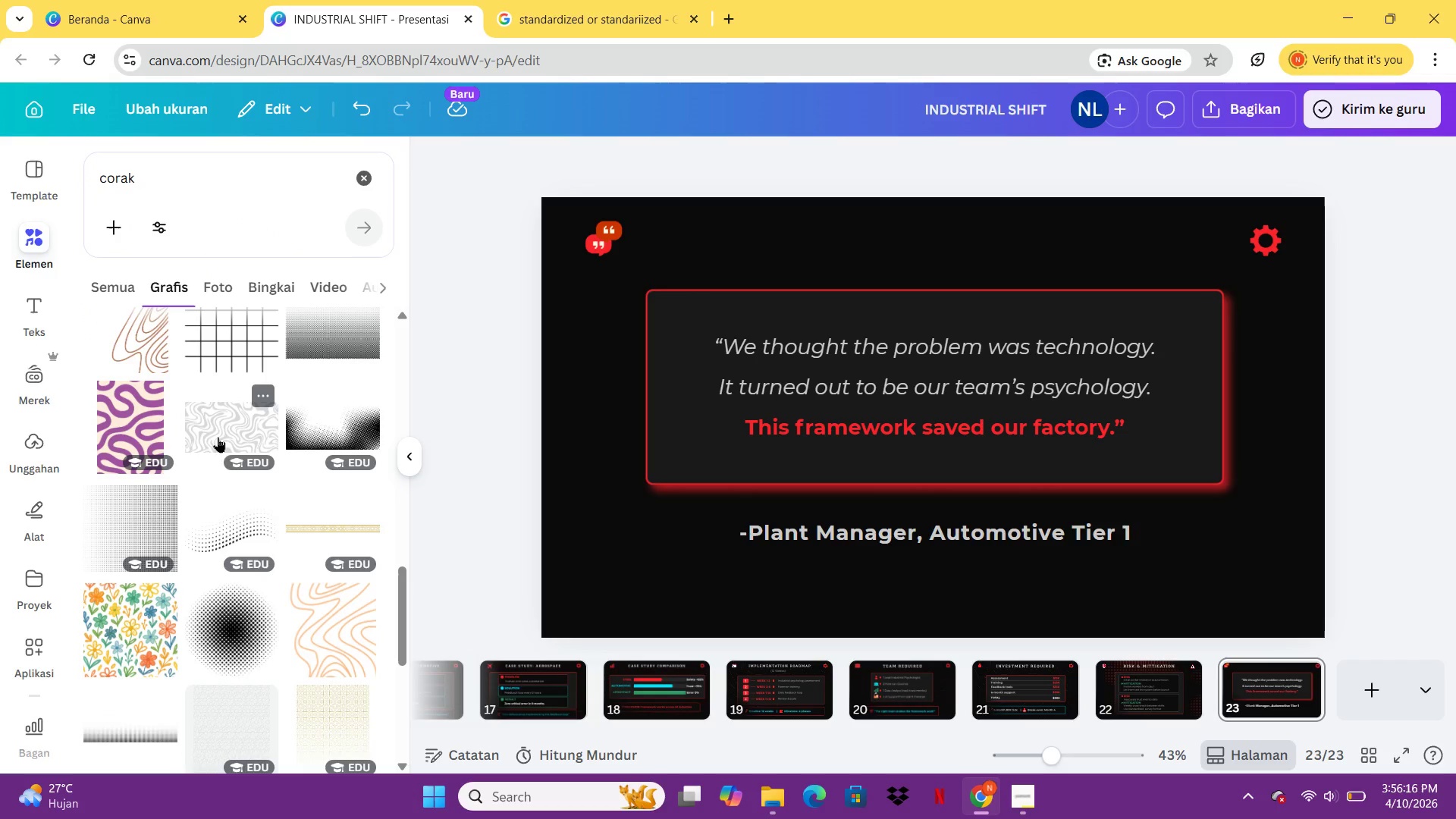 
left_click([213, 429])
 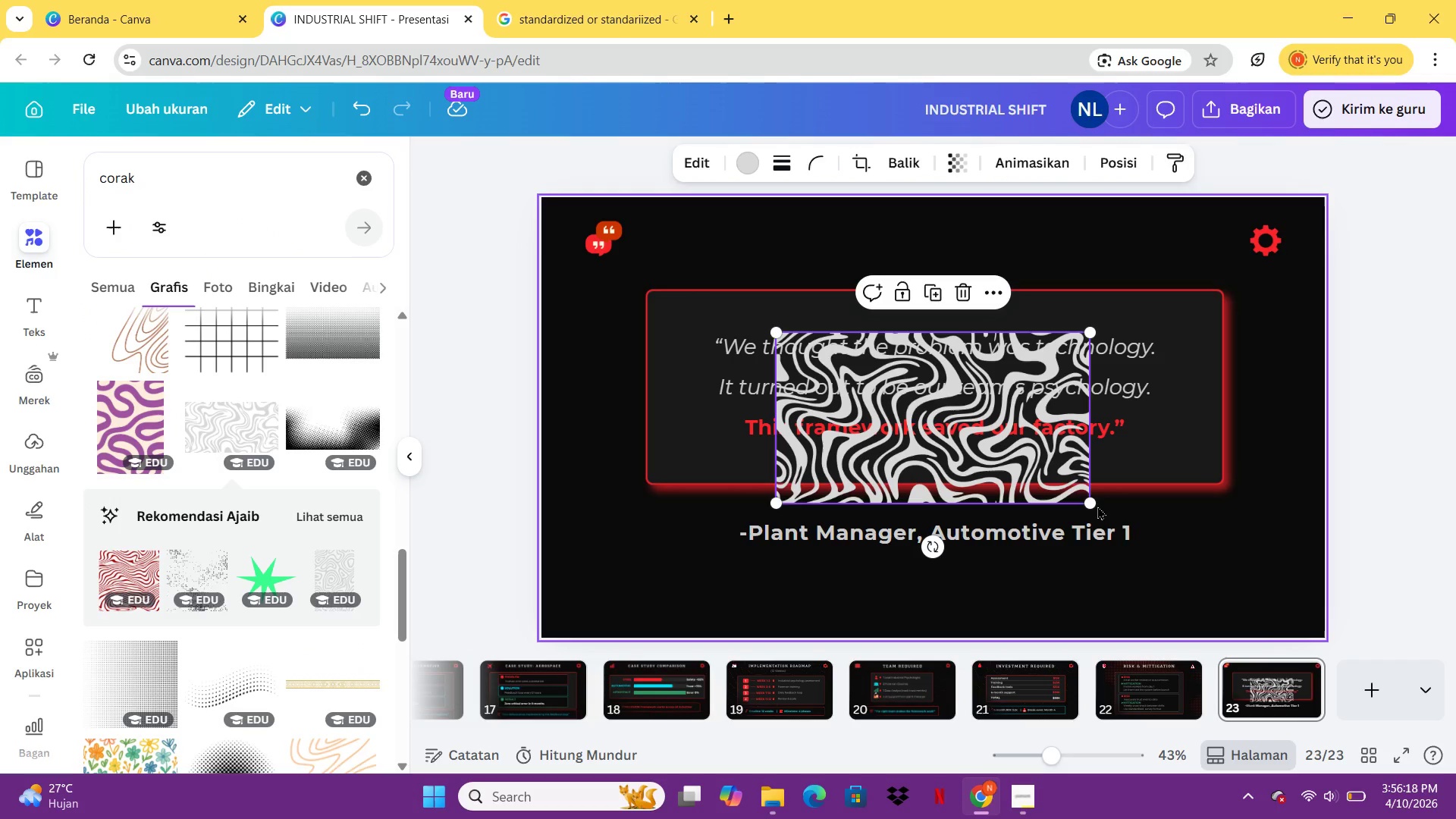 
left_click_drag(start_coordinate=[1093, 501], to_coordinate=[1314, 650])
 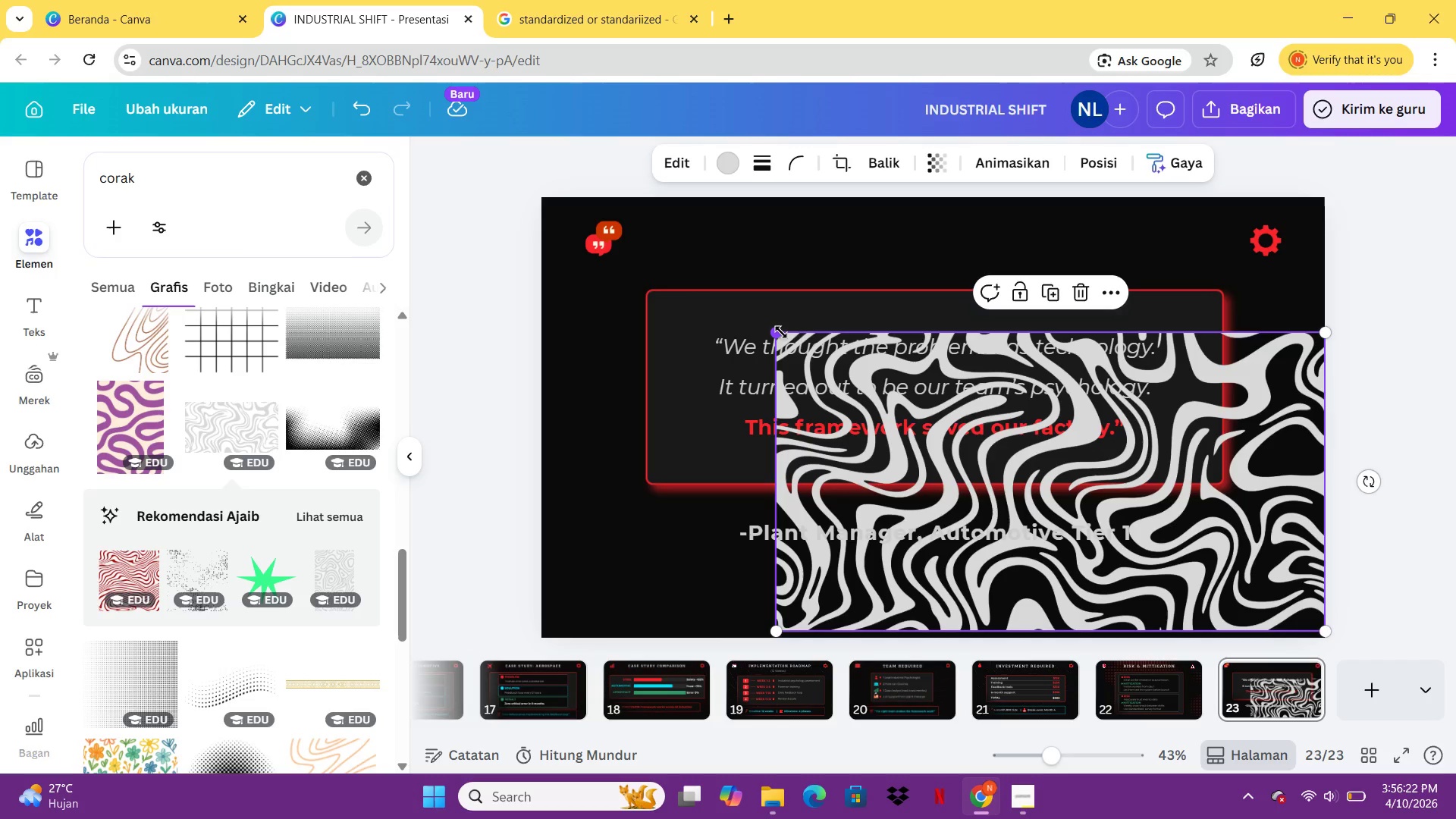 
left_click_drag(start_coordinate=[780, 333], to_coordinate=[543, 184])
 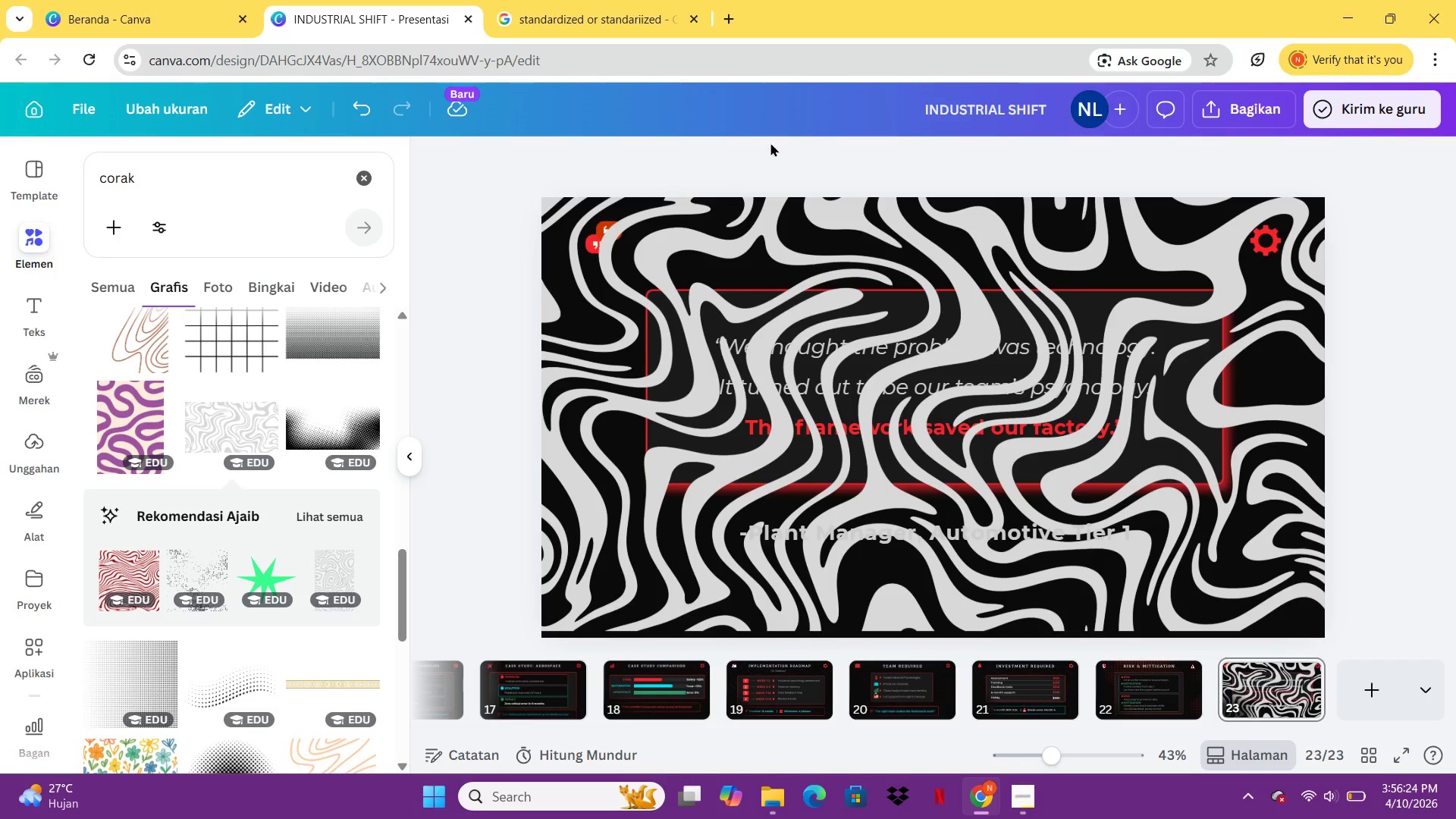 
left_click([543, 184])
 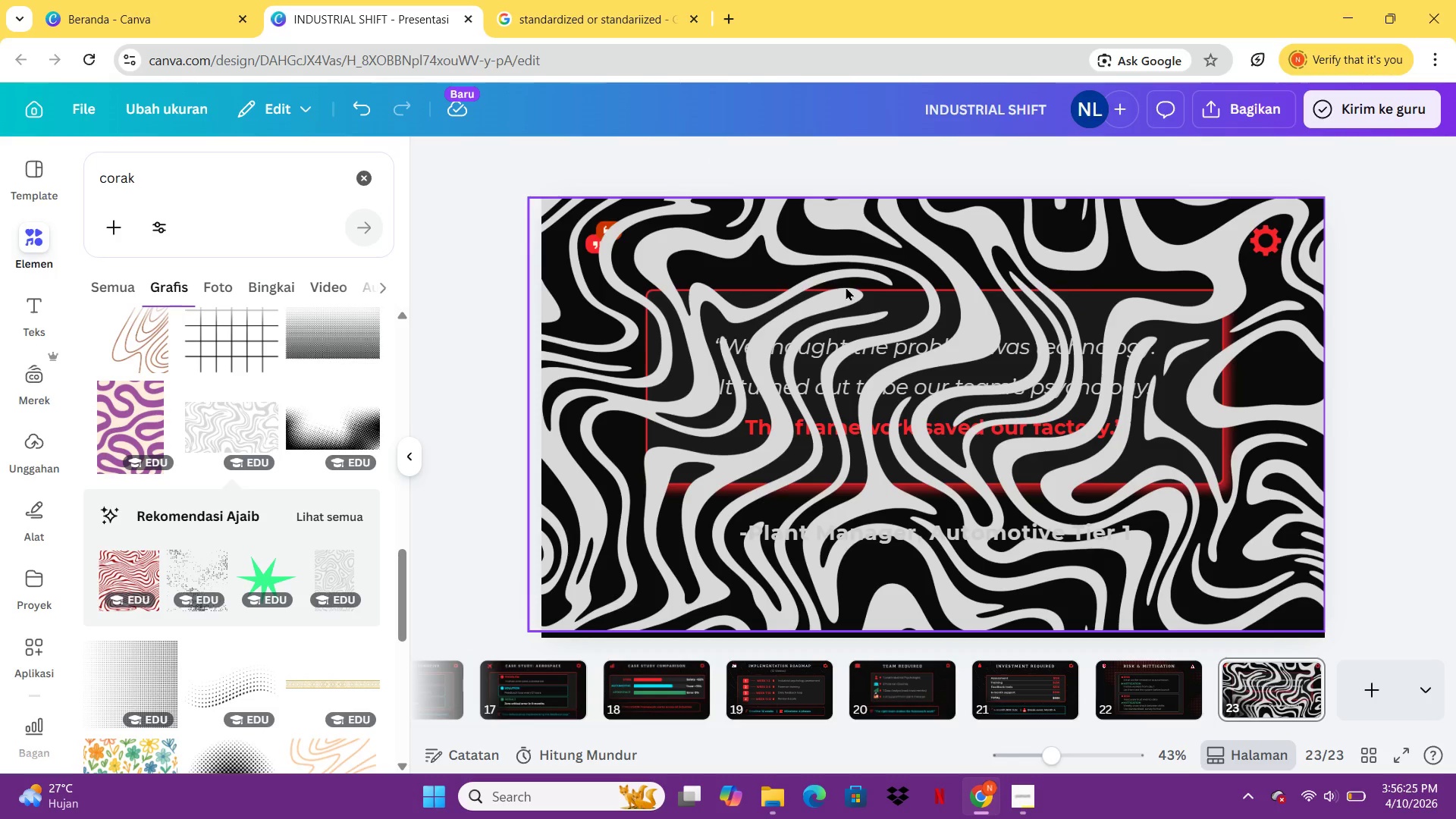 
left_click([838, 257])
 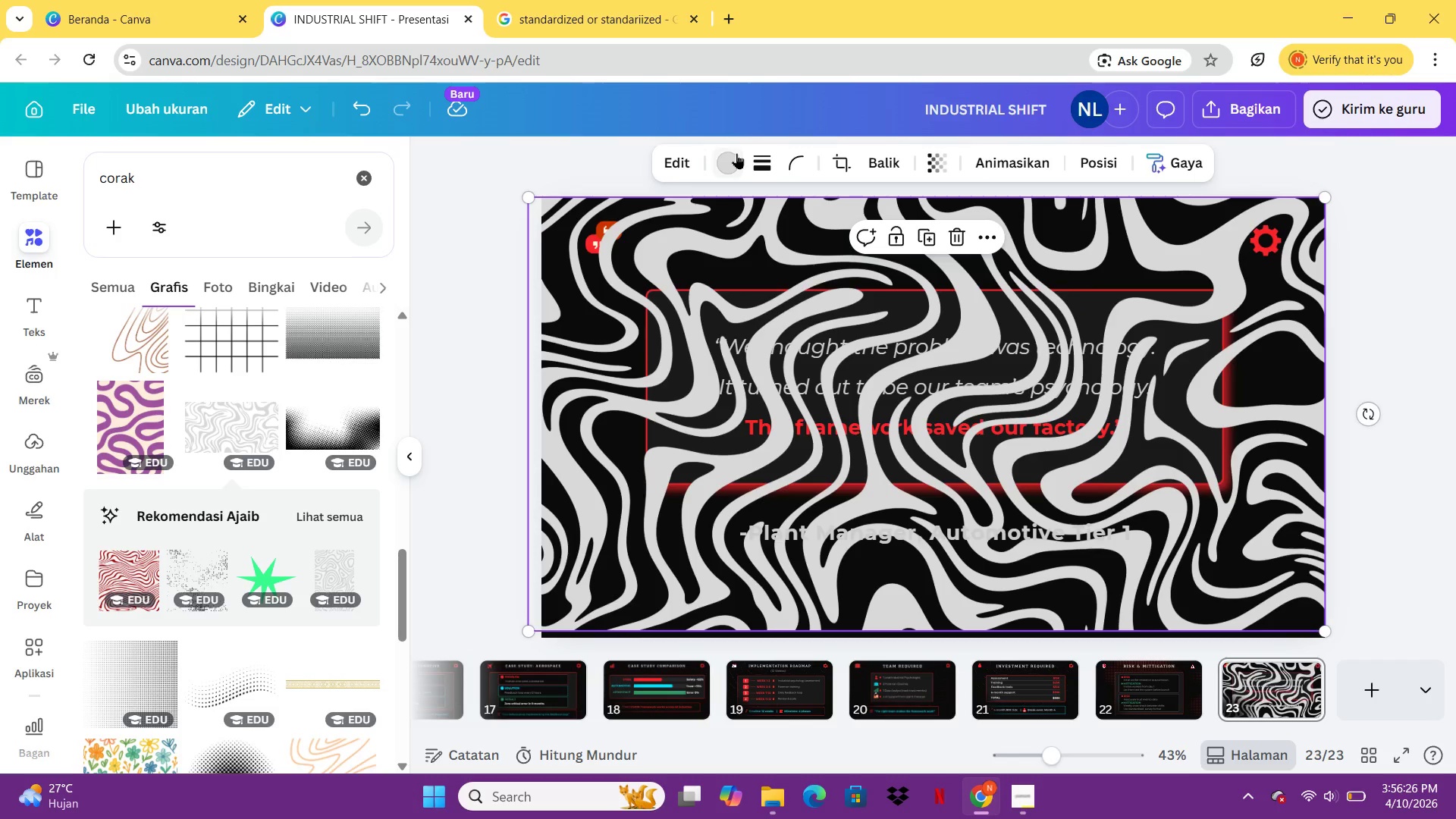 
double_click([736, 153])
 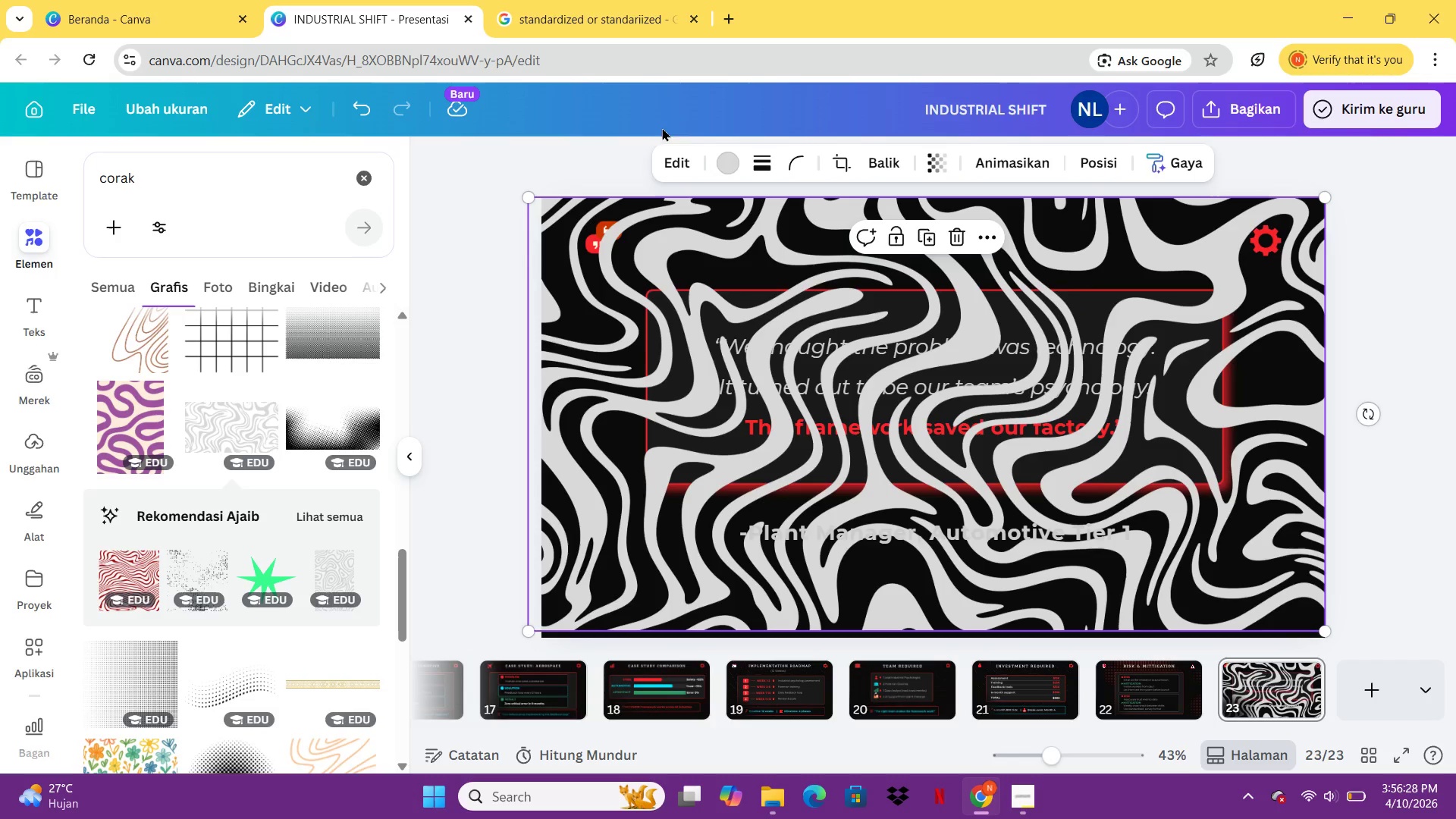 
left_click([720, 151])
 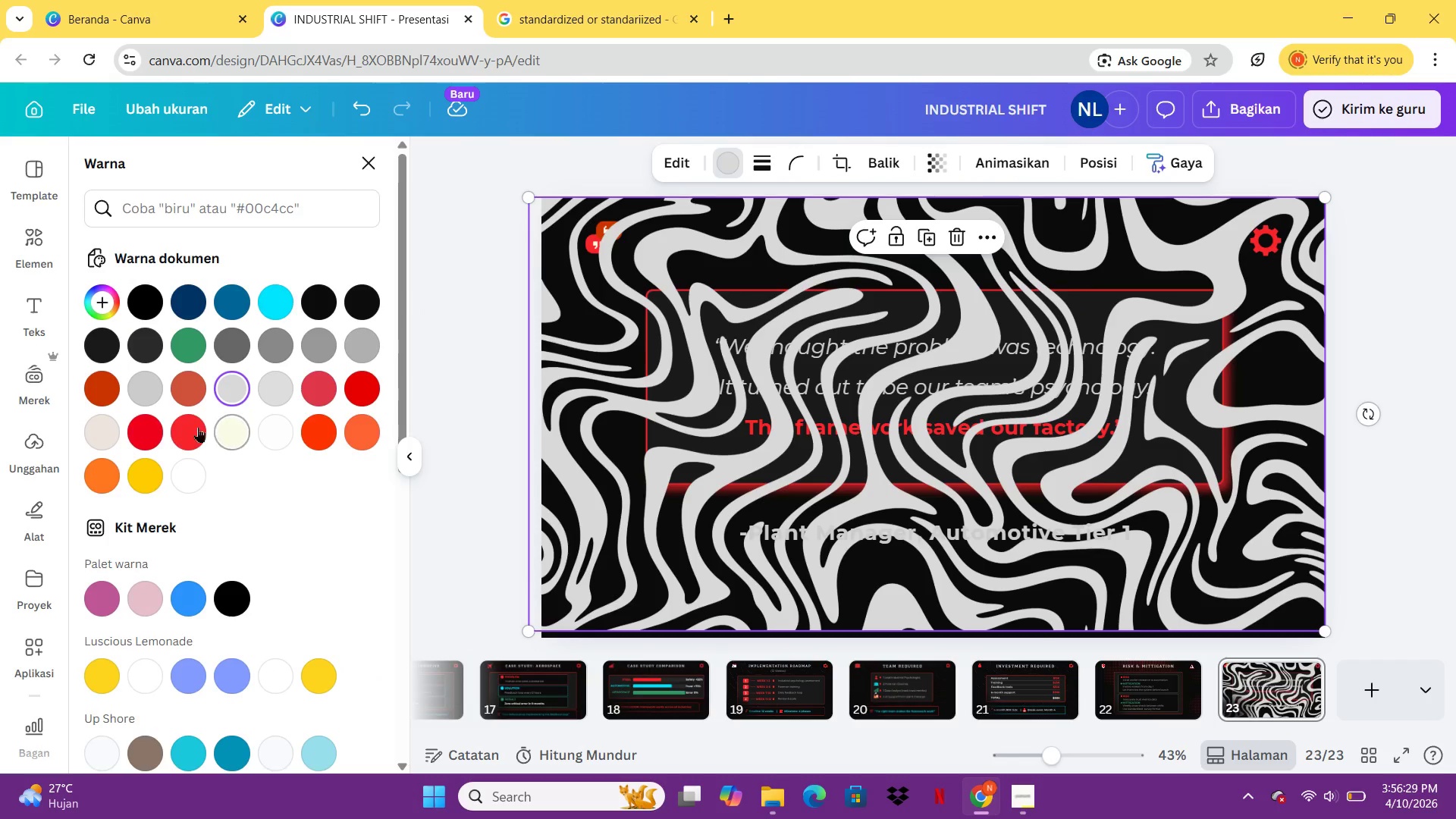 
left_click([193, 427])
 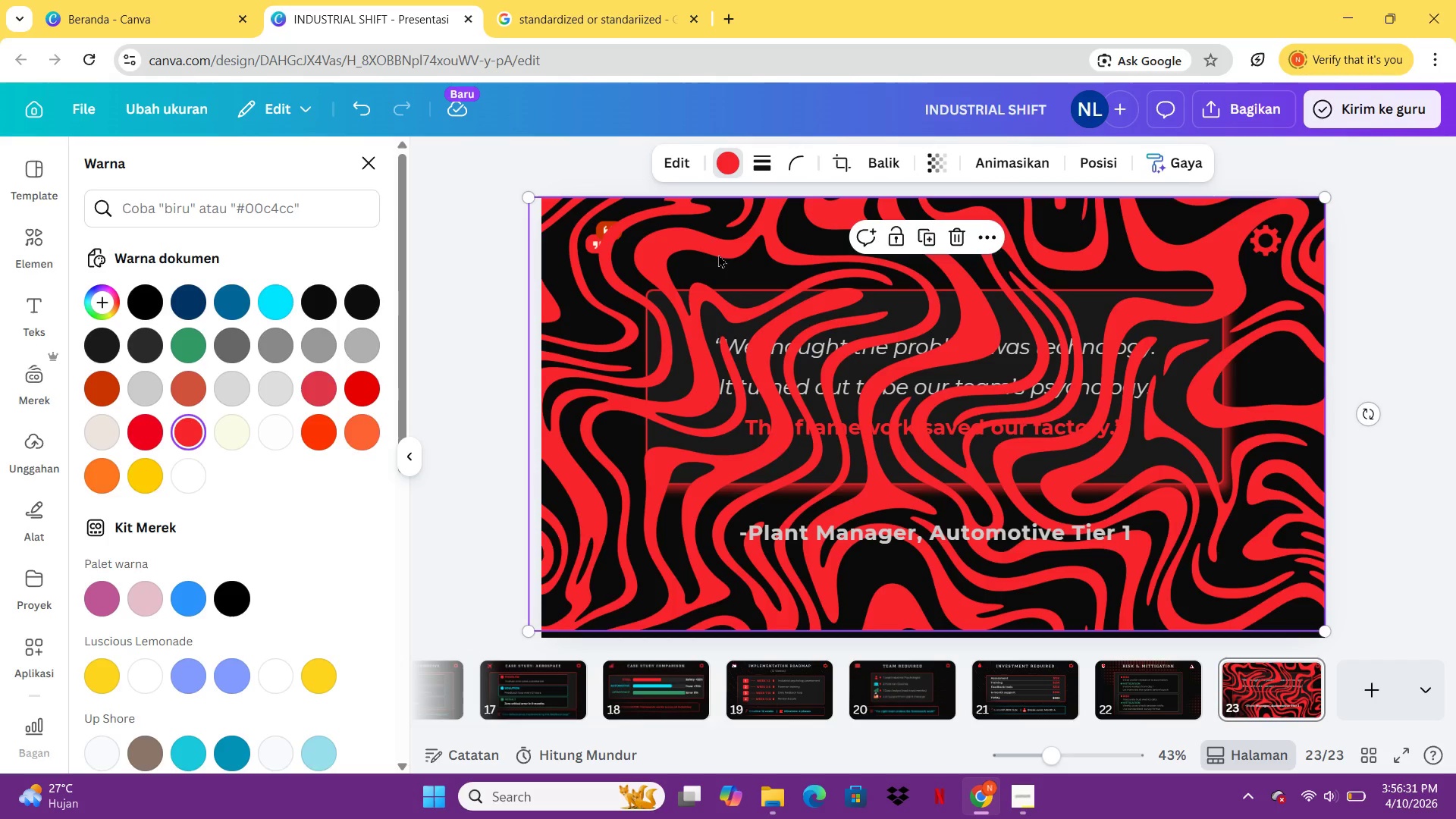 
right_click([718, 254])
 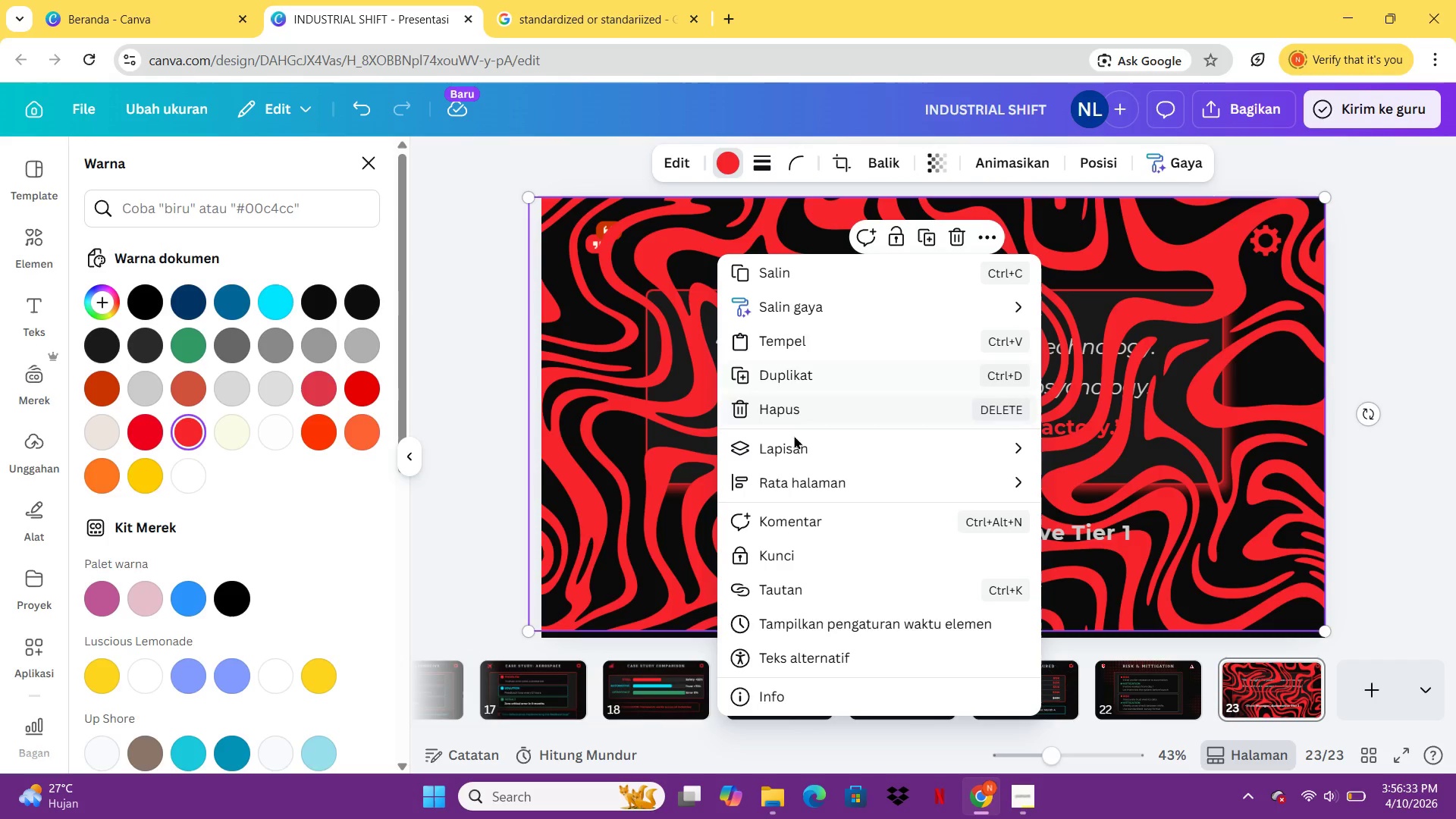 
left_click([794, 456])
 